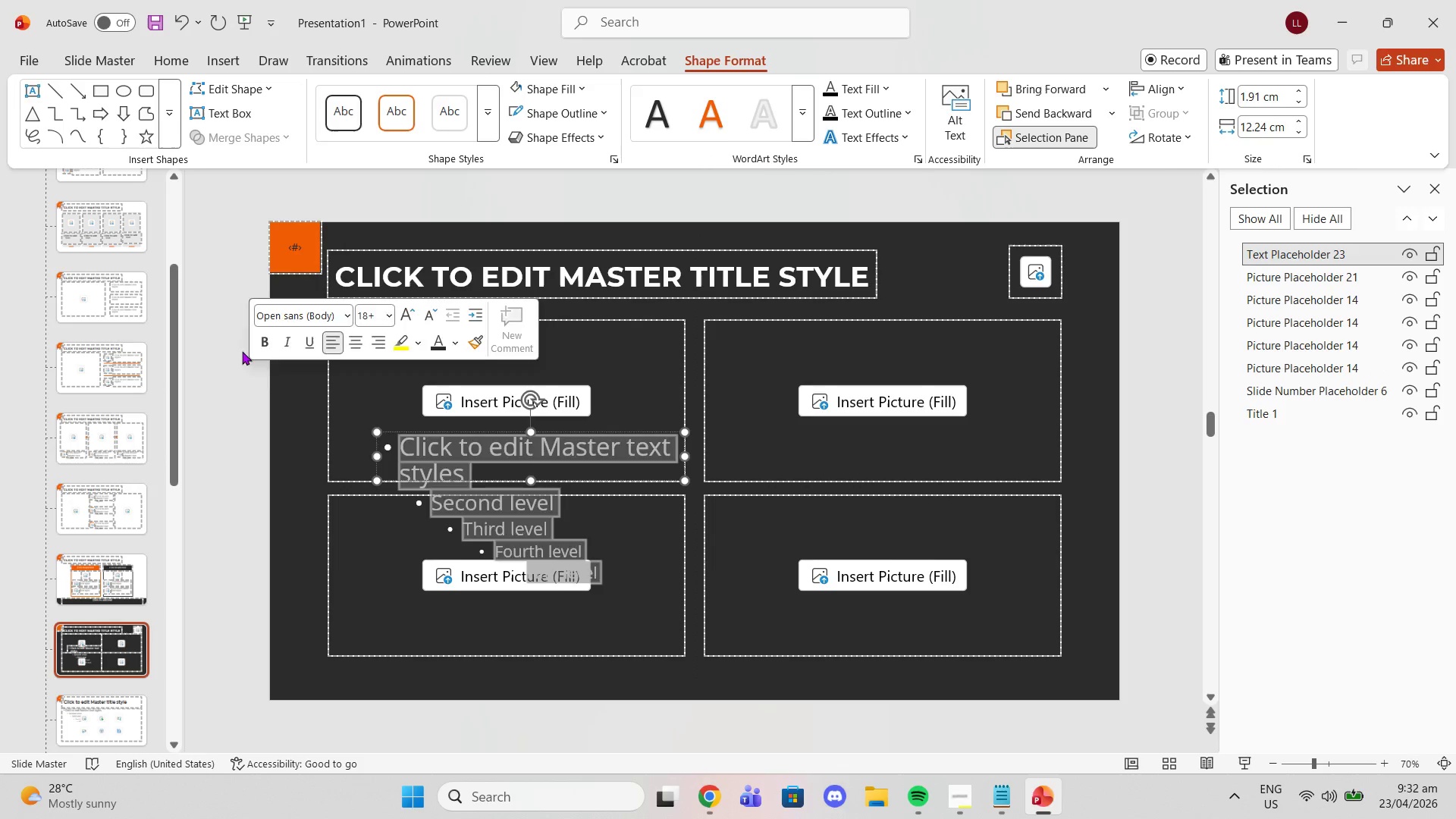 
key(Backspace)
 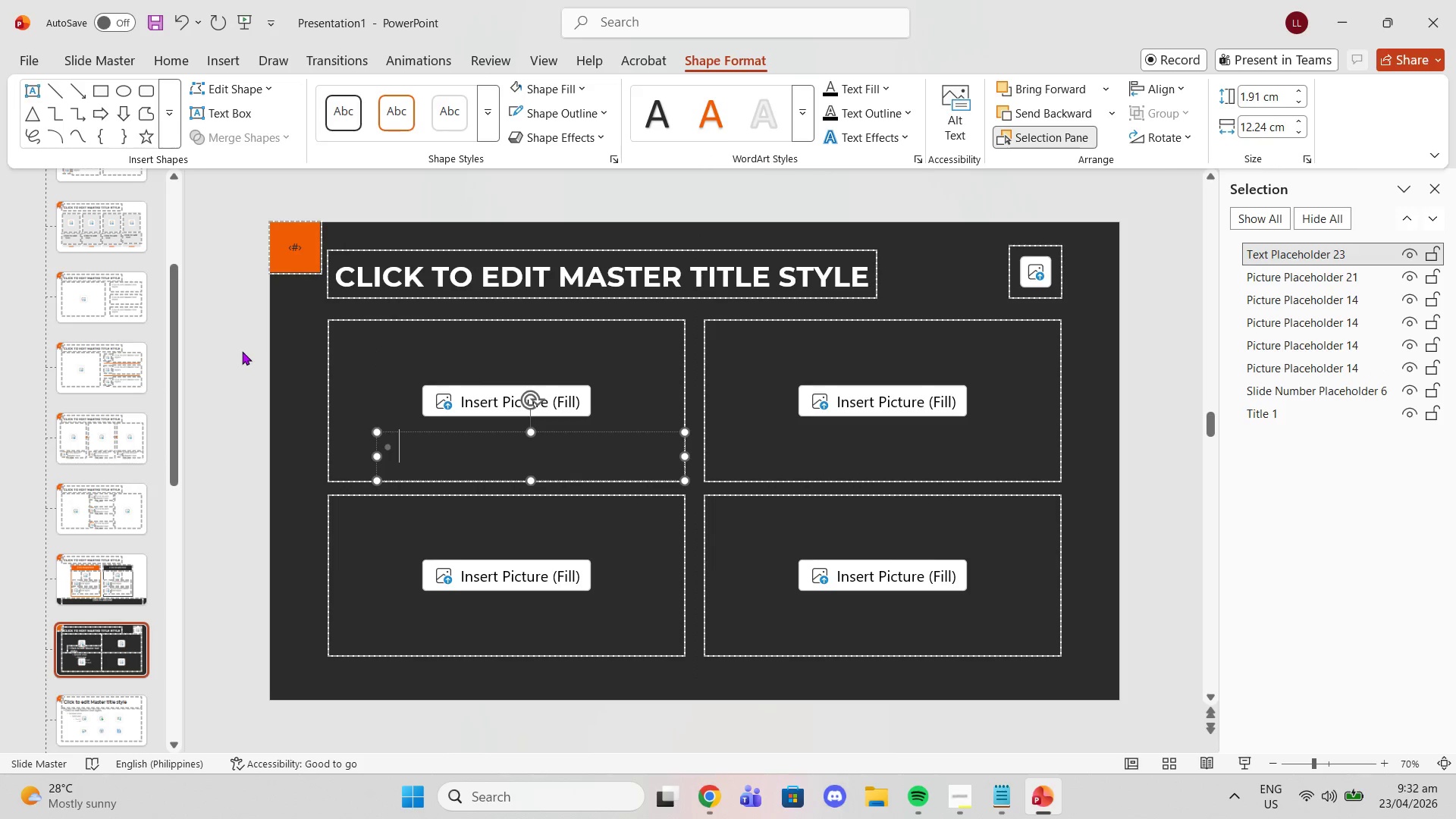 
key(Backspace)
 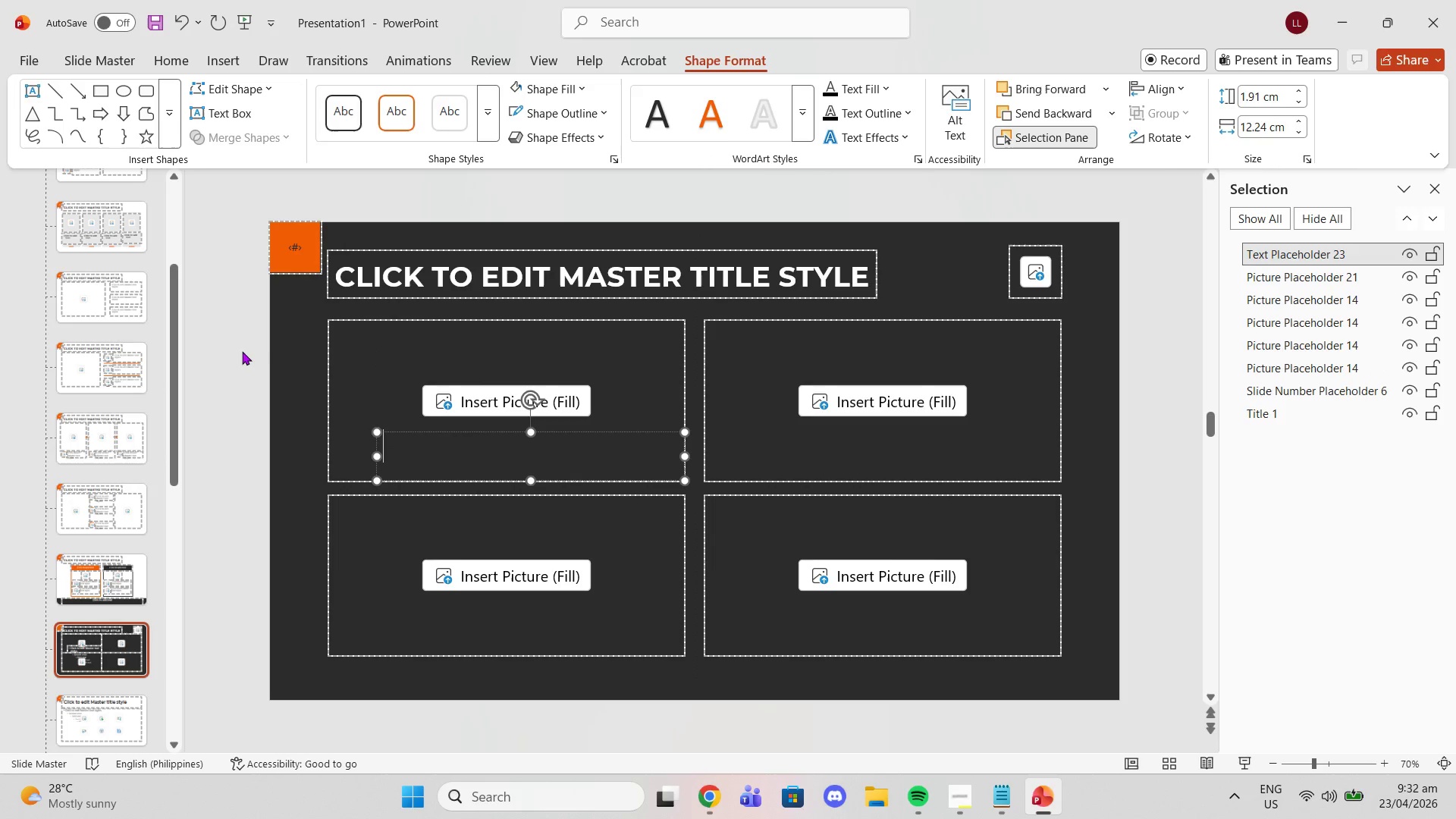 
key(Backspace)
 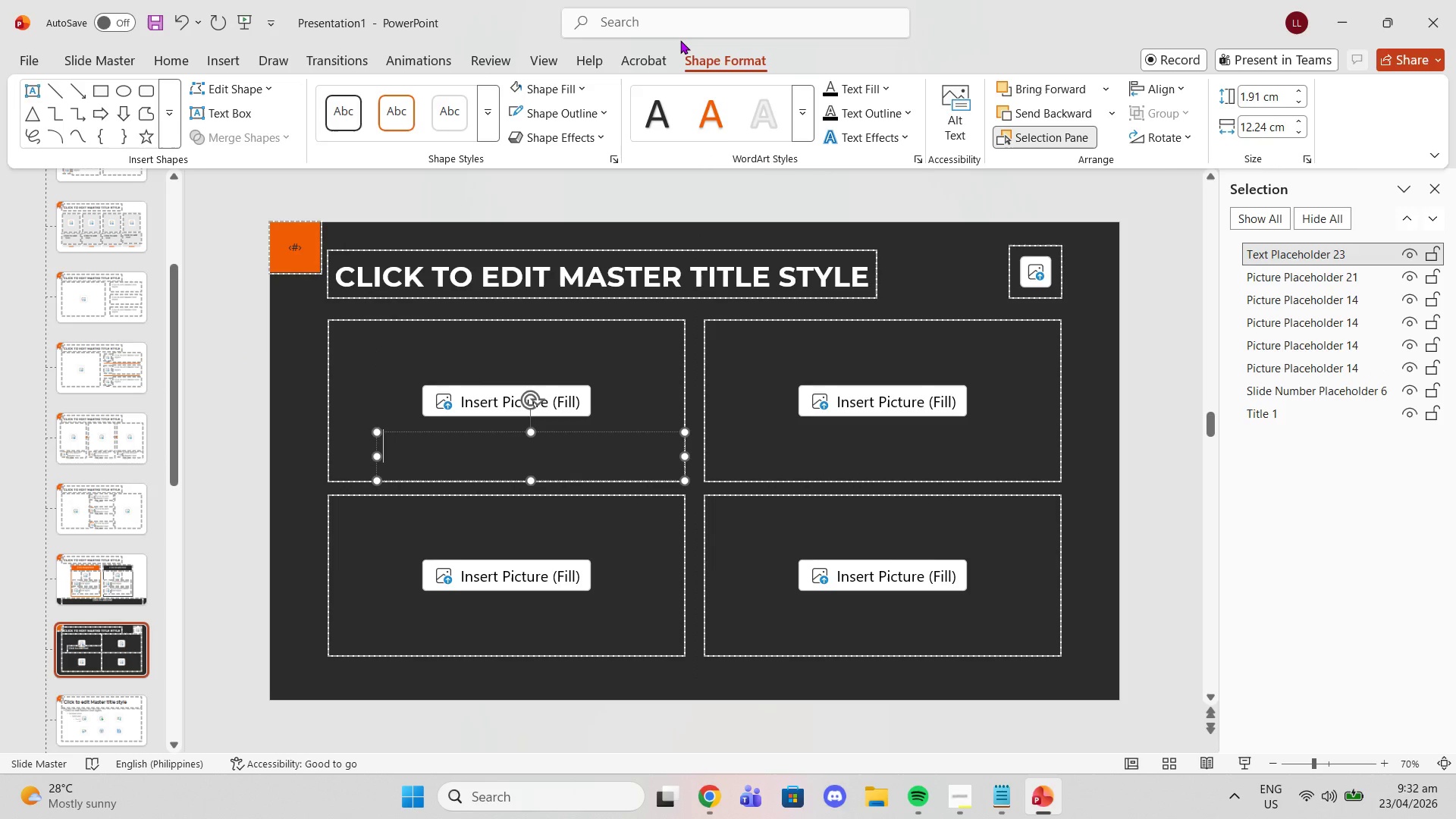 
wait(8.36)
 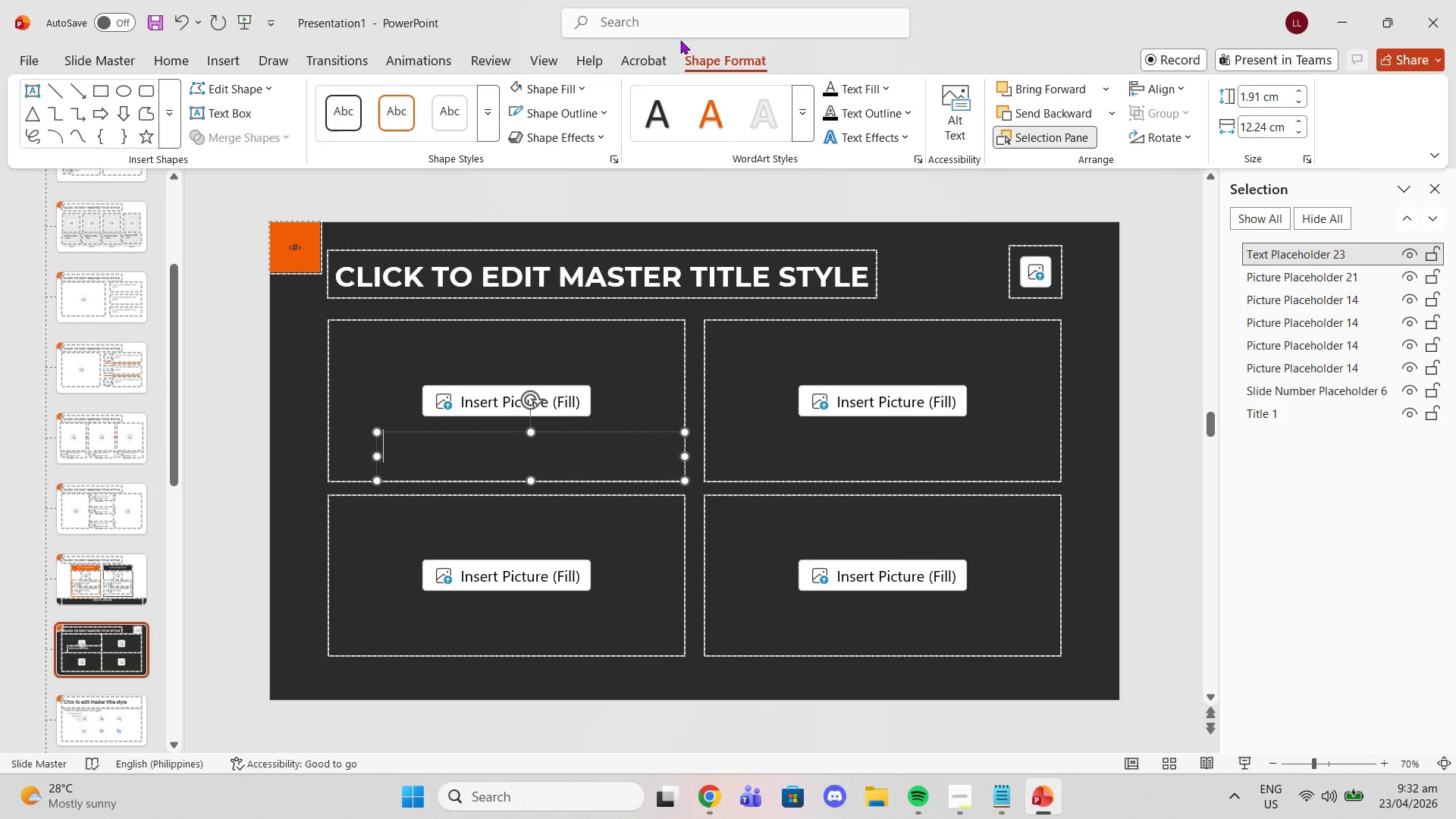 
left_click([190, 55])
 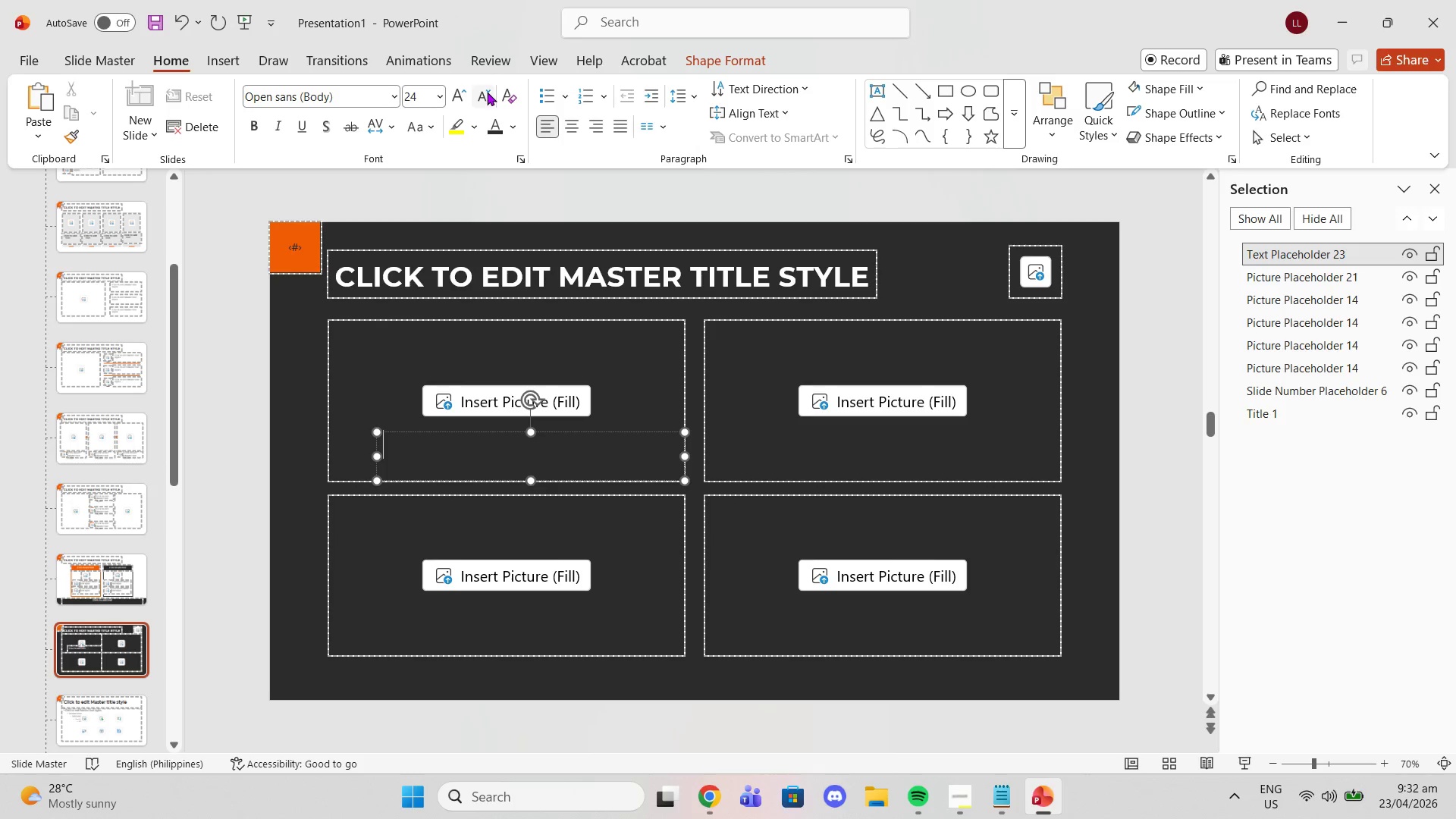 
left_click([295, 437])
 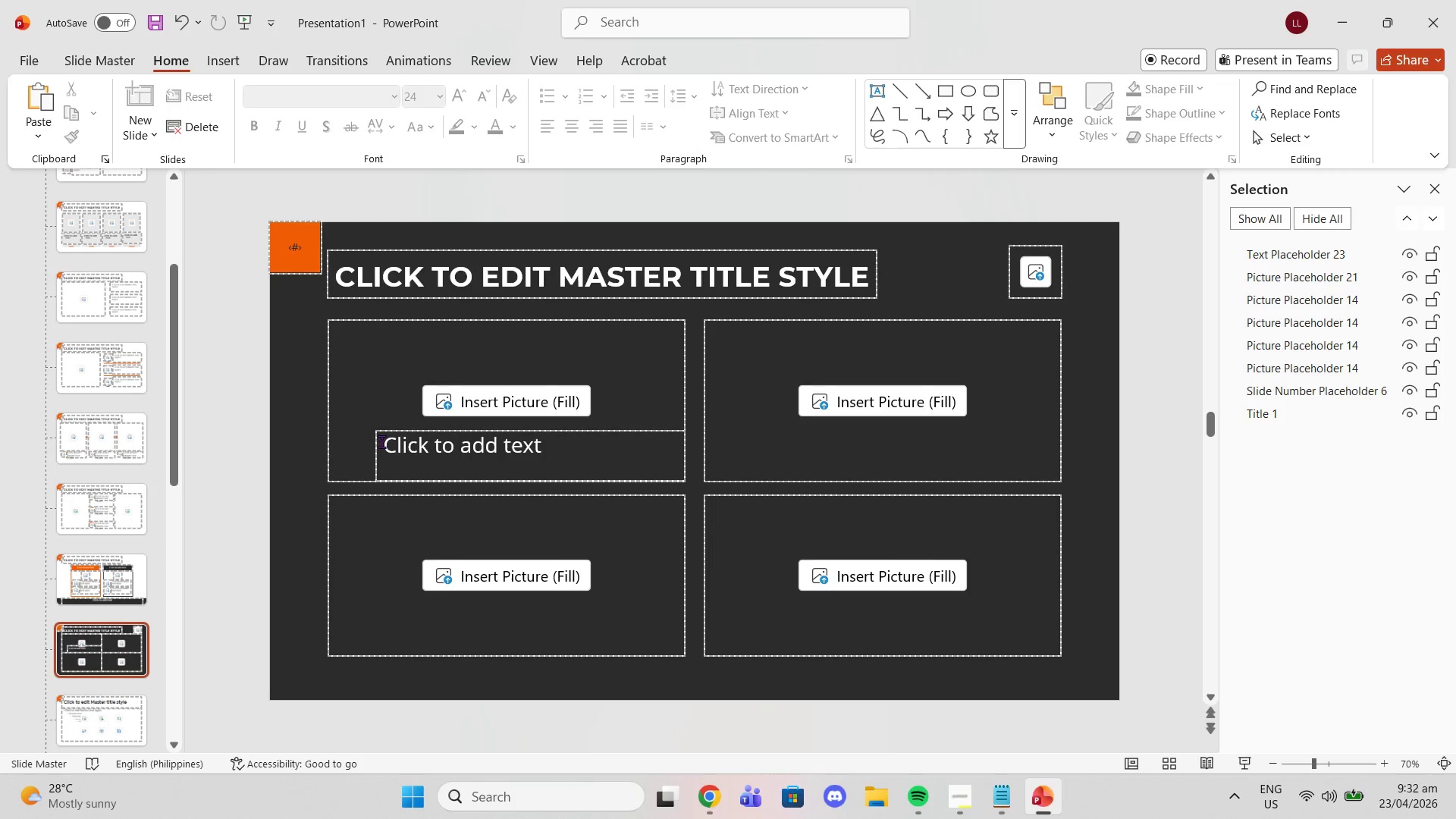 
left_click([395, 442])
 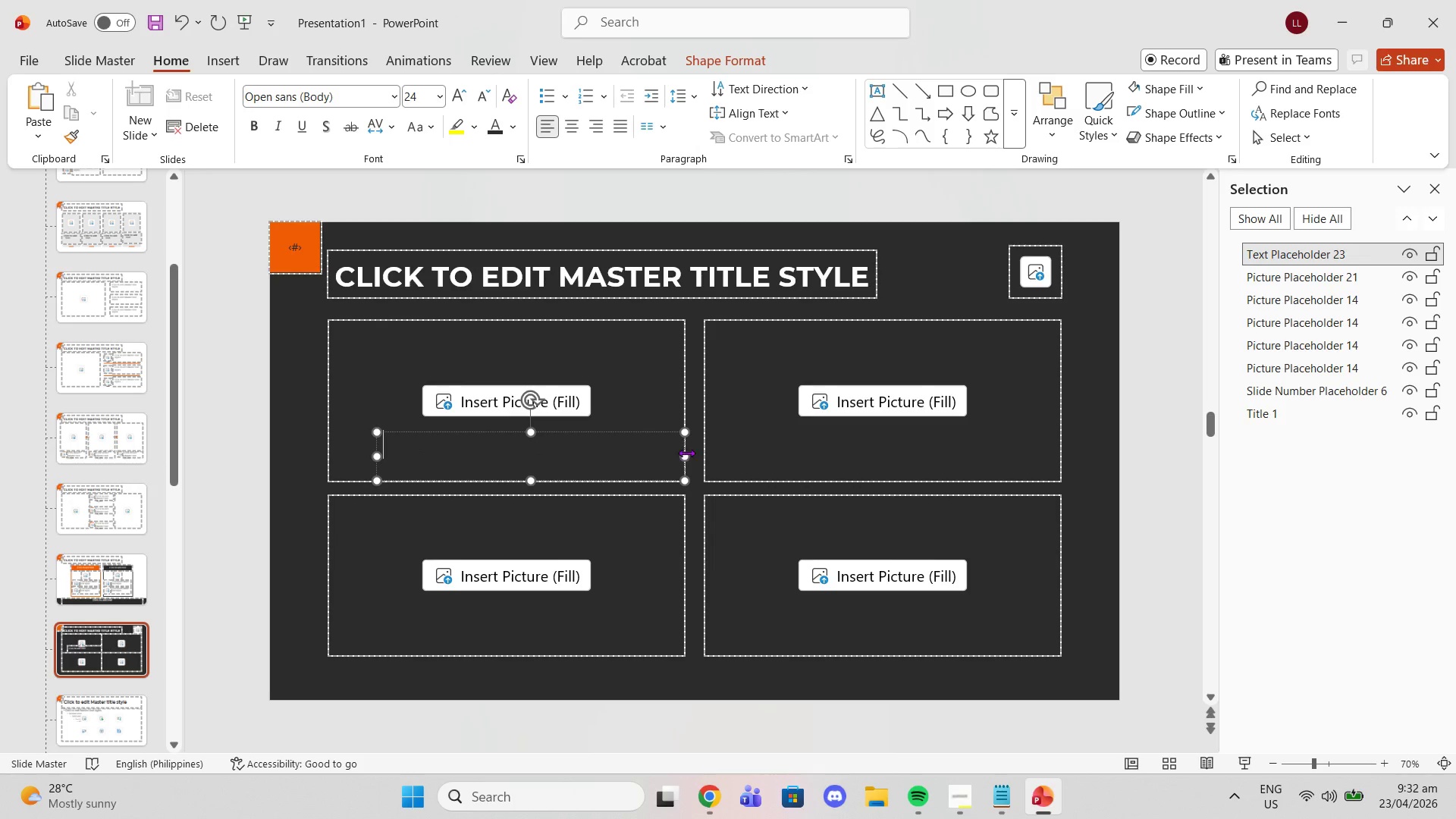 
left_click_drag(start_coordinate=[683, 455], to_coordinate=[670, 454])
 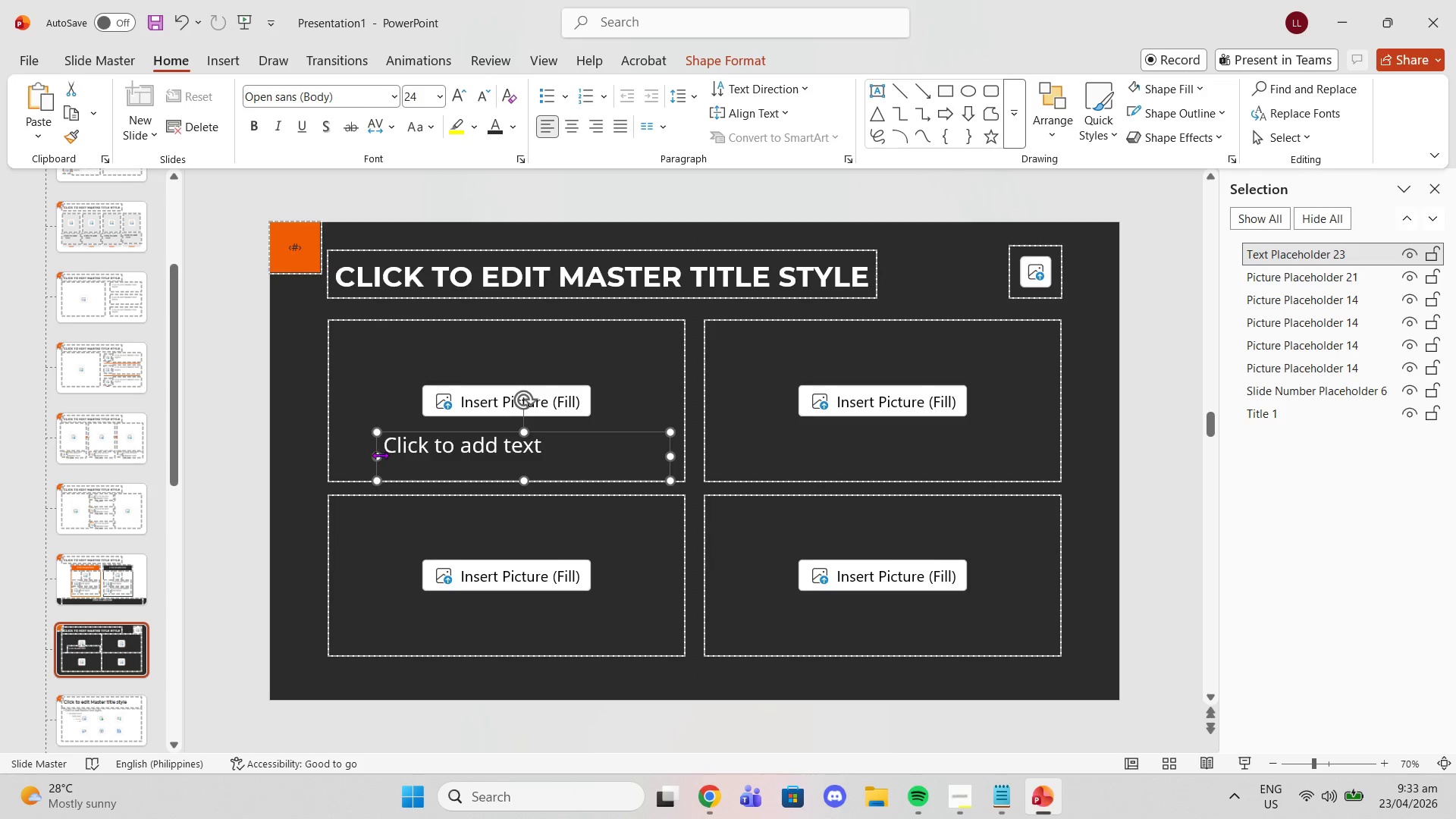 
left_click_drag(start_coordinate=[376, 453], to_coordinate=[394, 453])
 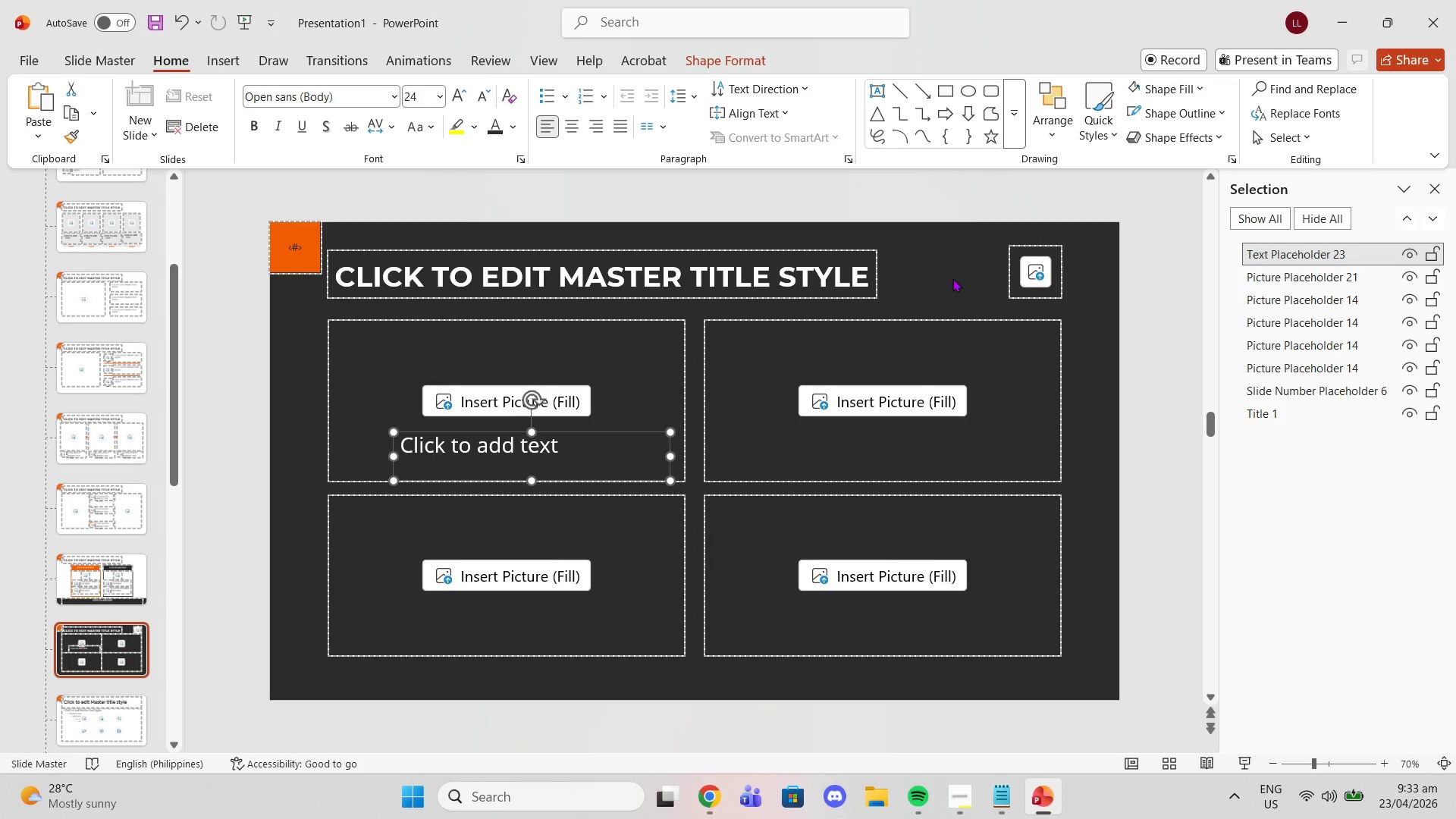 
left_click([1009, 277])
 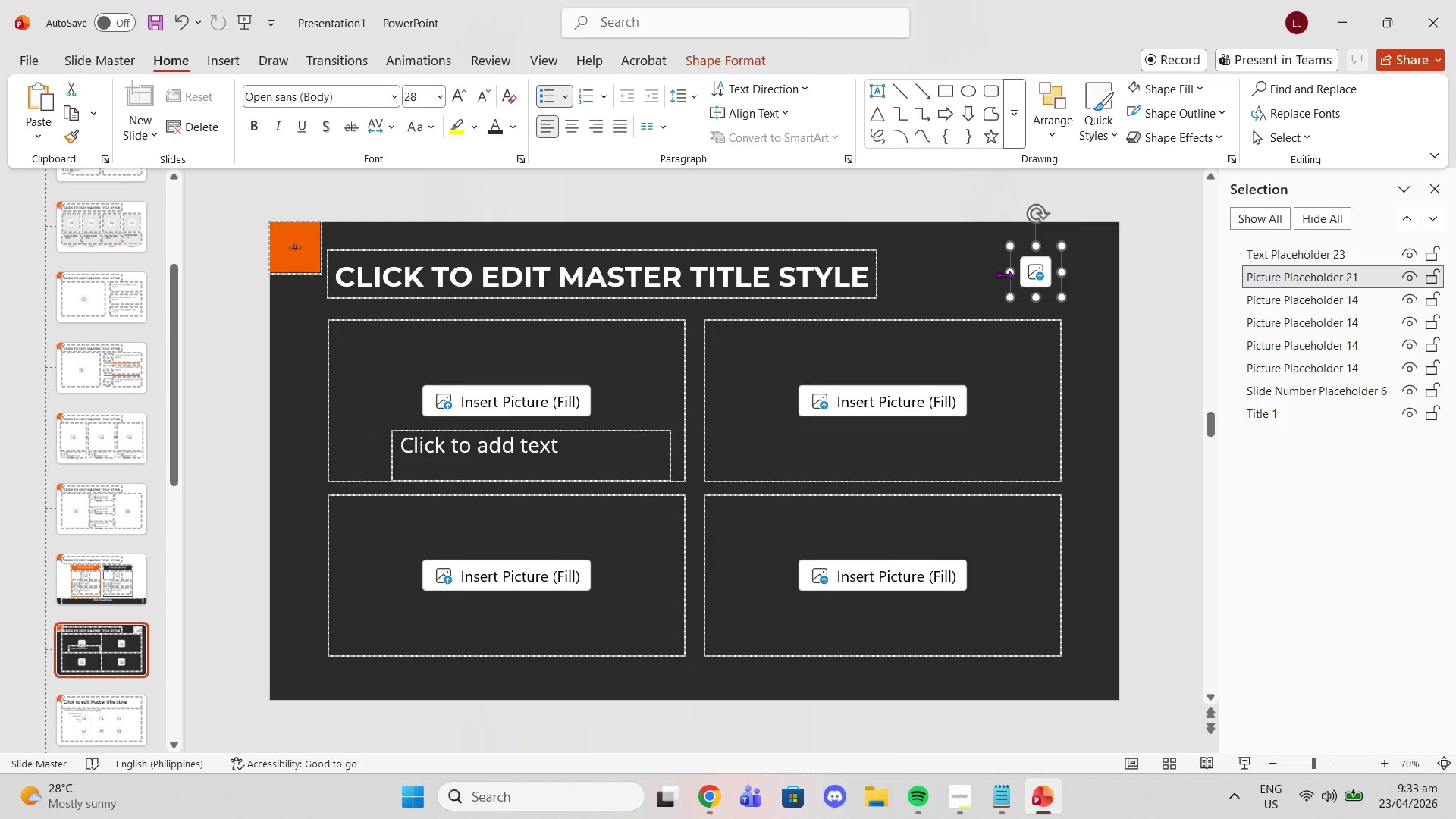 
key(Control+ControlLeft)
 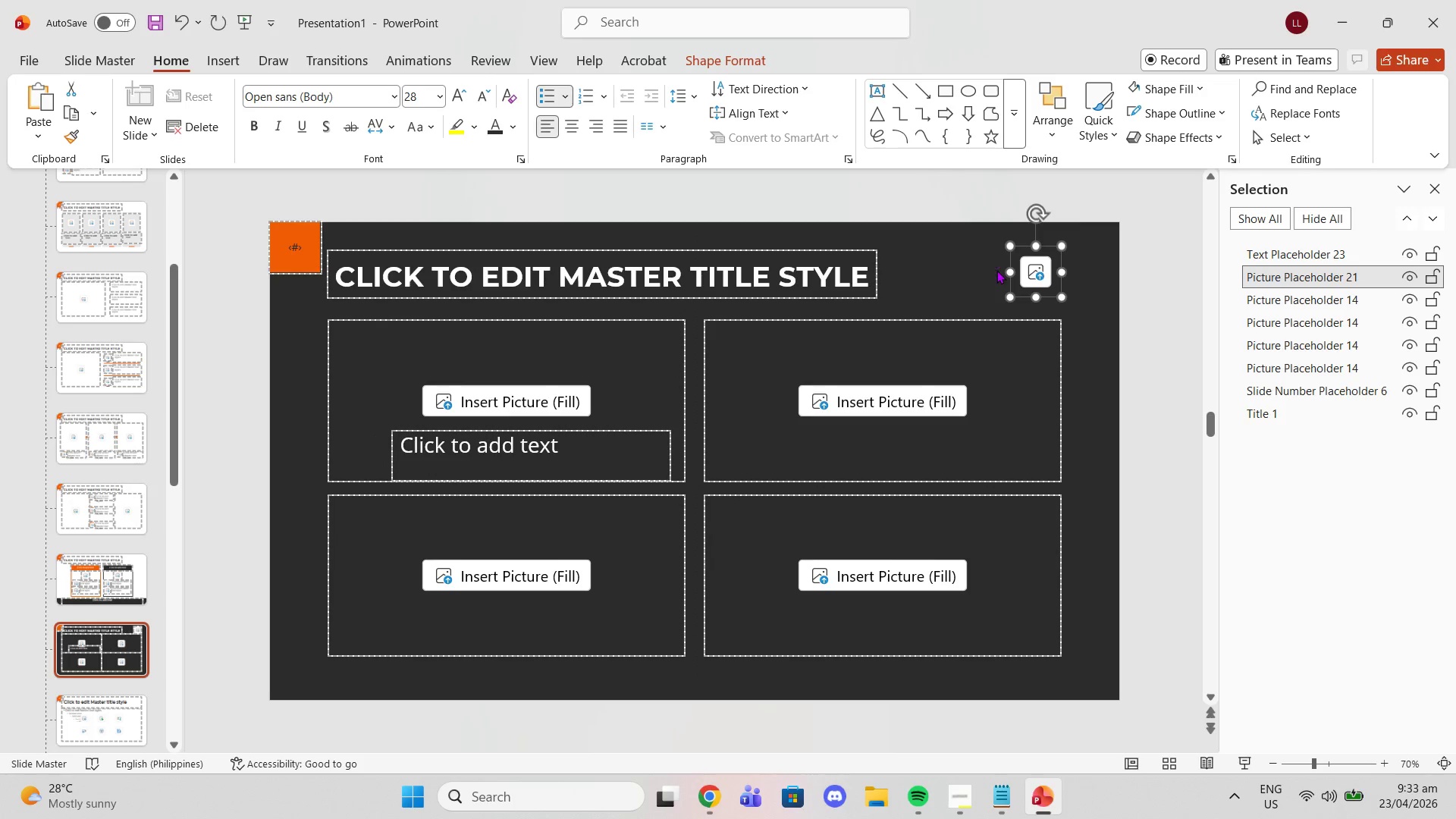 
key(Control+C)
 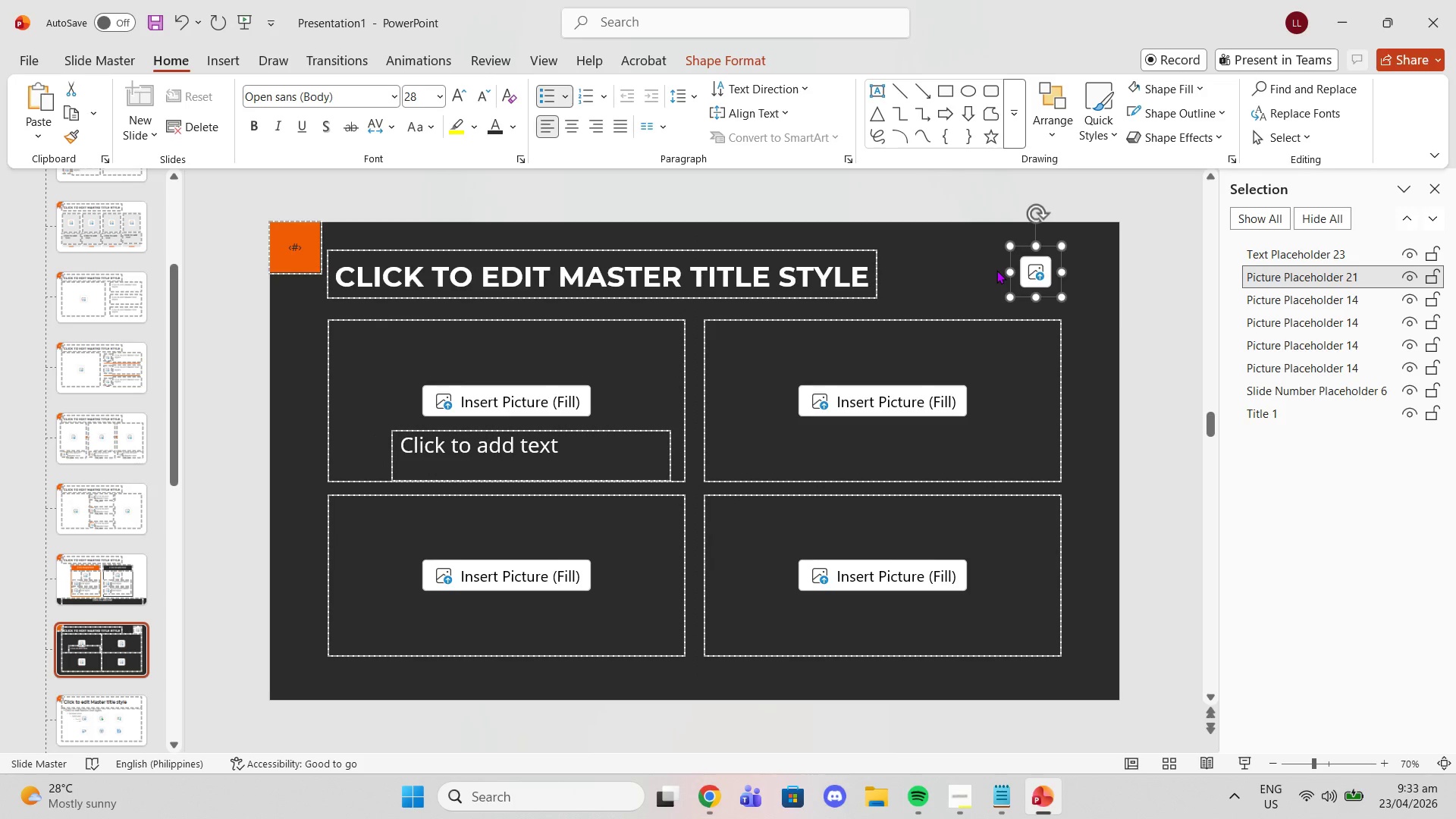 
key(Control+ControlLeft)
 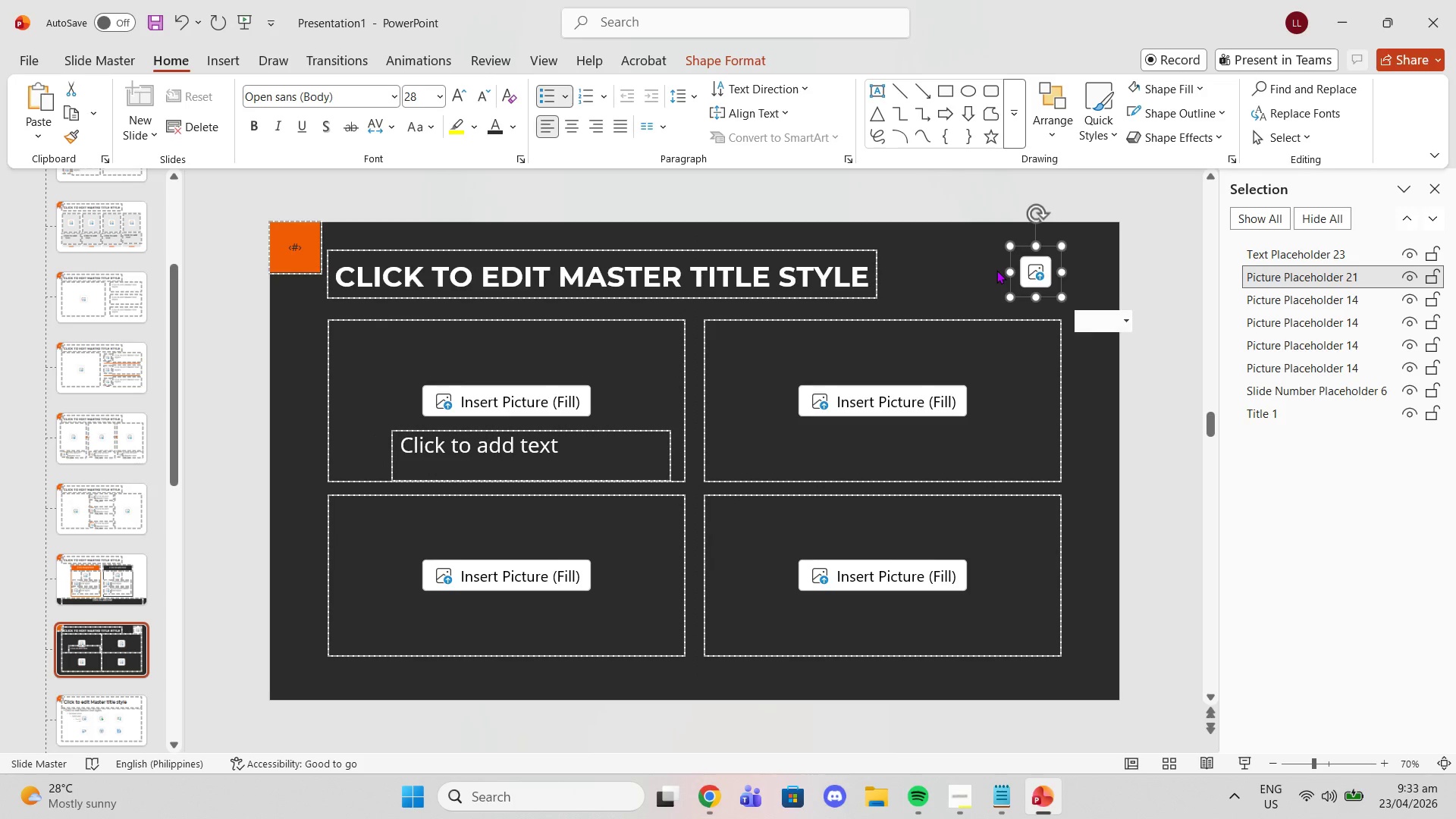 
key(Control+V)
 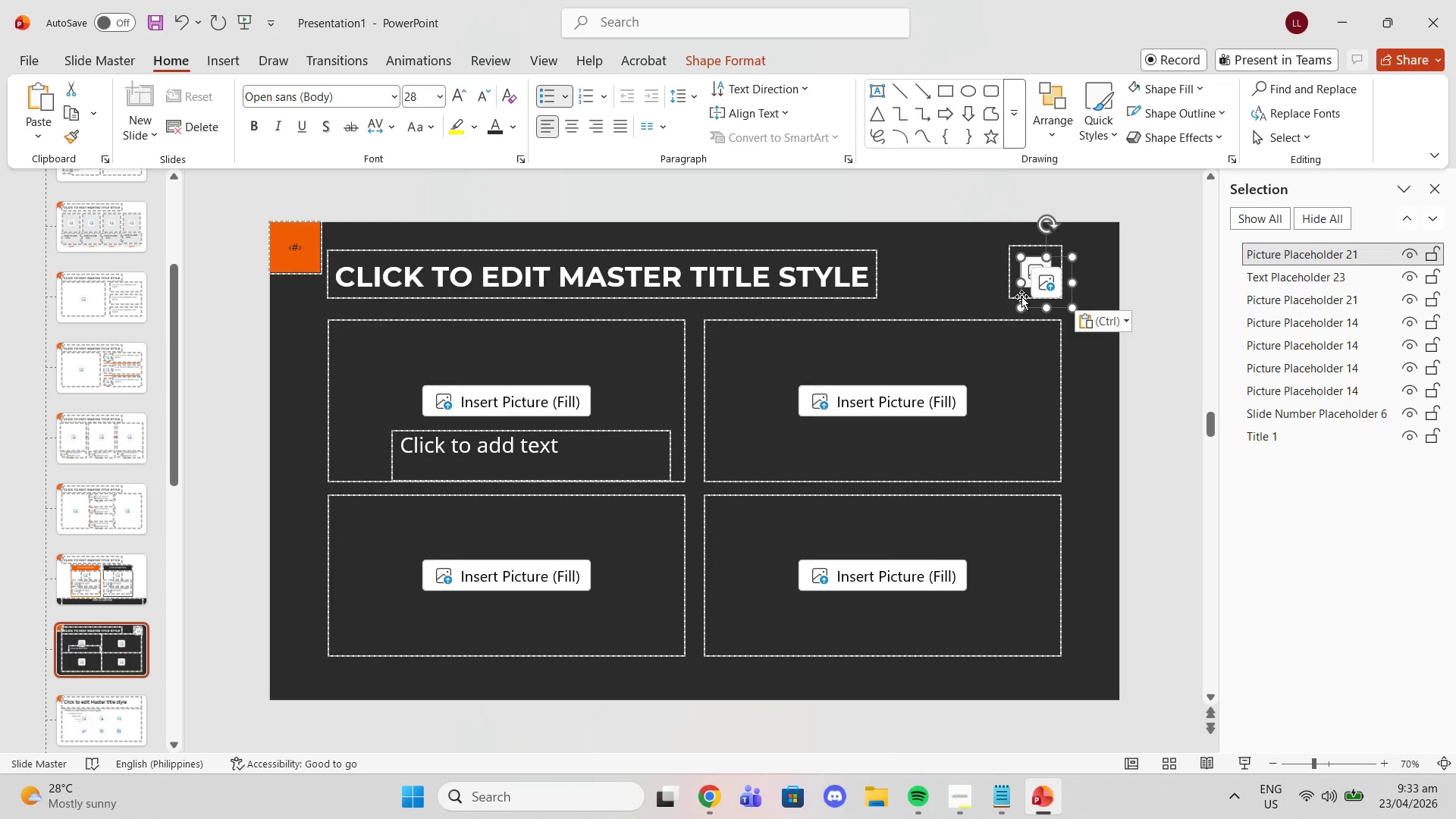 
left_click_drag(start_coordinate=[1021, 297], to_coordinate=[341, 468])
 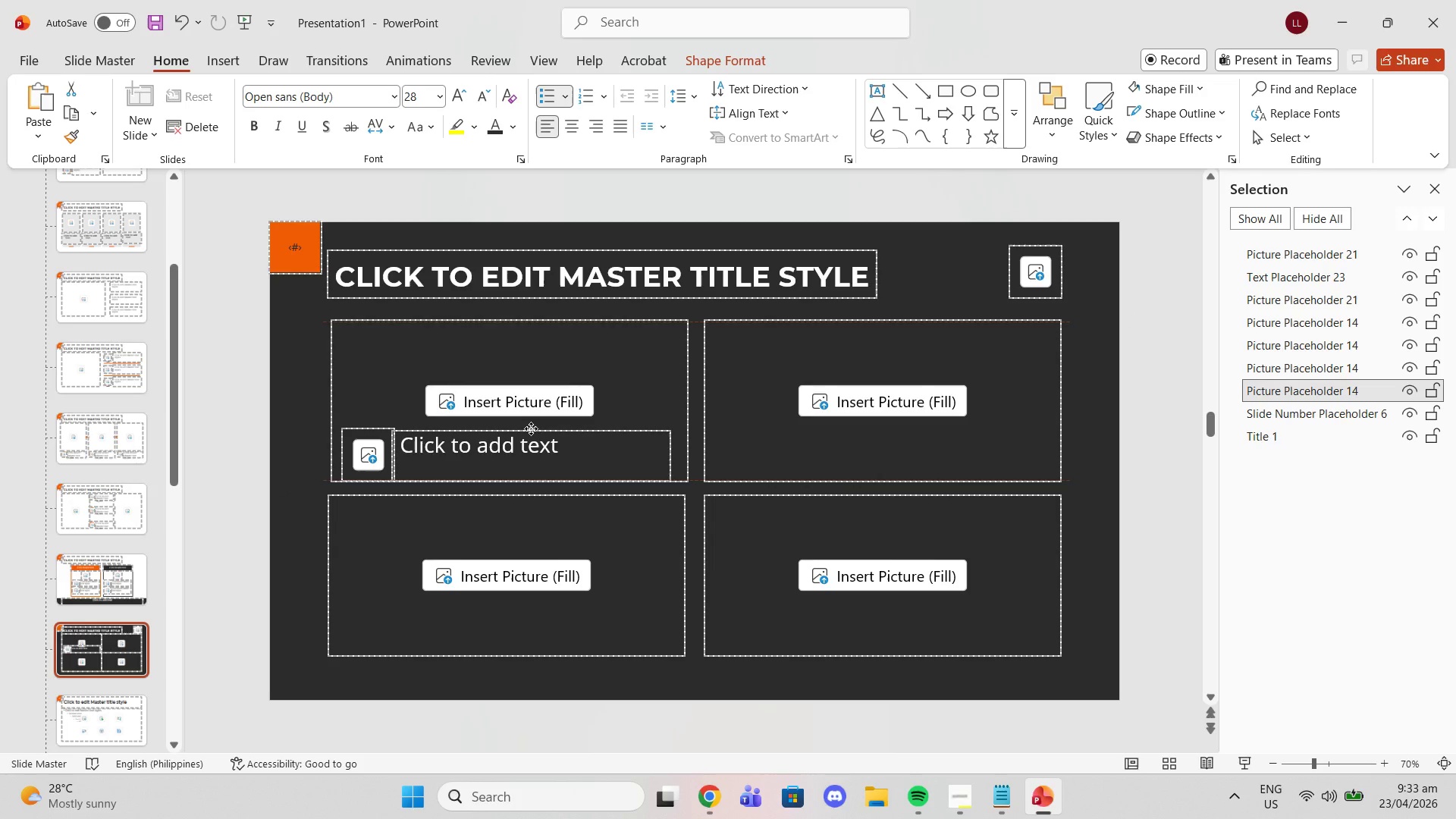 
key(Control+Z)
 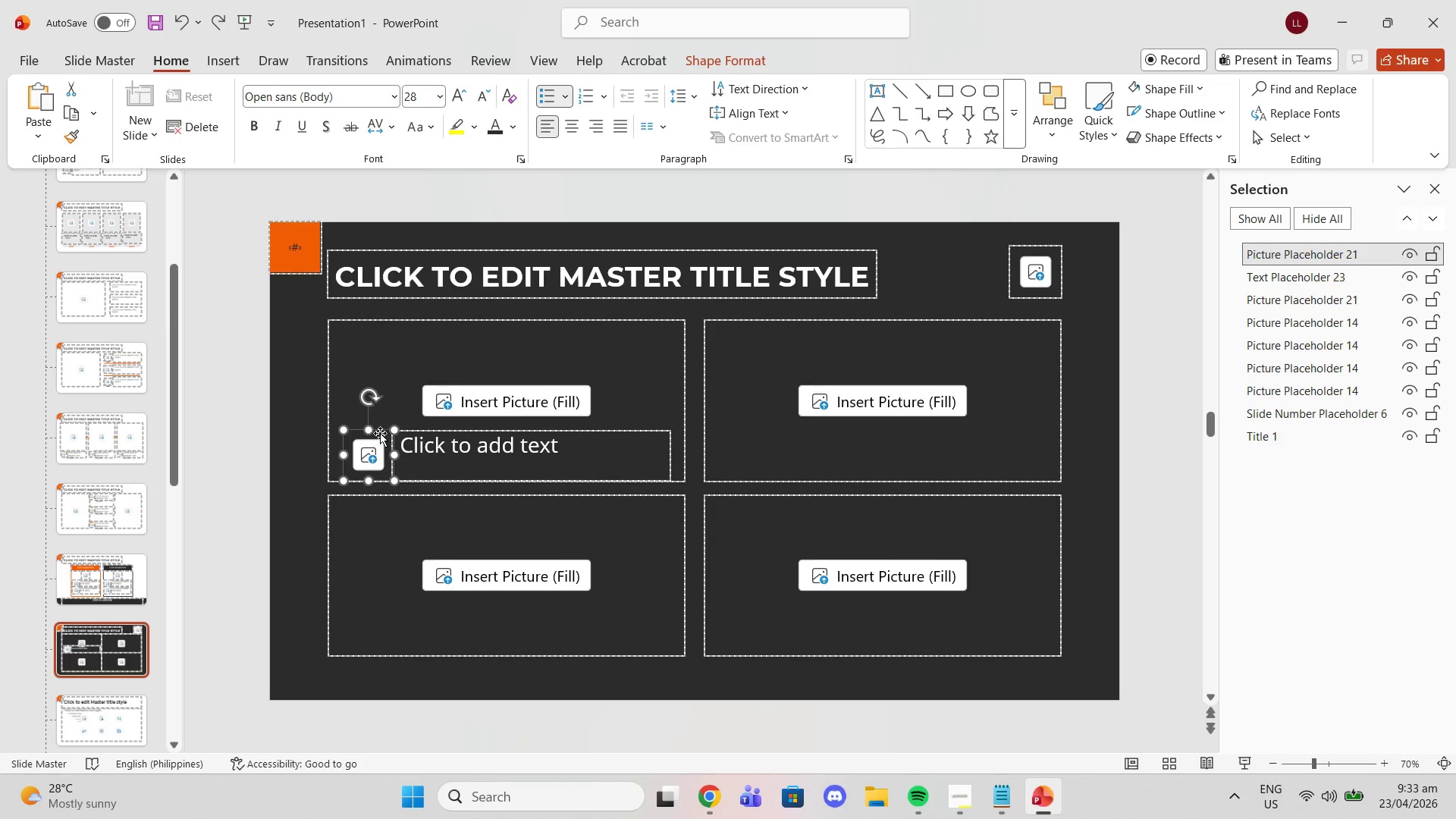 
left_click_drag(start_coordinate=[380, 433], to_coordinate=[375, 433])
 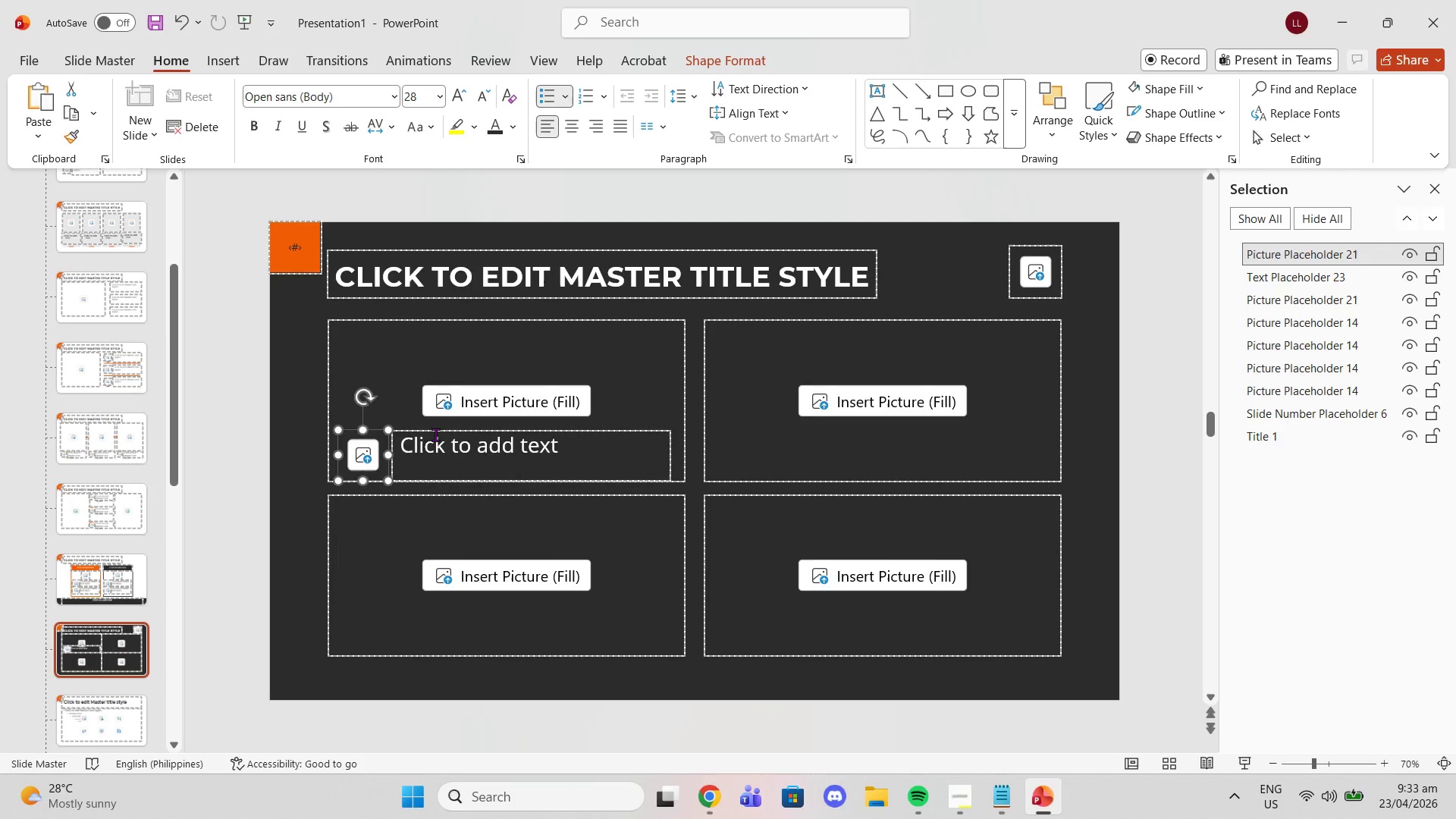 
left_click([435, 435])
 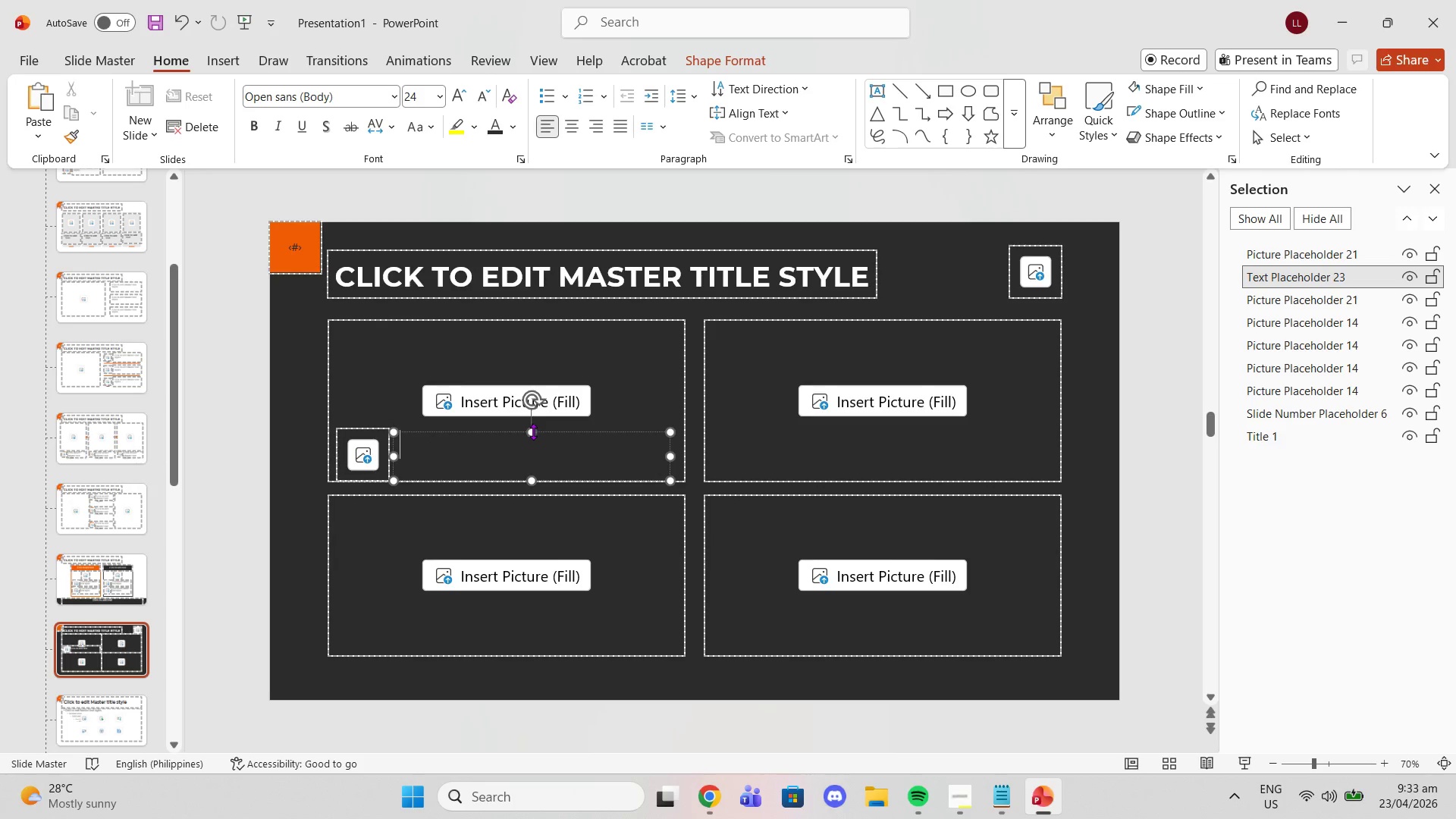 
left_click_drag(start_coordinate=[533, 431], to_coordinate=[531, 427])
 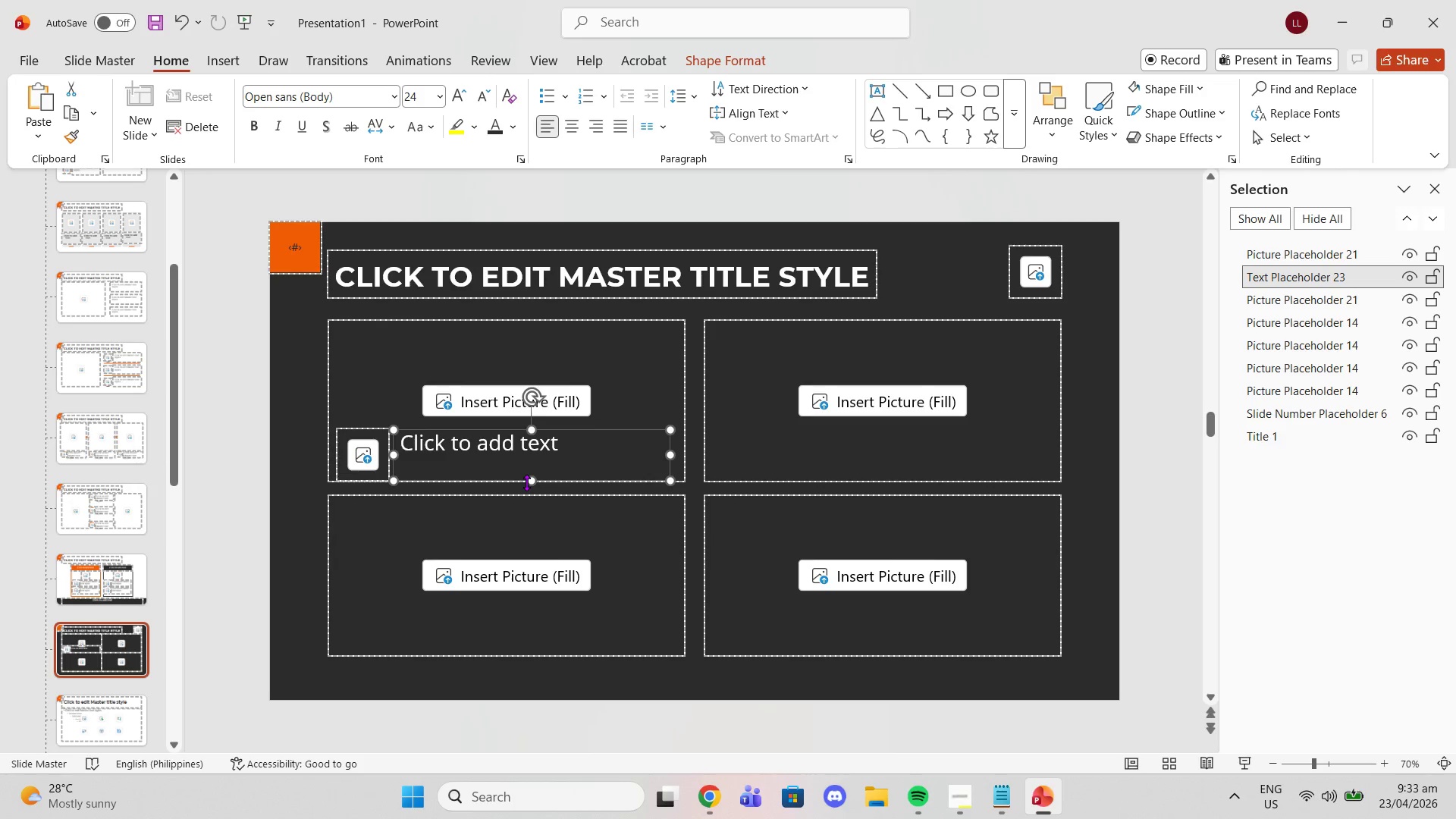 
left_click_drag(start_coordinate=[526, 482], to_coordinate=[524, 477])
 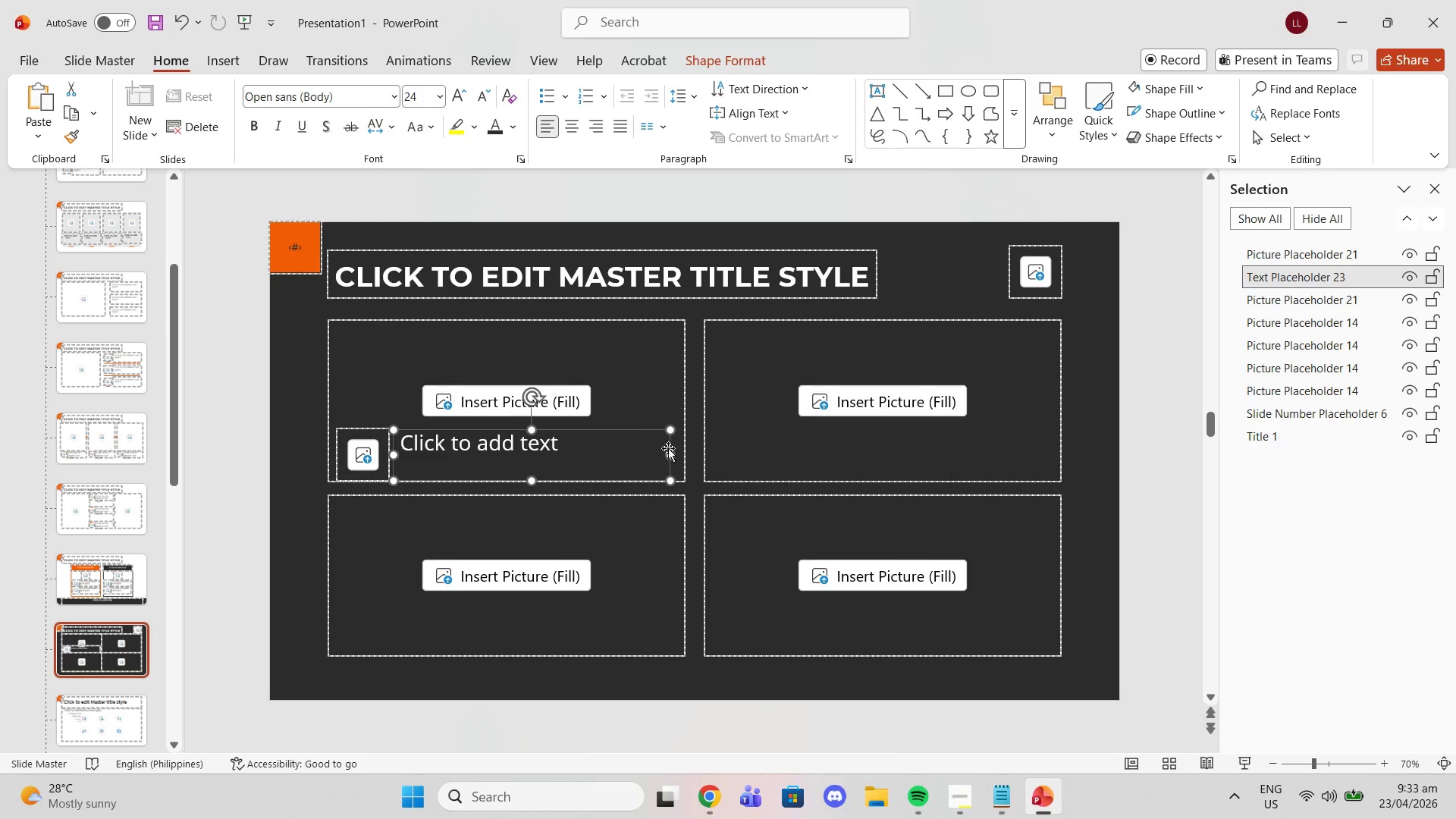 
left_click_drag(start_coordinate=[672, 451], to_coordinate=[676, 451])
 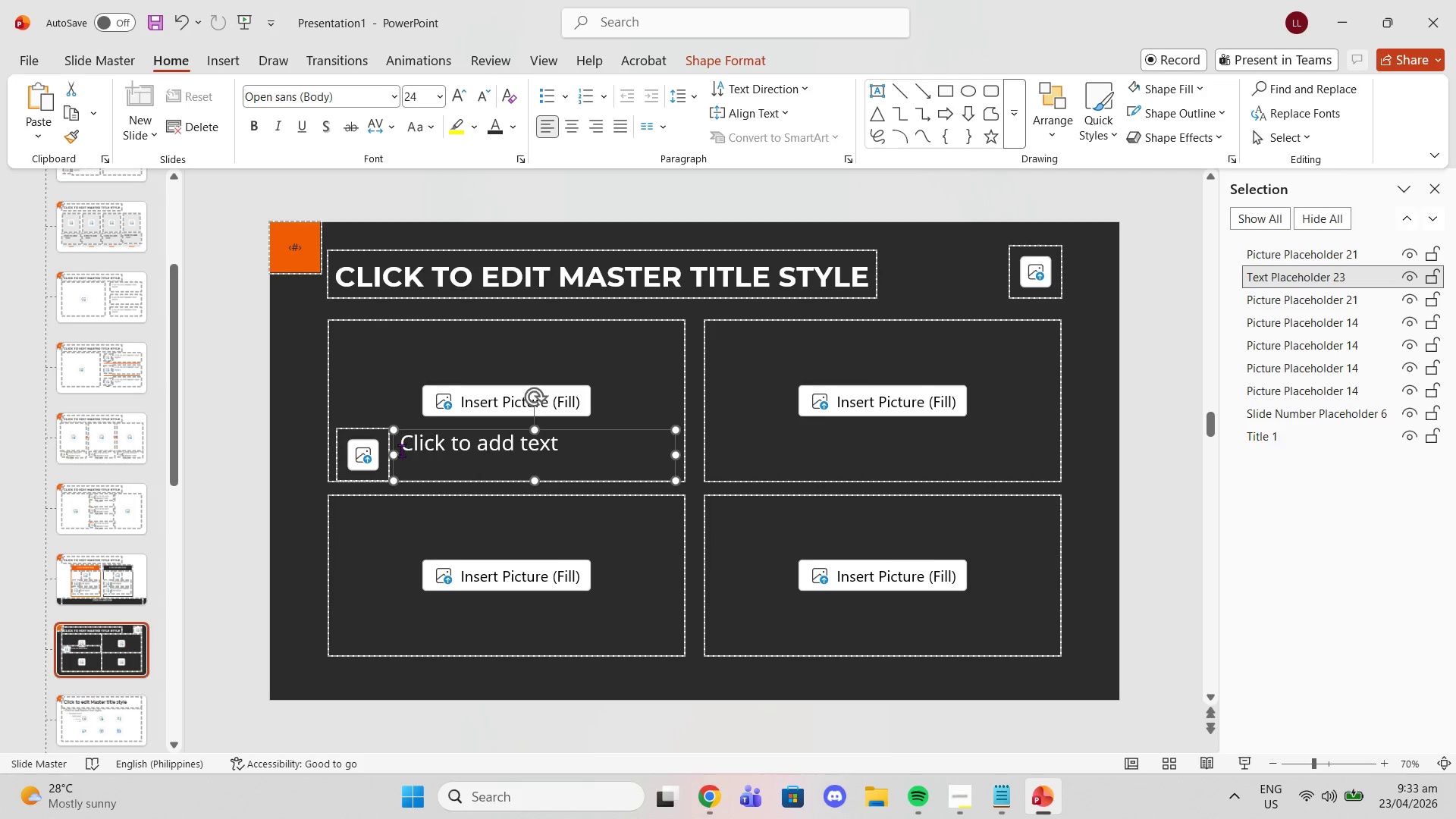 
left_click([394, 460])
 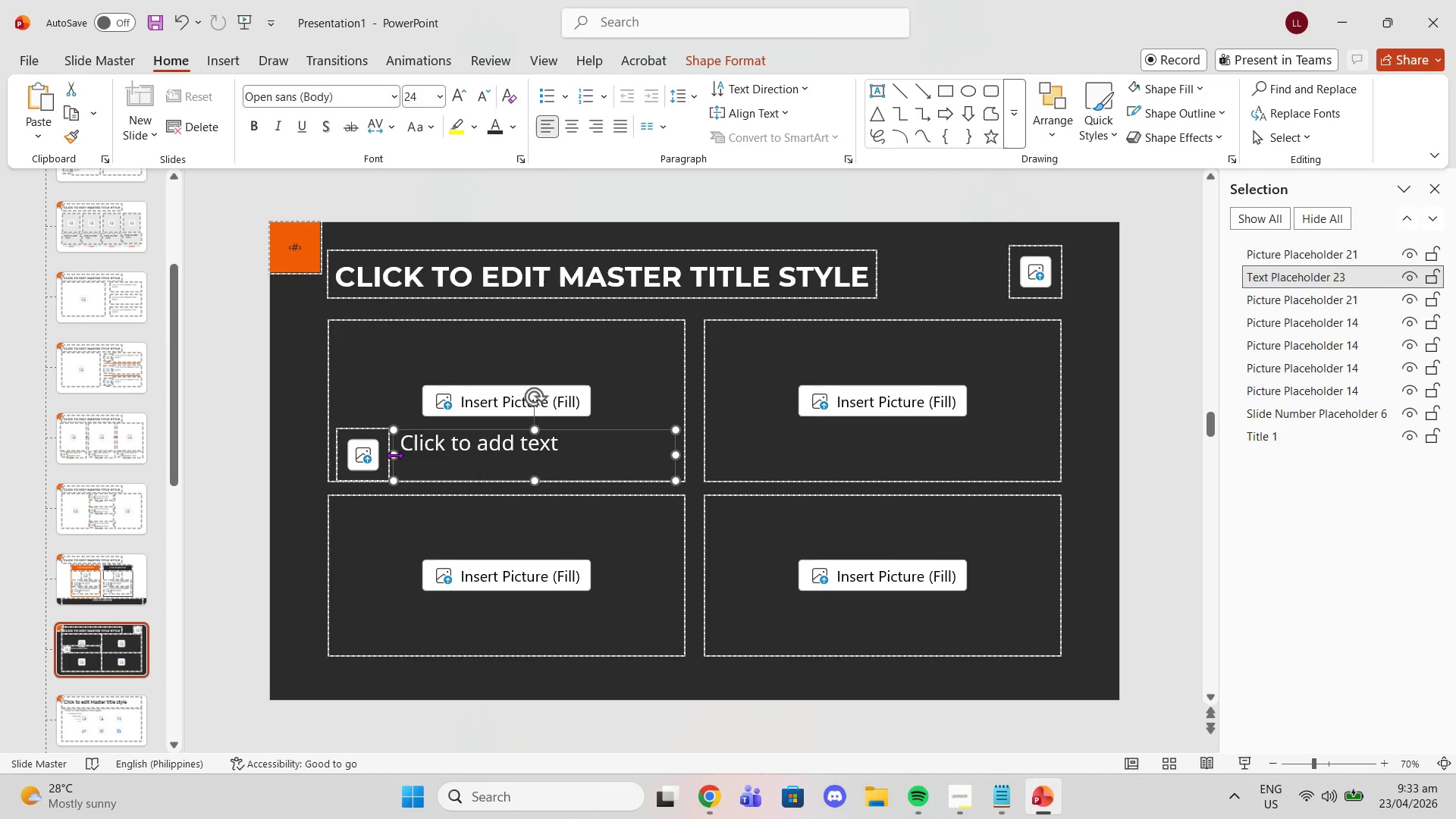 
left_click_drag(start_coordinate=[394, 455], to_coordinate=[432, 459])
 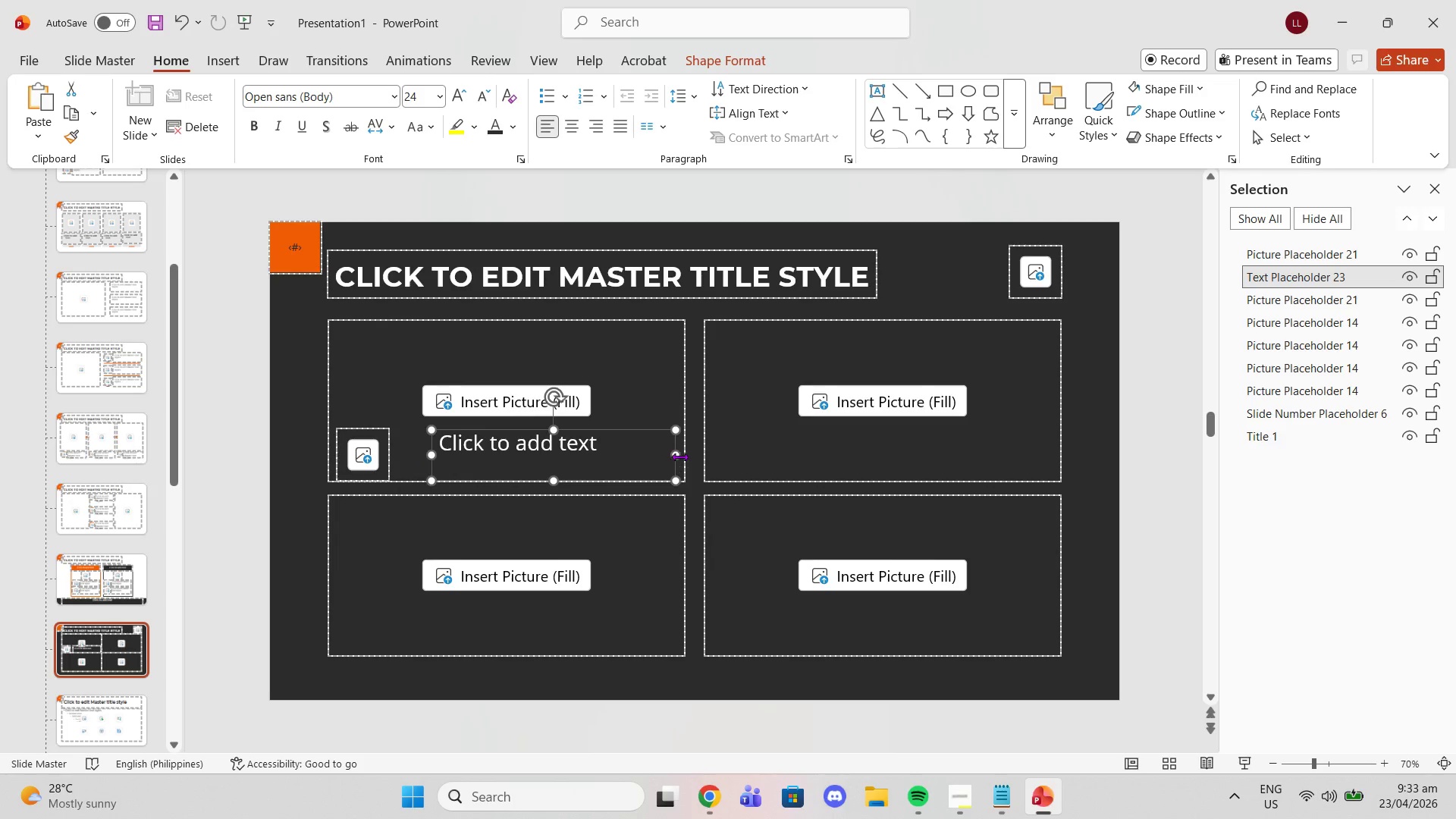 
left_click_drag(start_coordinate=[678, 457], to_coordinate=[654, 449])
 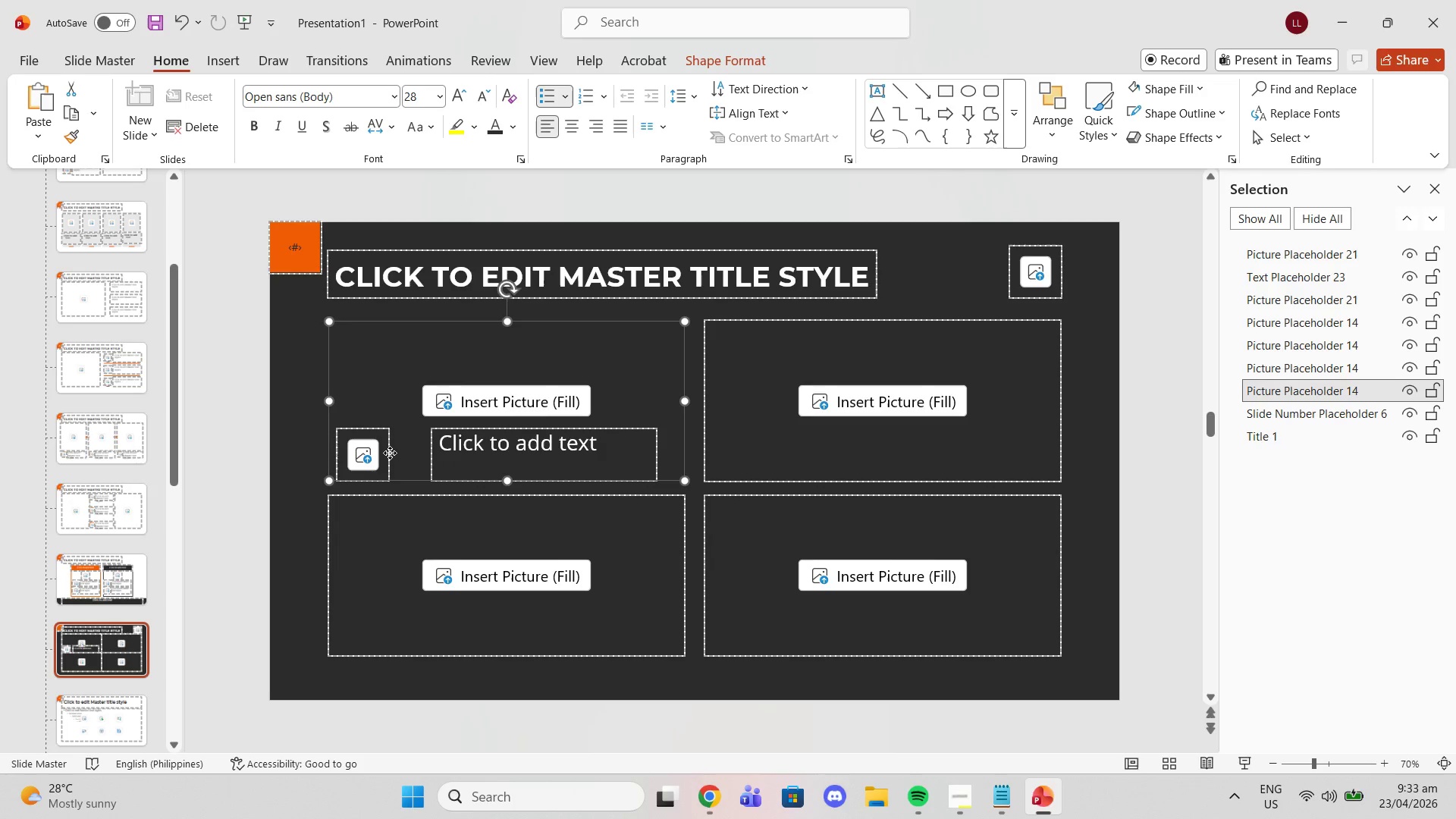 
left_click([390, 453])
 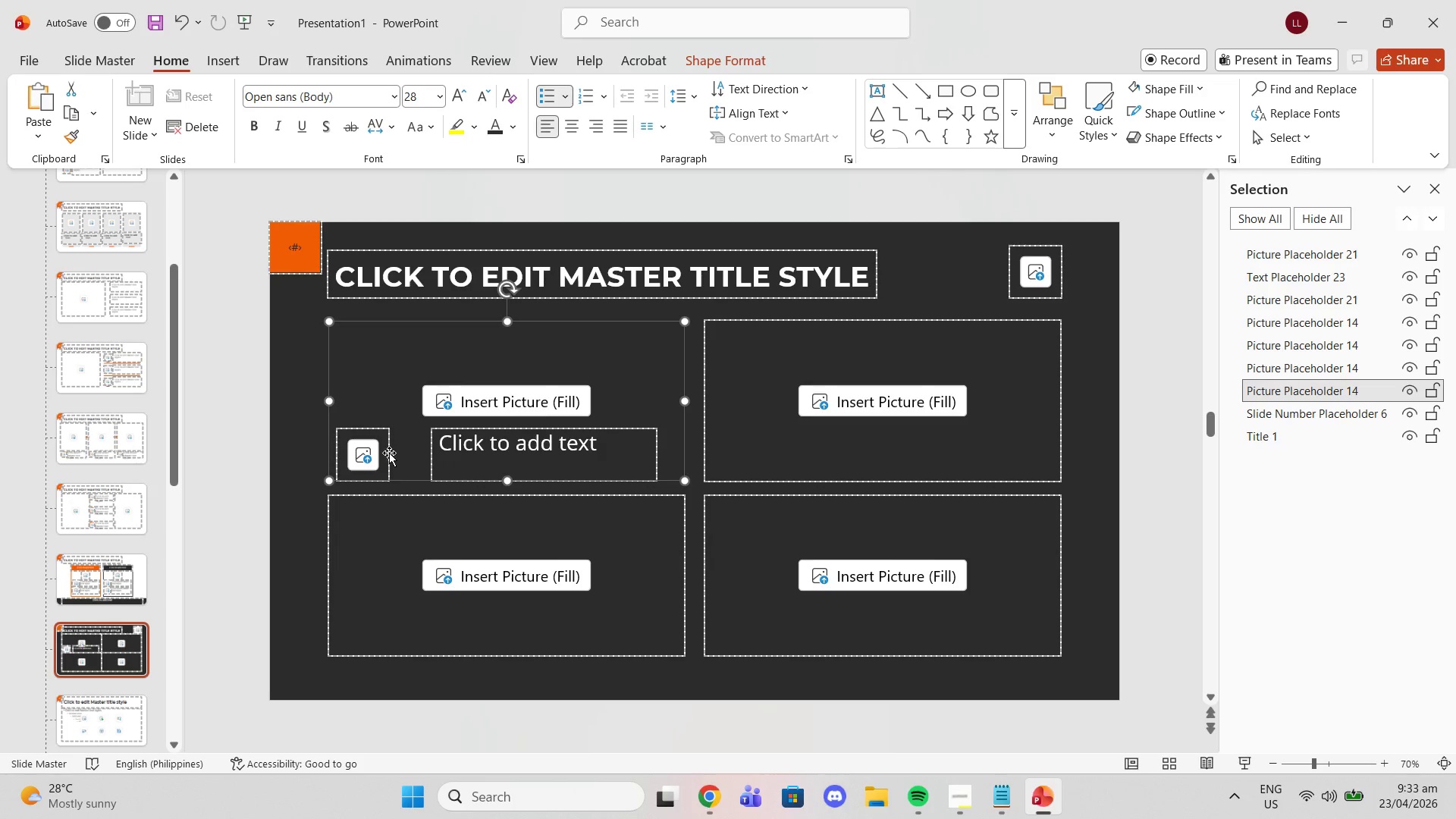 
left_click([389, 453])
 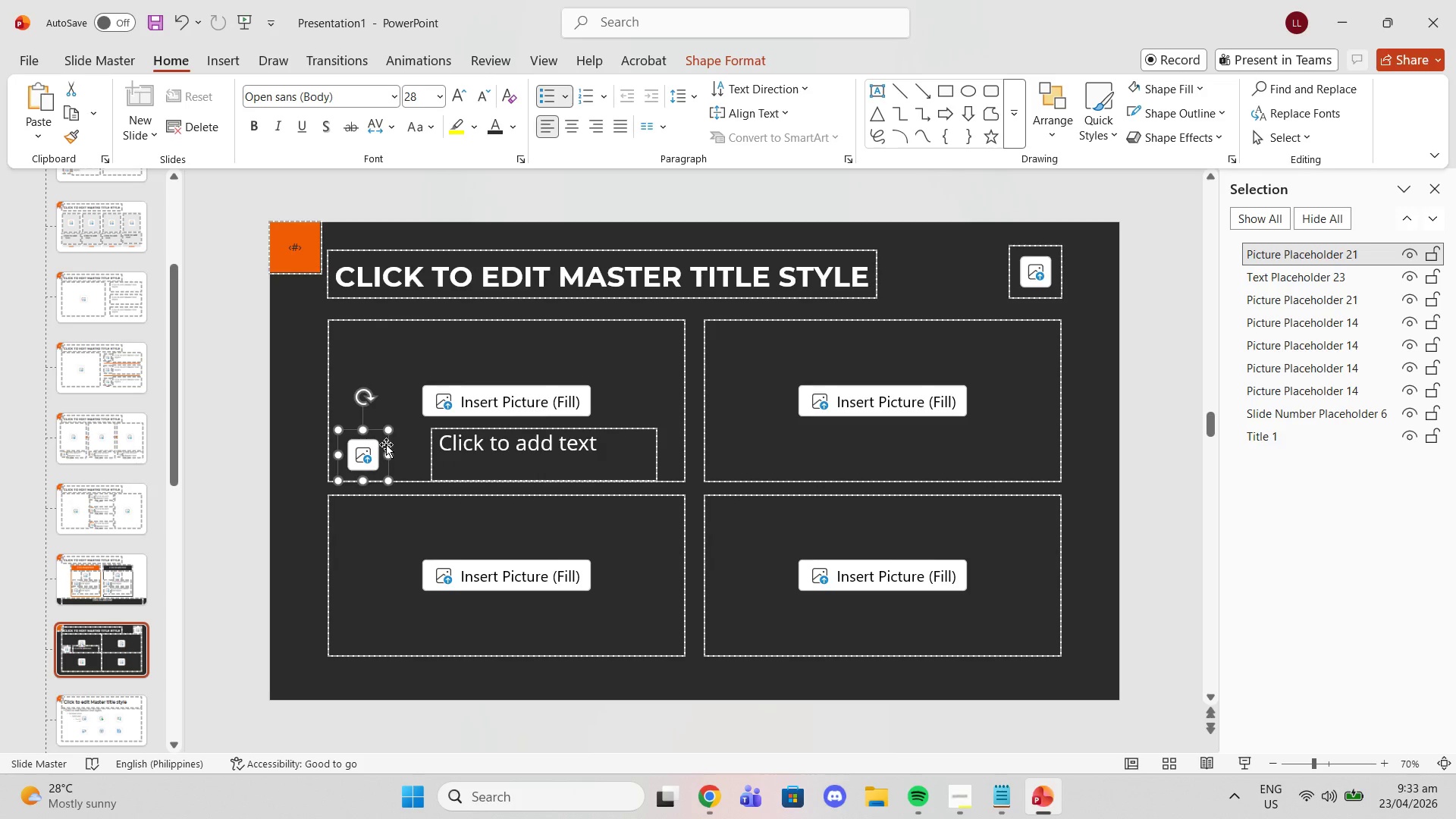 
left_click_drag(start_coordinate=[386, 444], to_coordinate=[404, 441])
 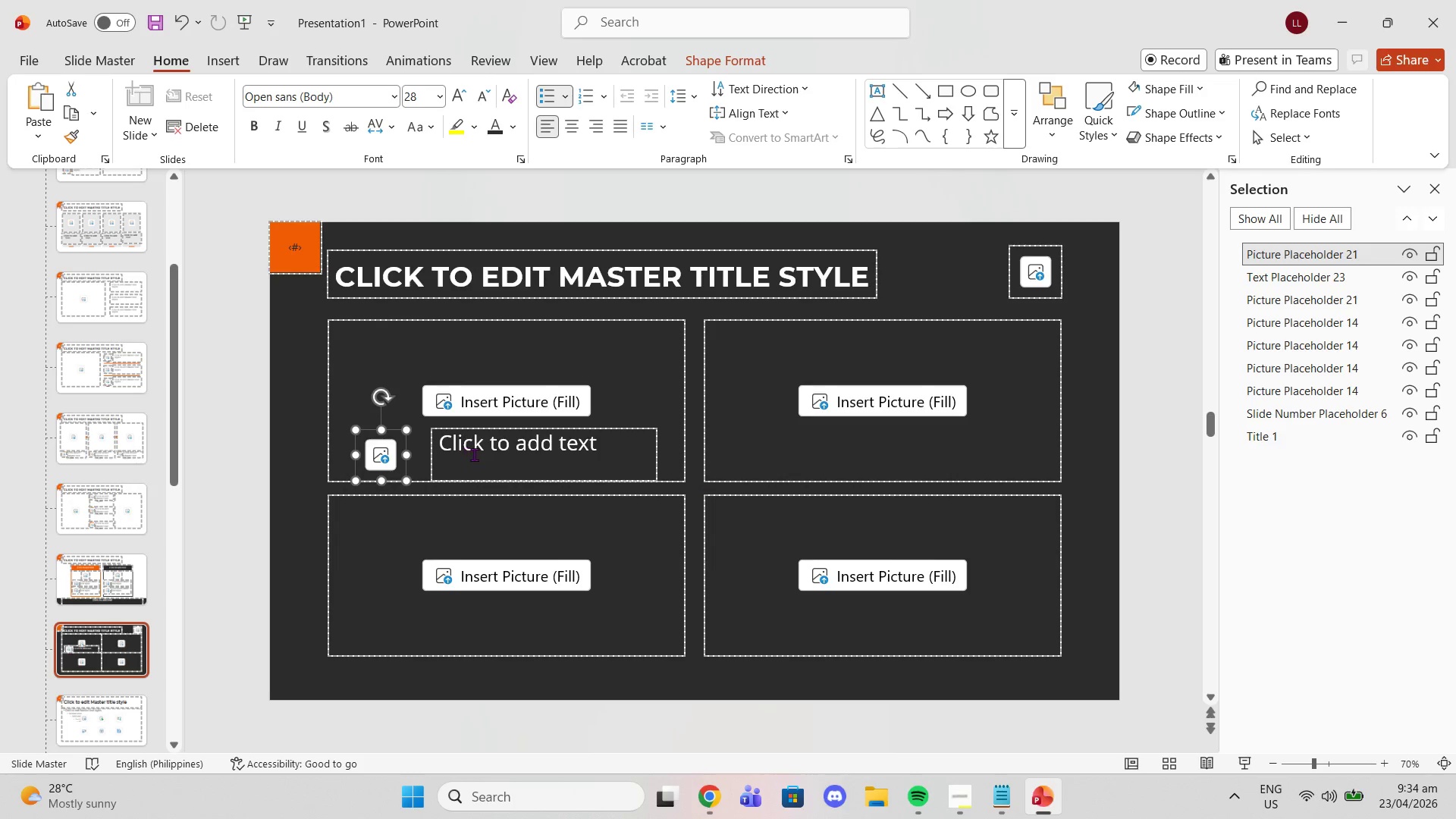 
left_click([537, 469])
 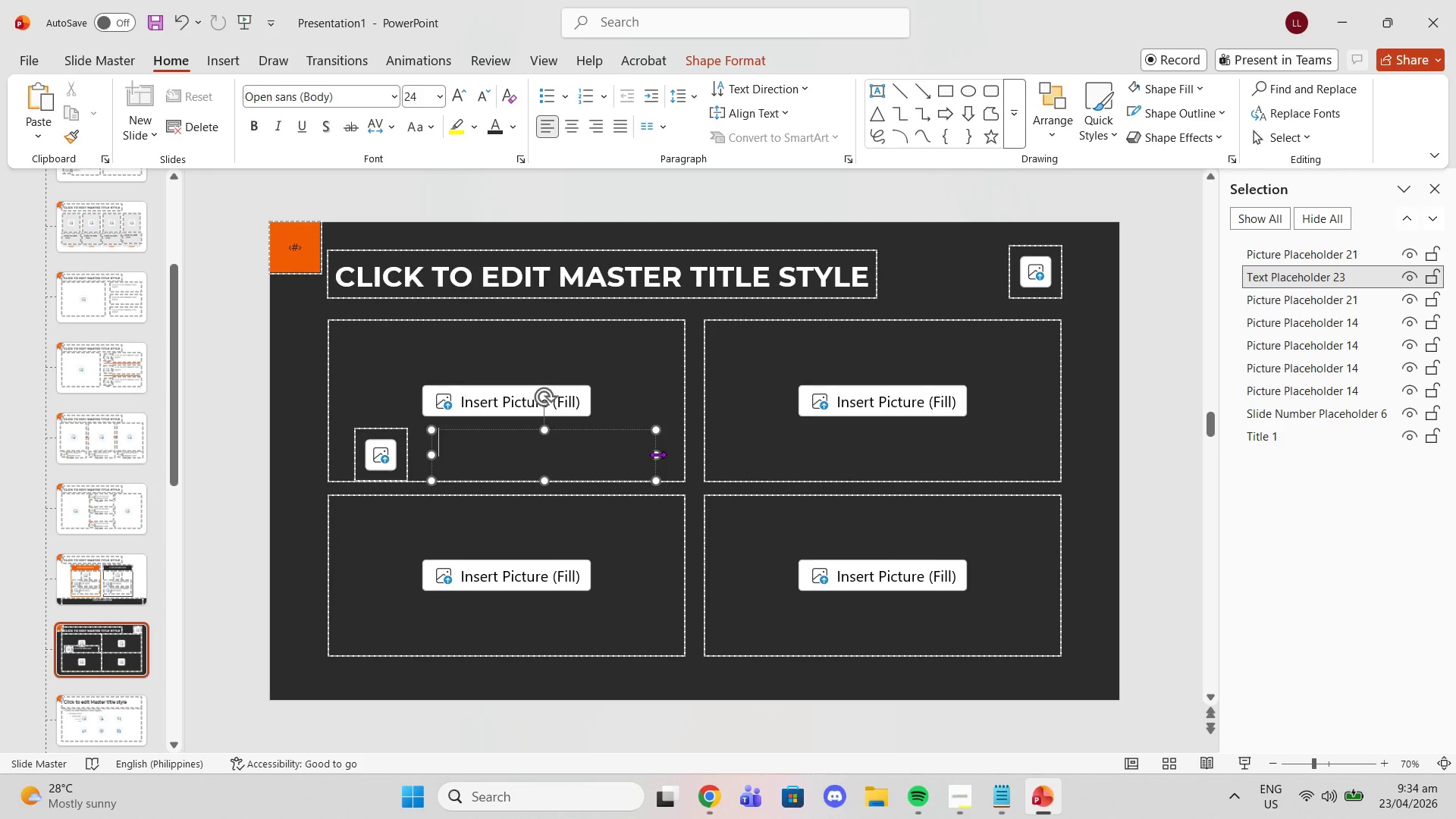 
mouse_move([632, 448])
 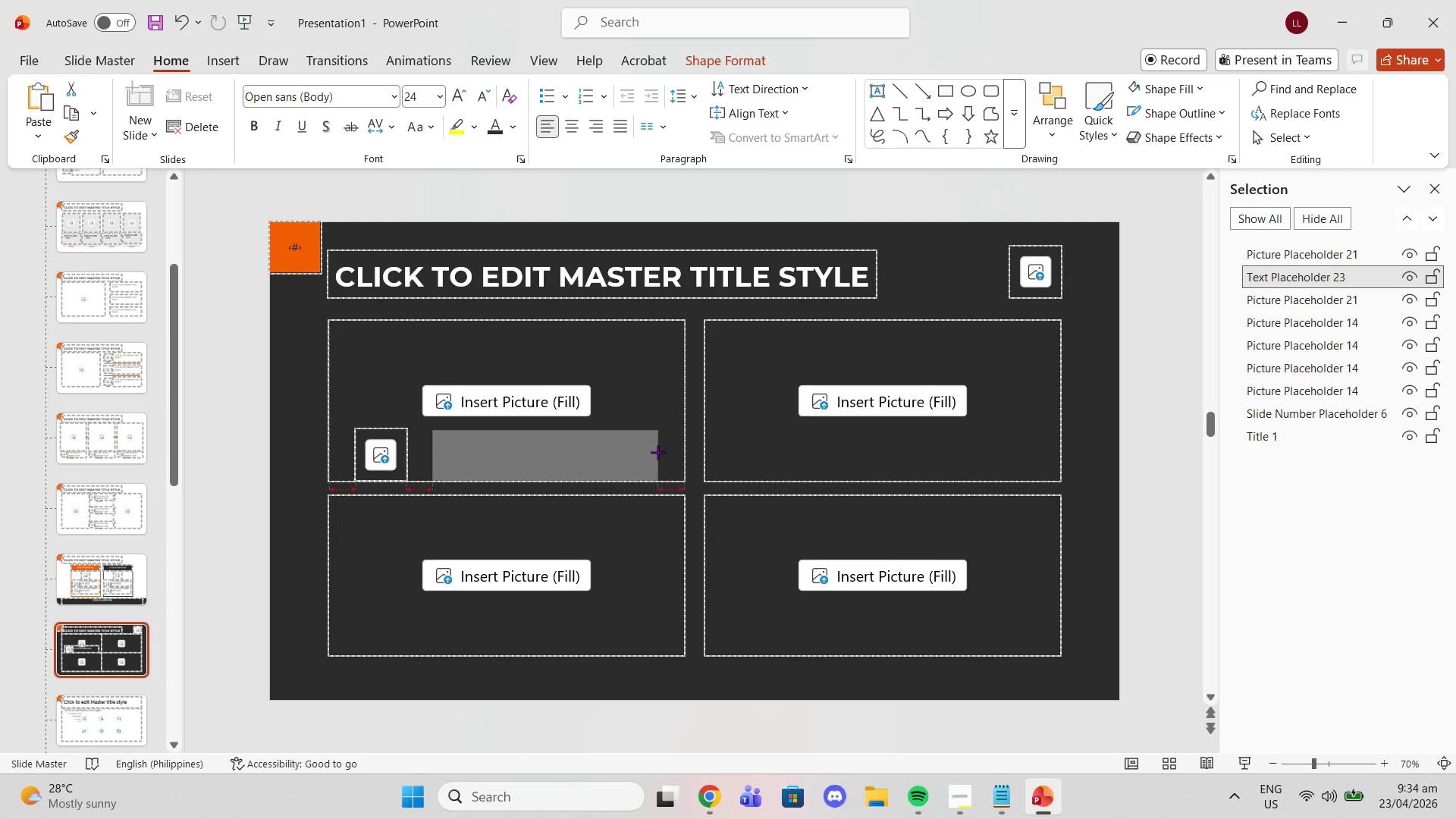 
wait(7.69)
 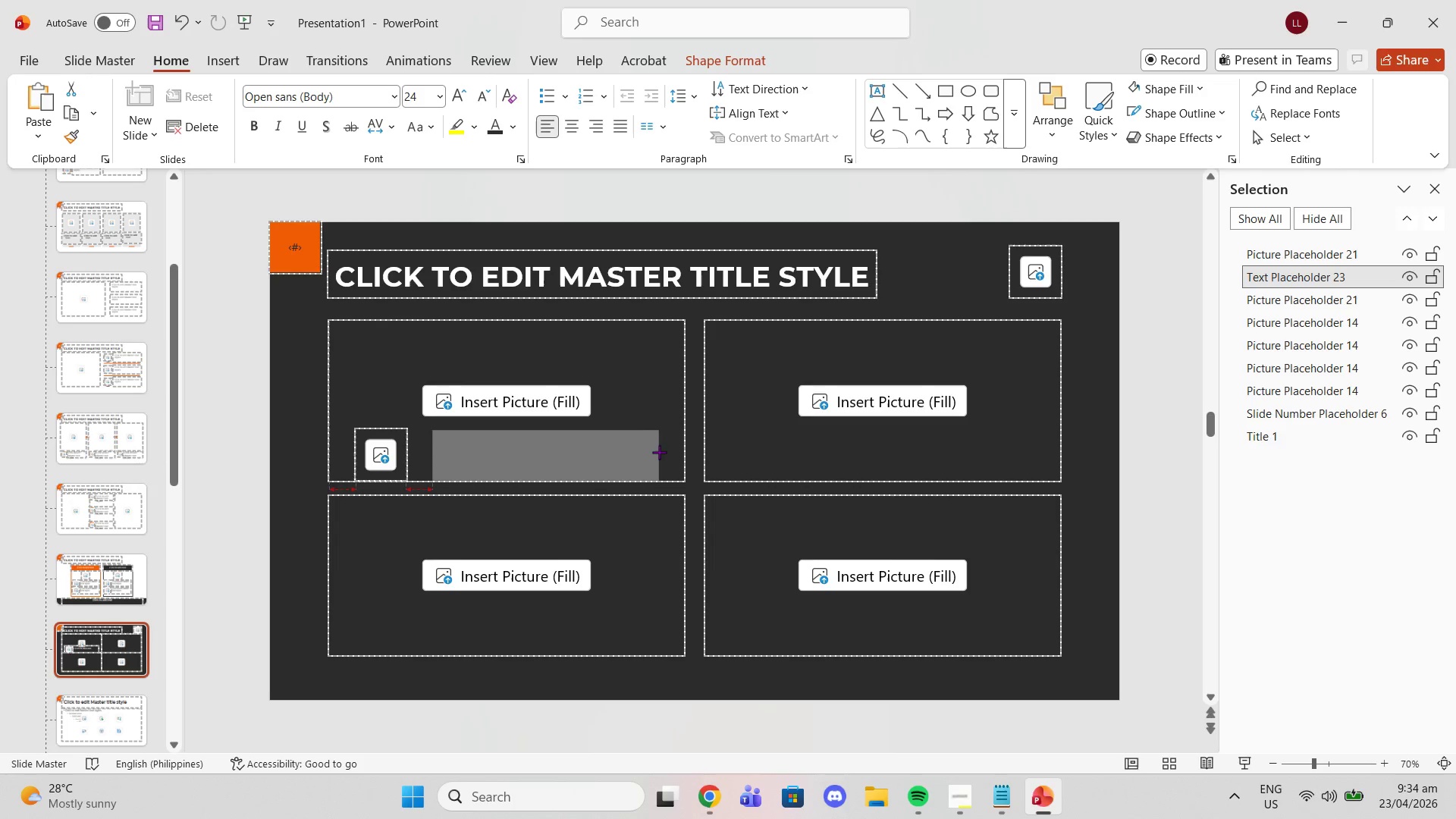 
left_click_drag(start_coordinate=[433, 453], to_coordinate=[418, 451])
 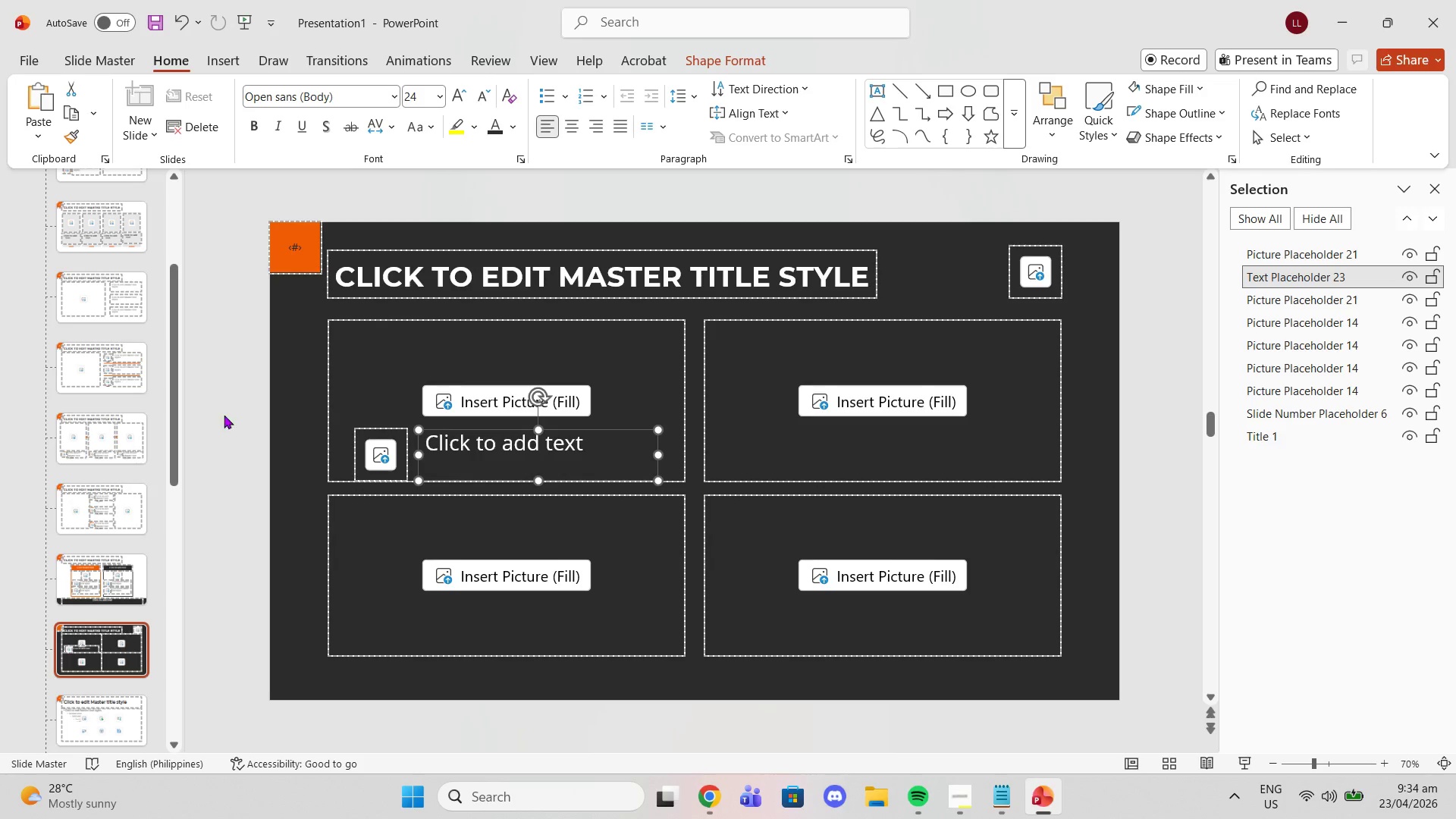 
left_click([278, 401])
 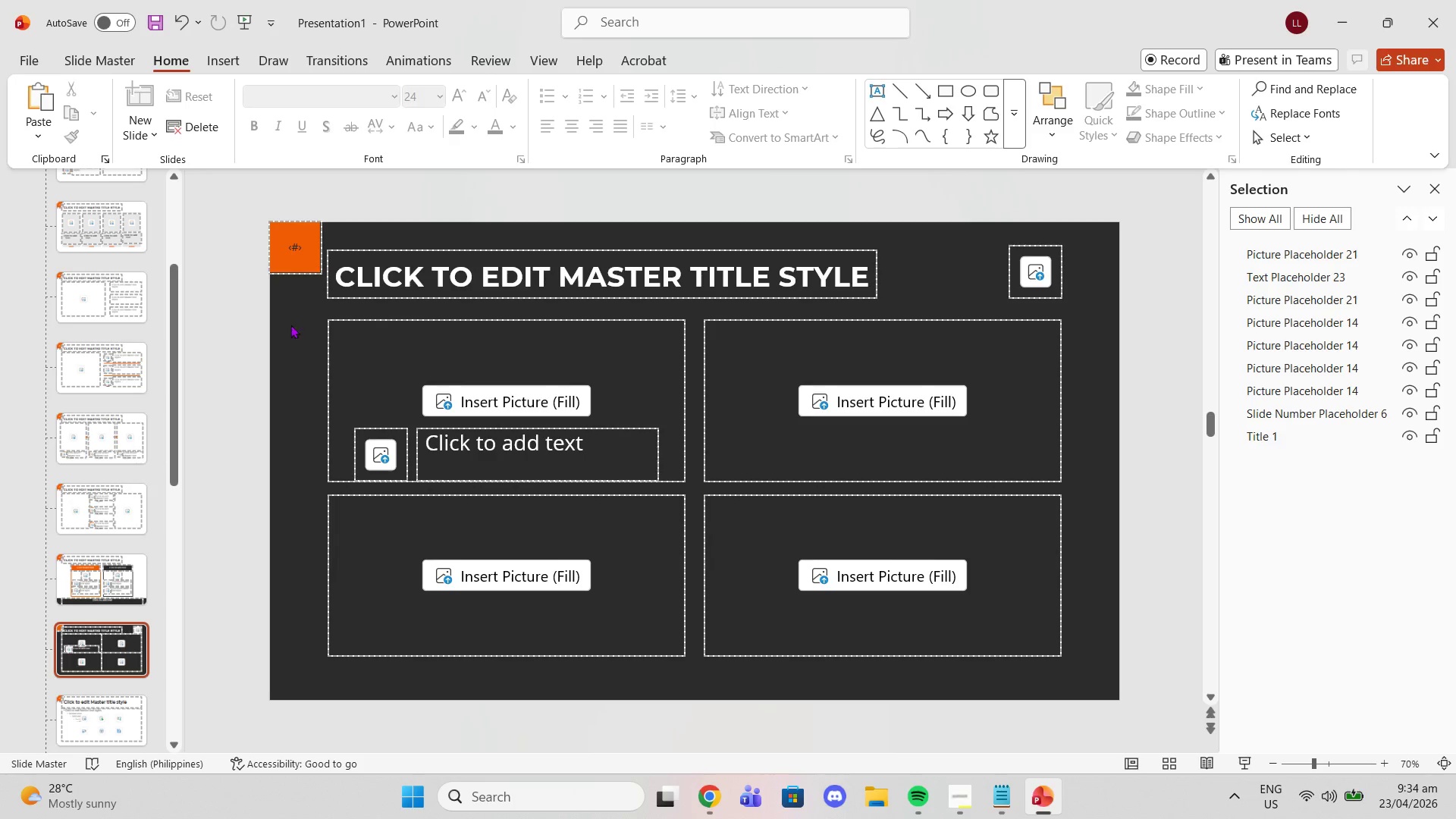 
left_click([291, 305])
 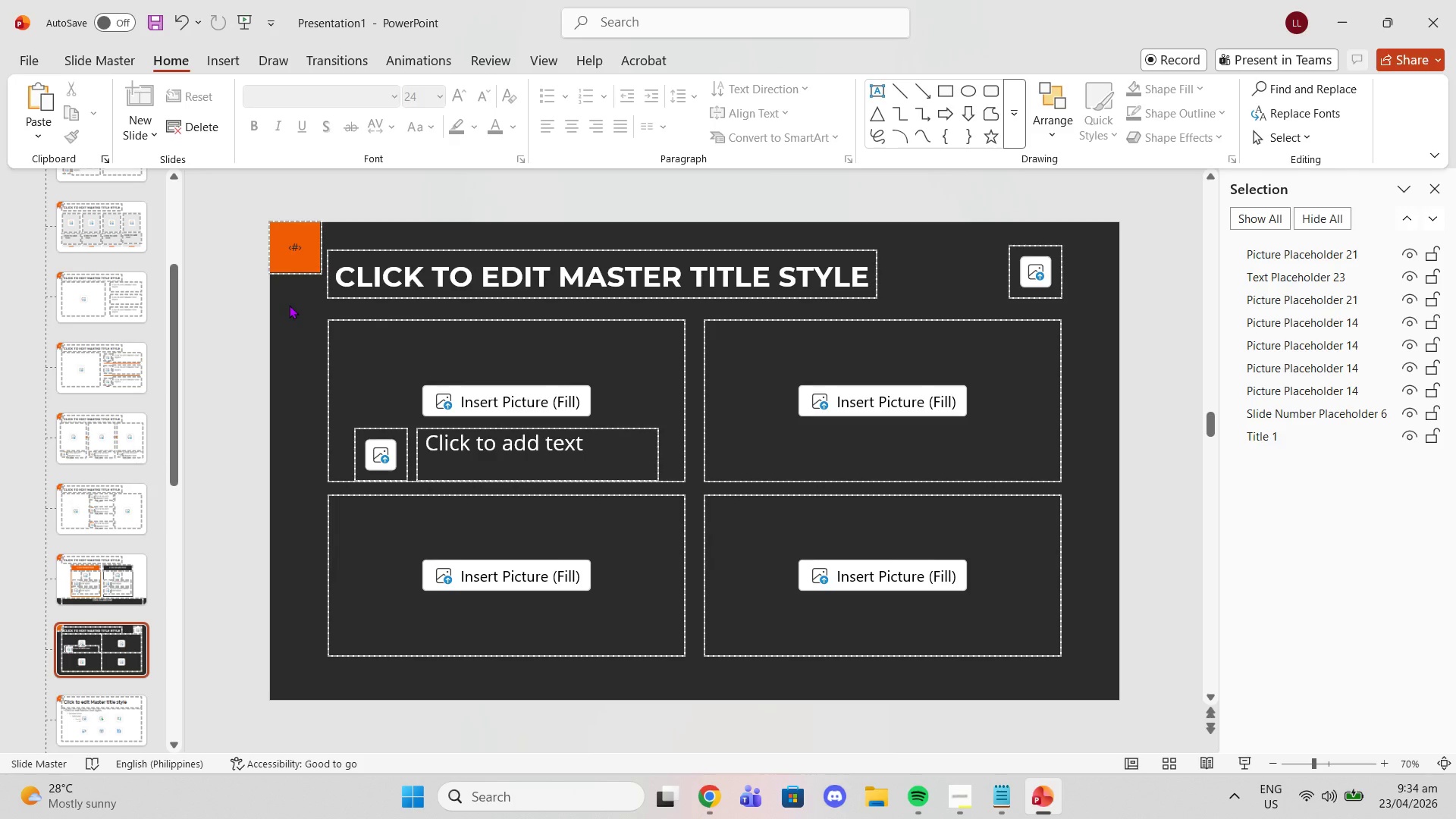 
left_click_drag(start_coordinate=[289, 305], to_coordinate=[714, 494])
 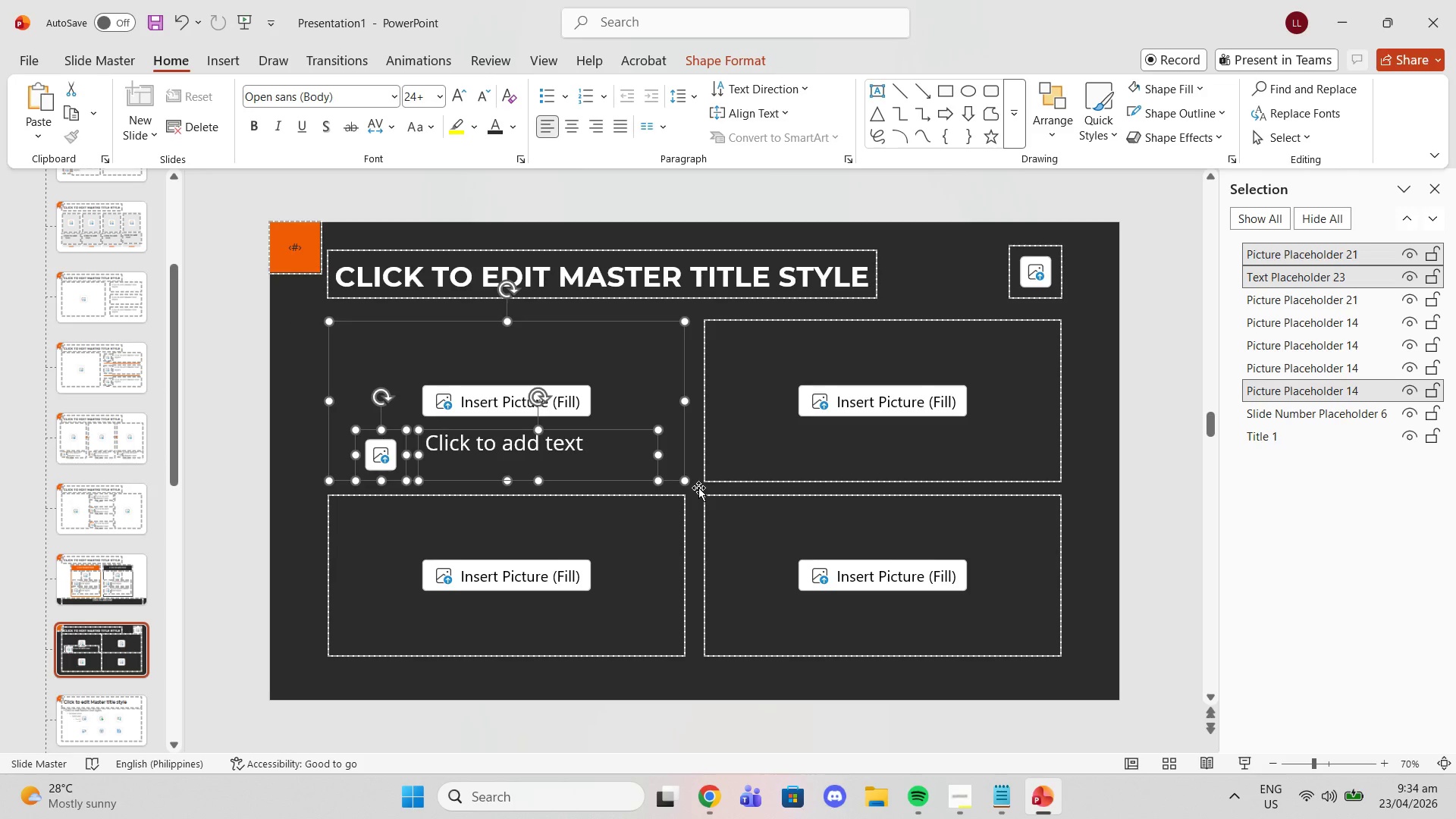 
key(Control+X)
 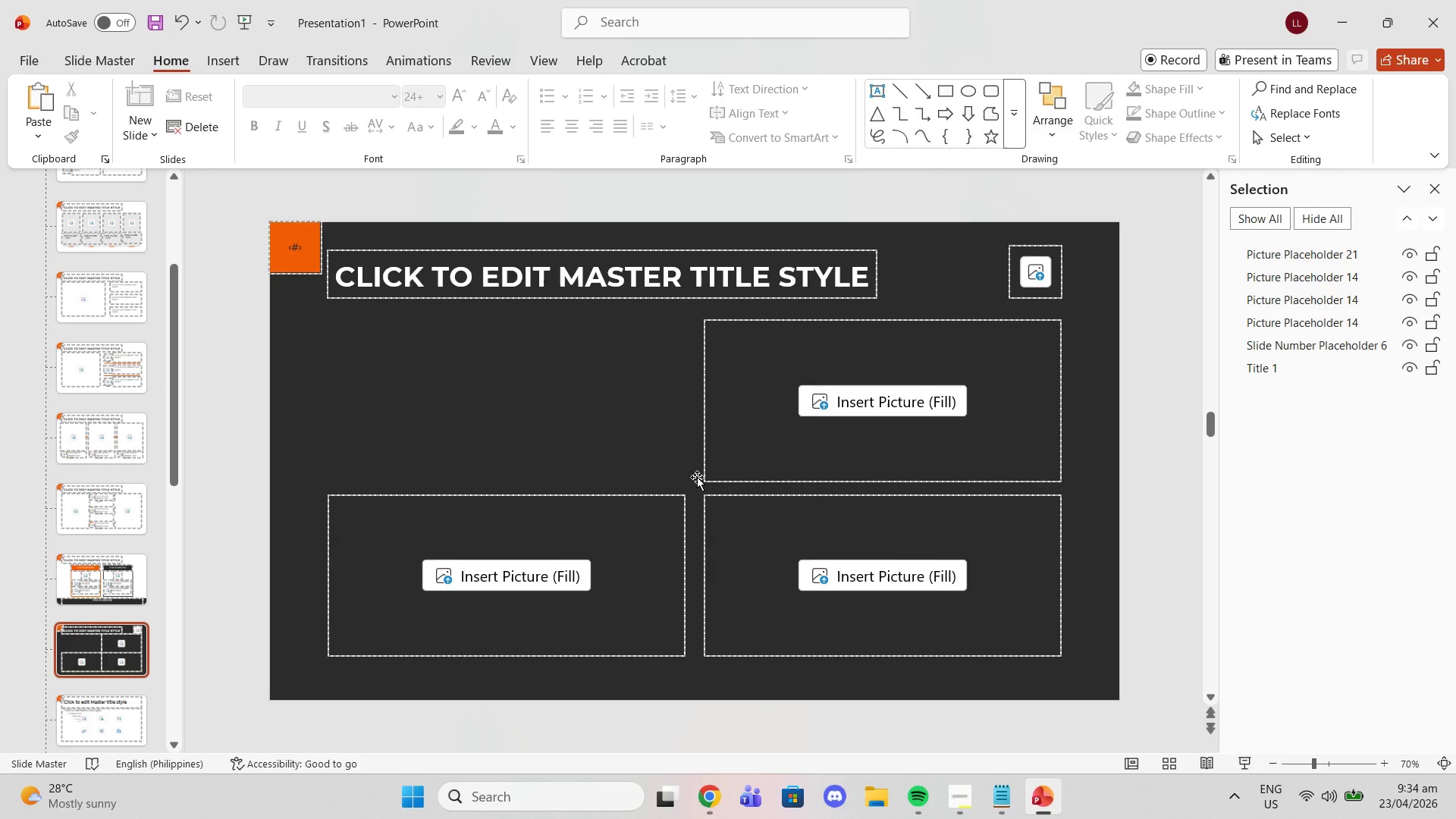 
key(Control+Z)
 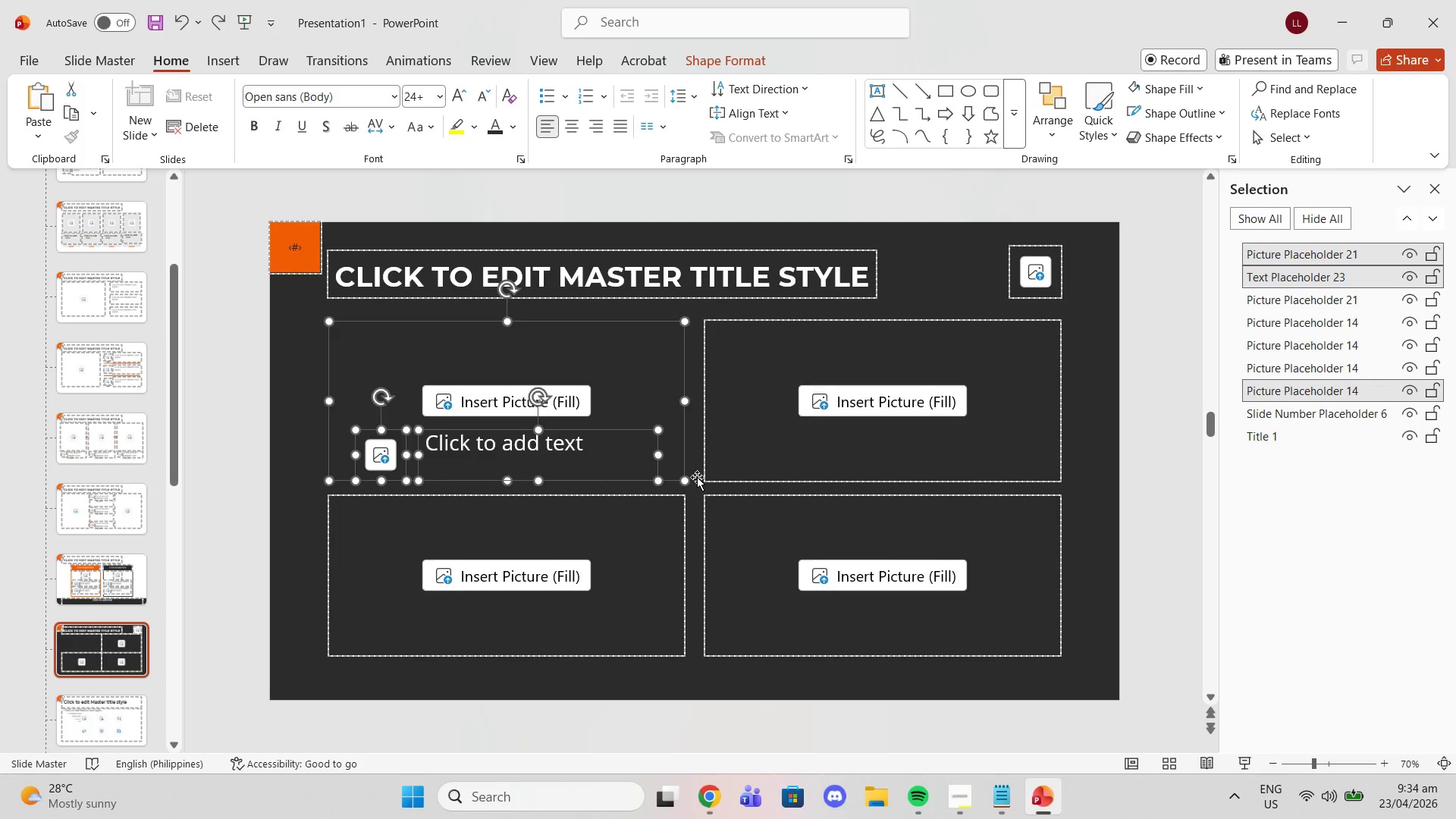 
key(Control+C)
 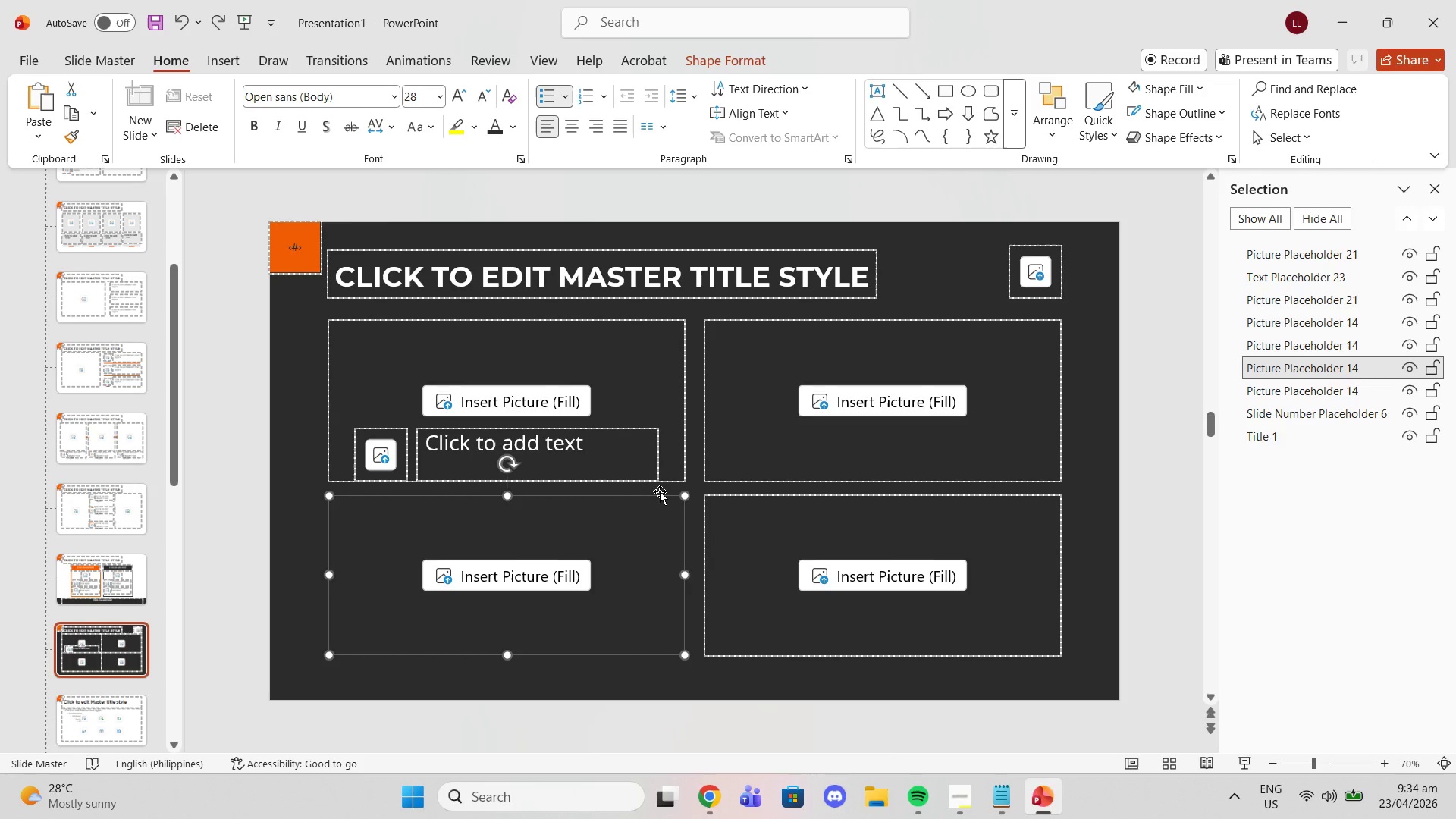 
key(Delete)
 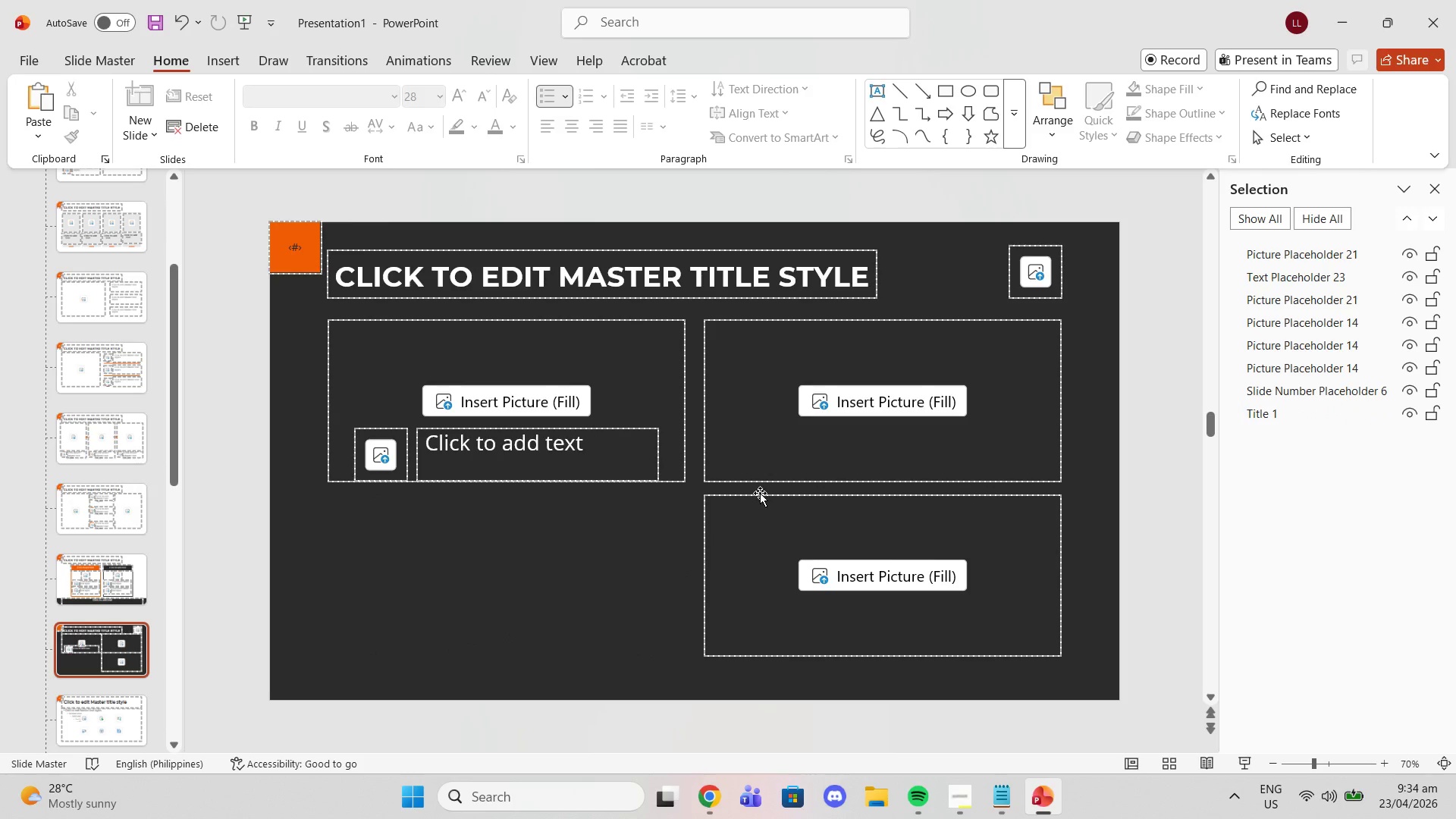 
left_click([760, 493])
 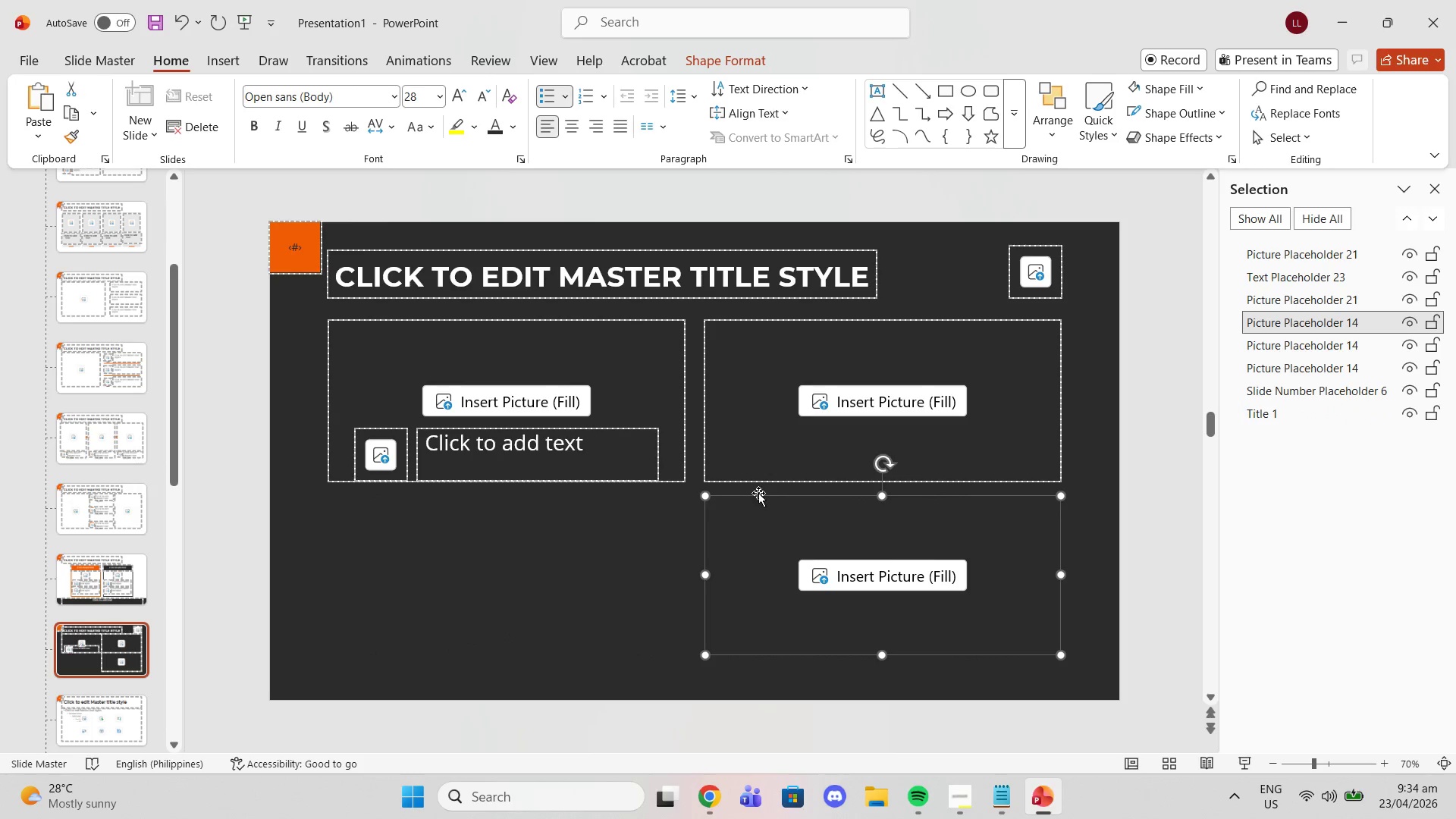 
key(Delete)
 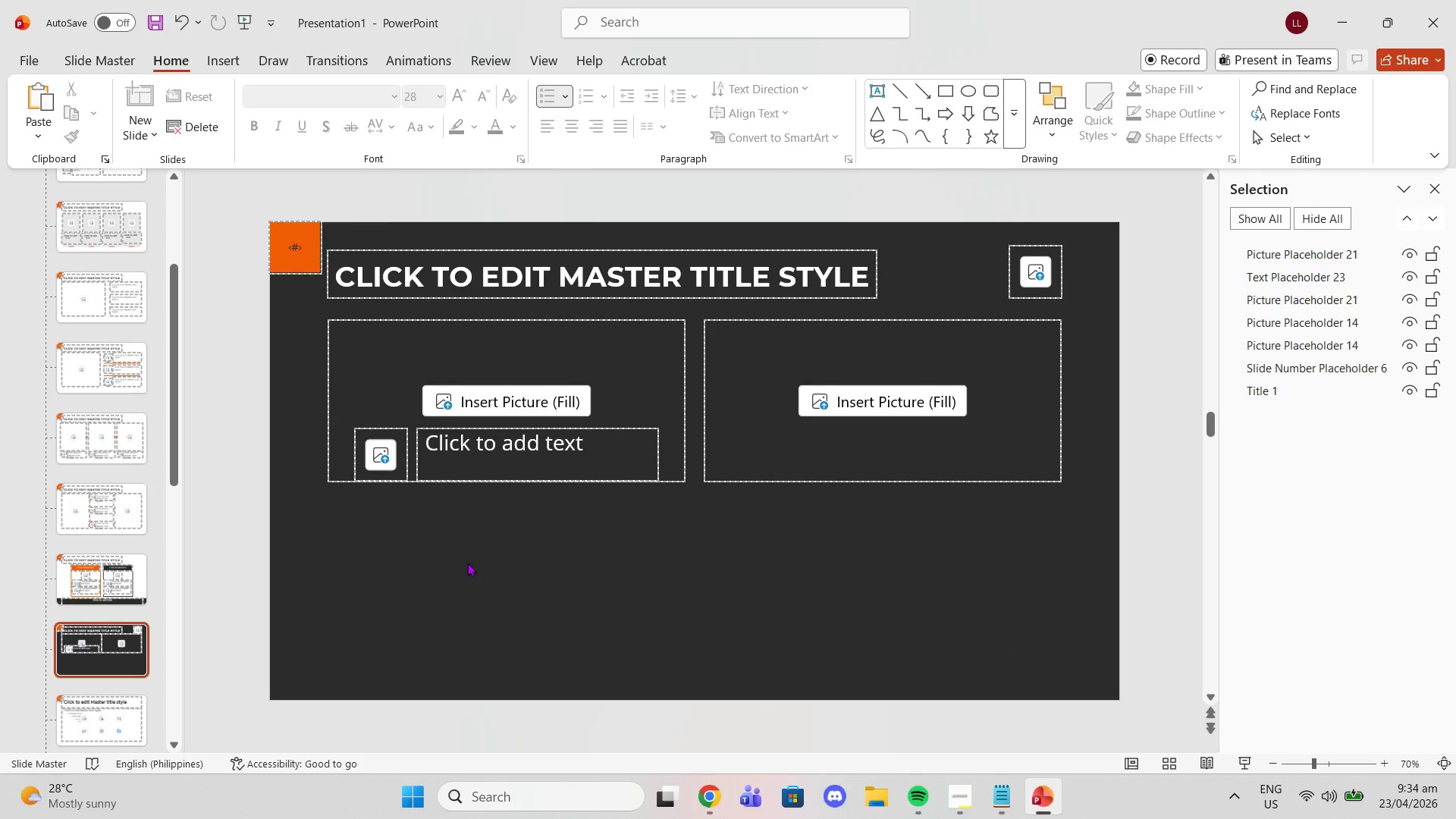 
key(Control+V)
 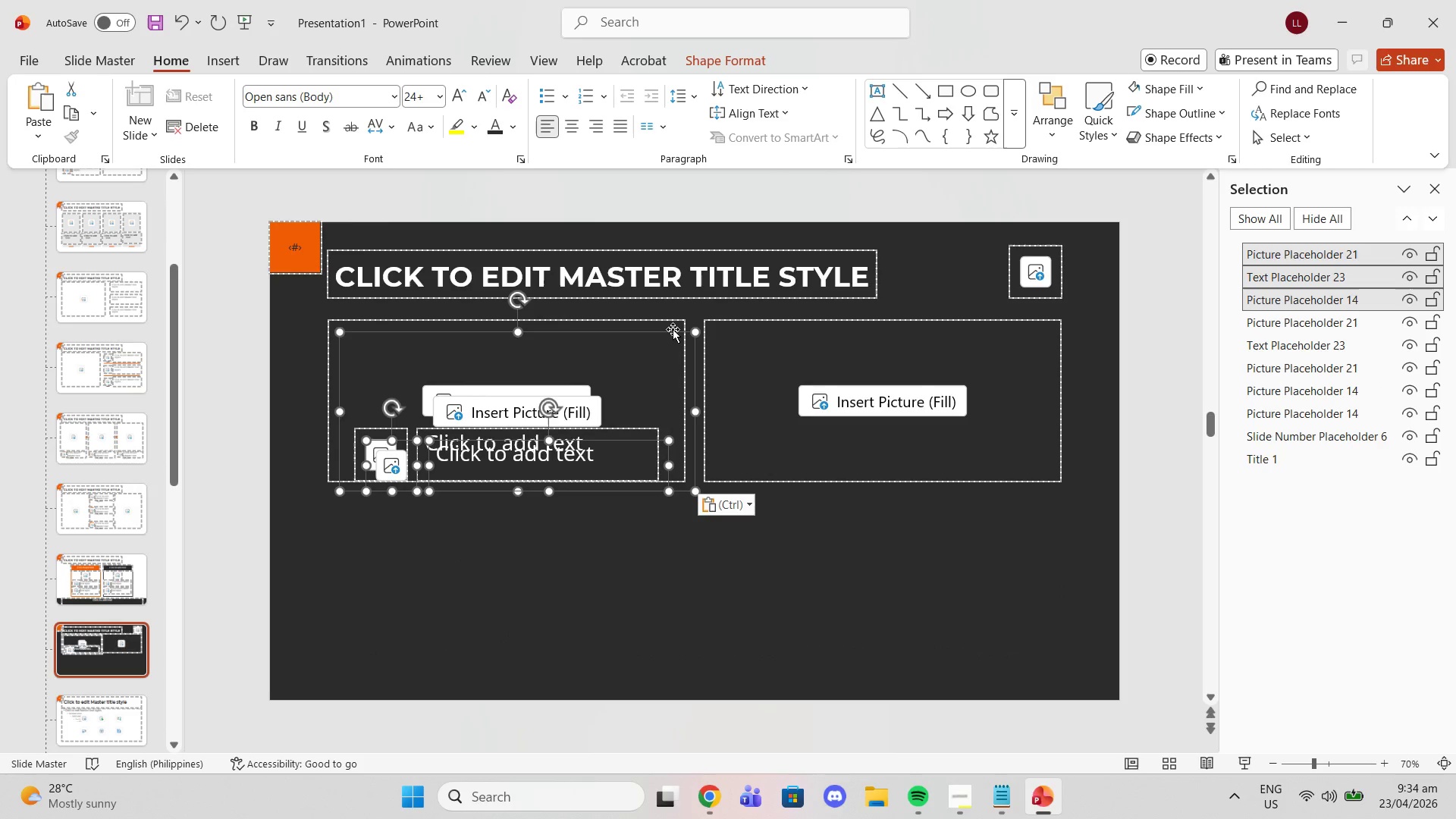 
left_click_drag(start_coordinate=[669, 328], to_coordinate=[677, 514])
 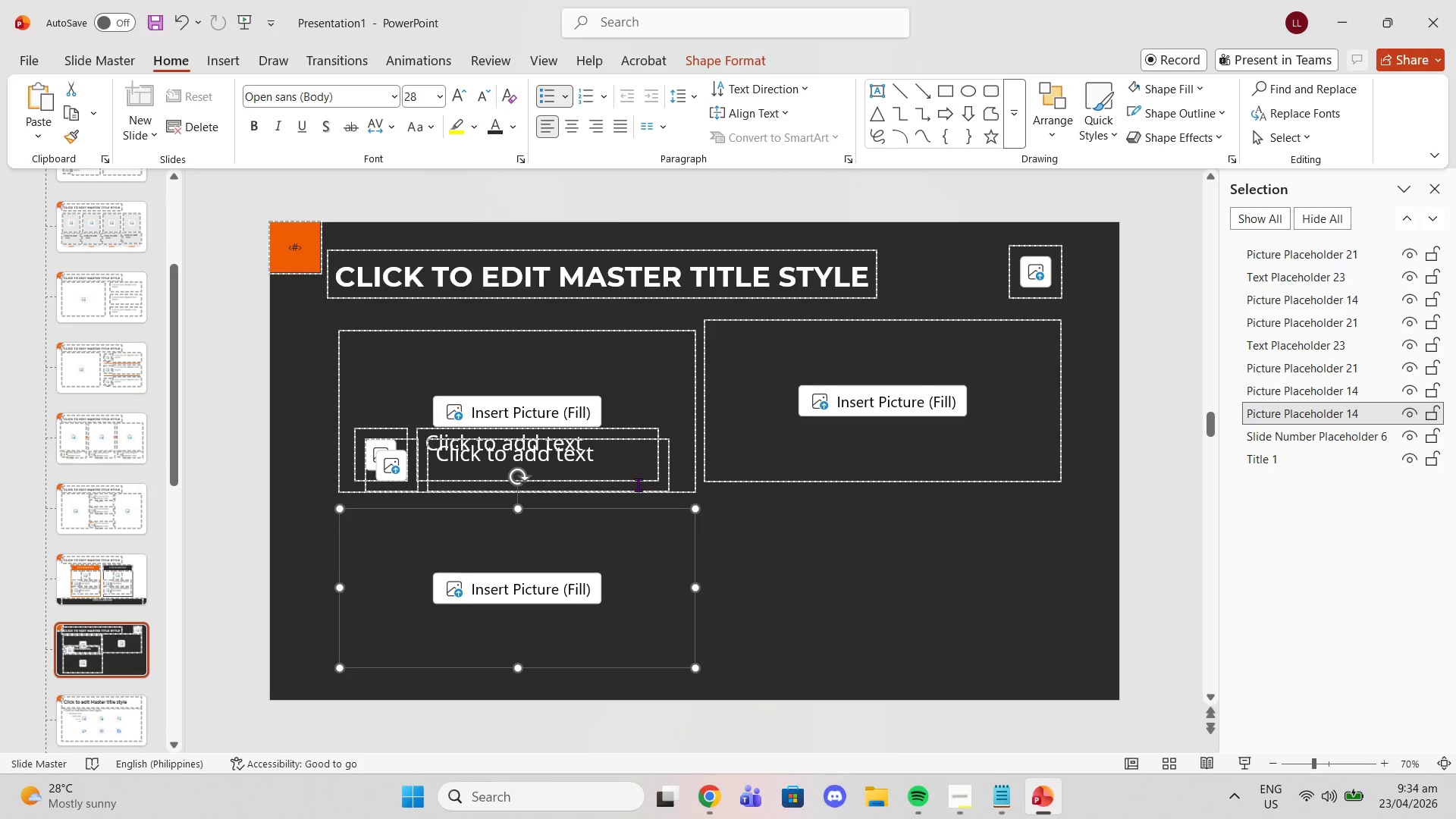 
key(Control+Z)
 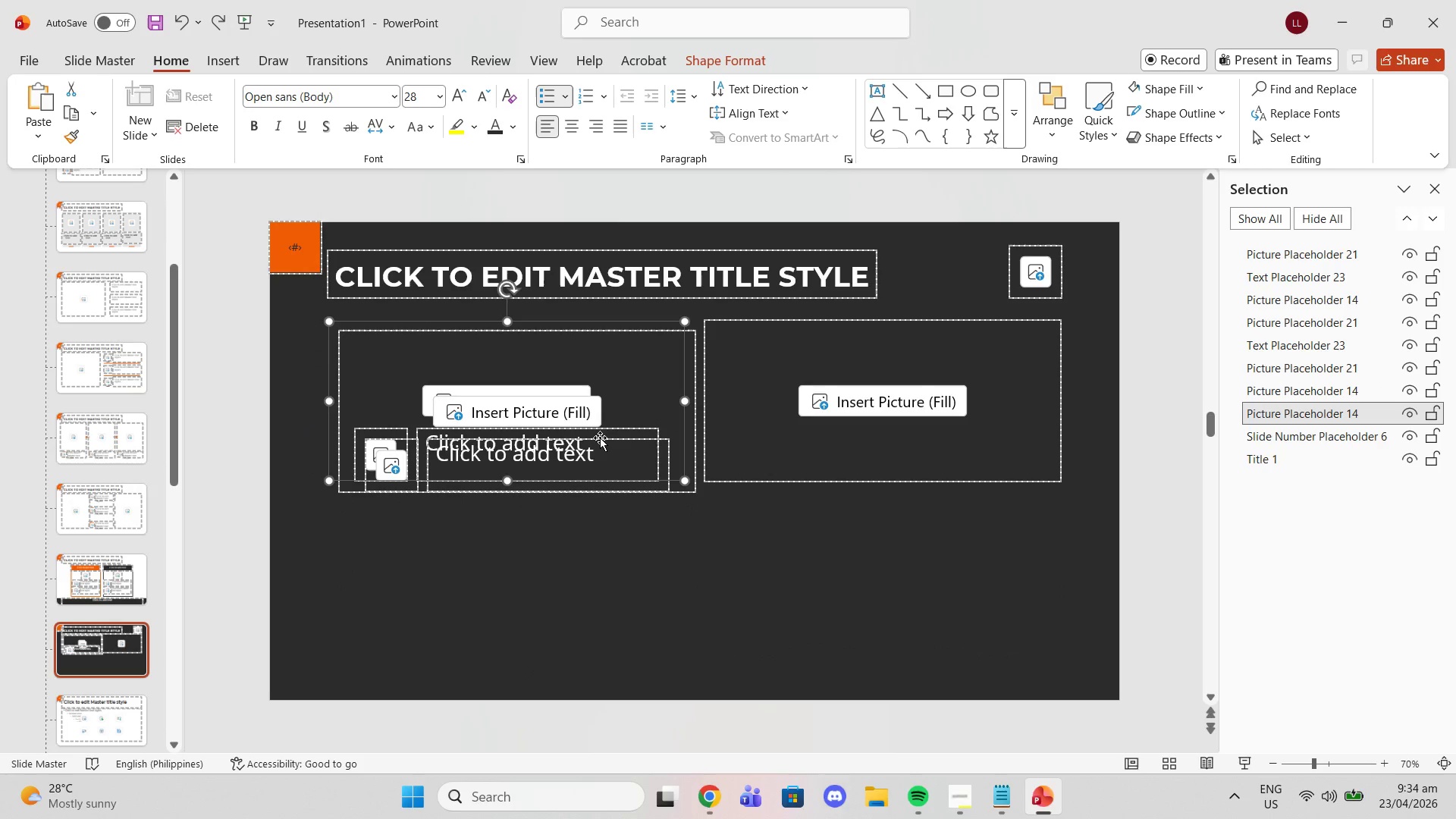 
key(Control+Z)
 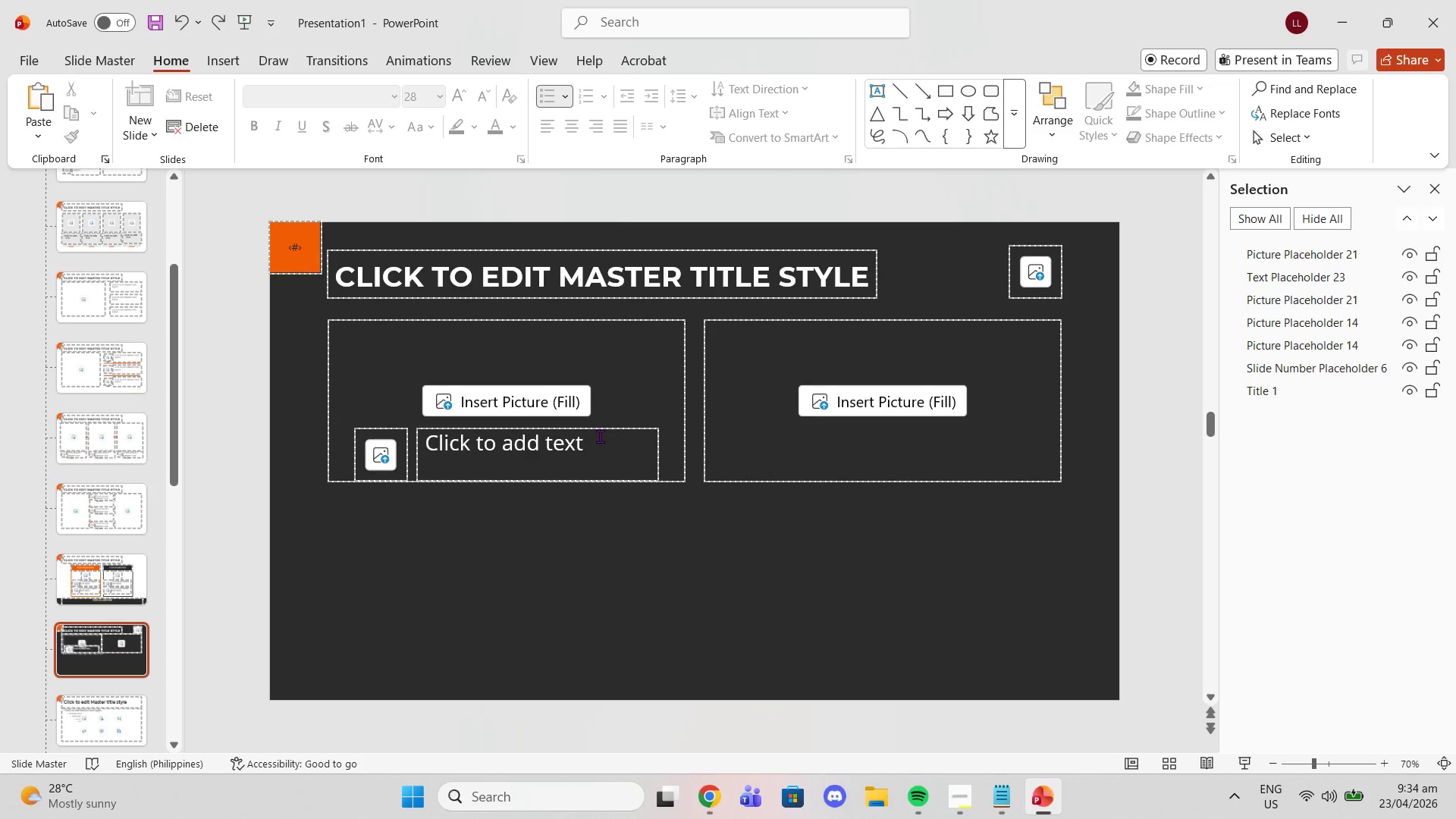 
key(Control+V)
 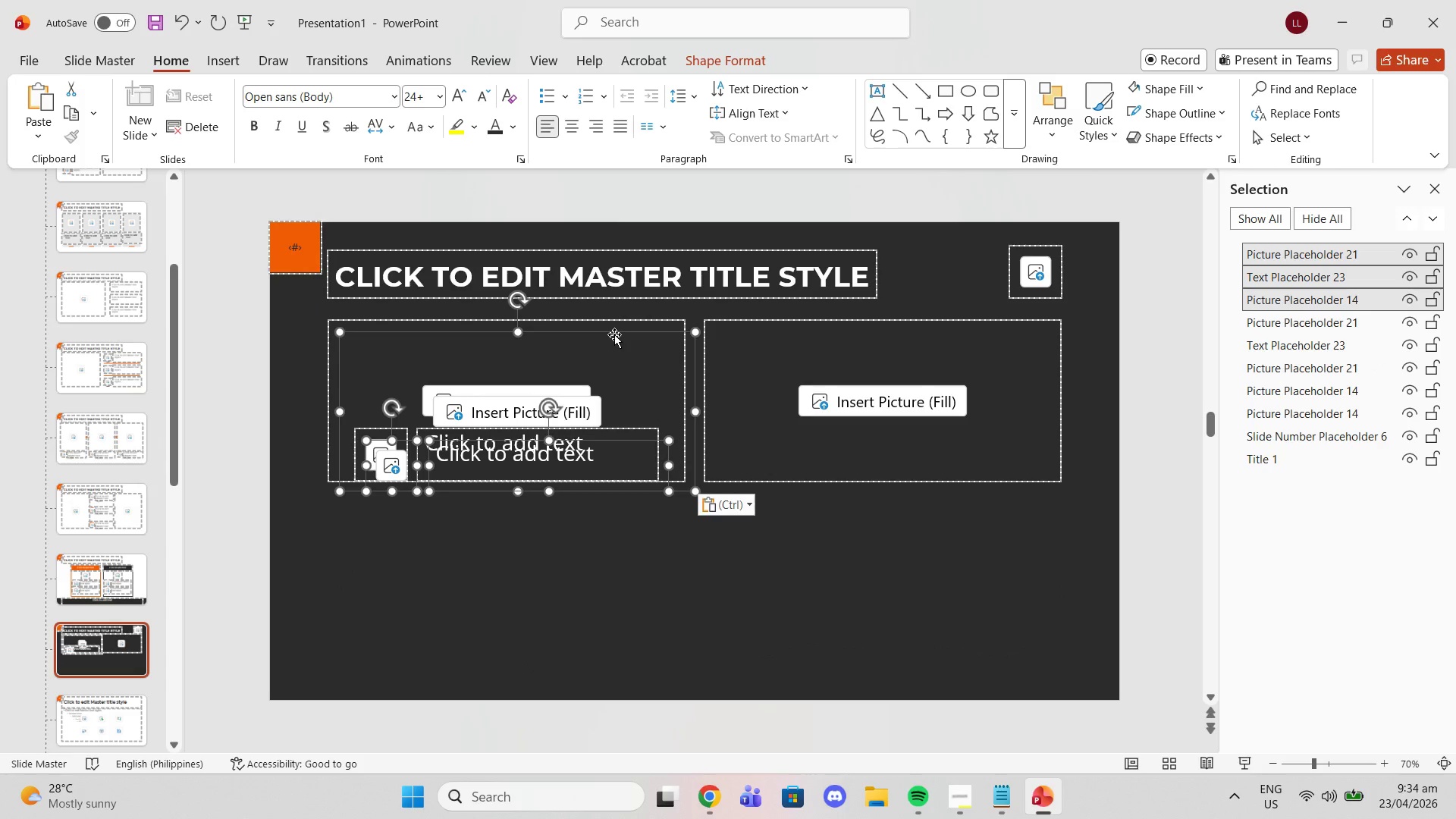 
left_click_drag(start_coordinate=[610, 364], to_coordinate=[600, 526])
 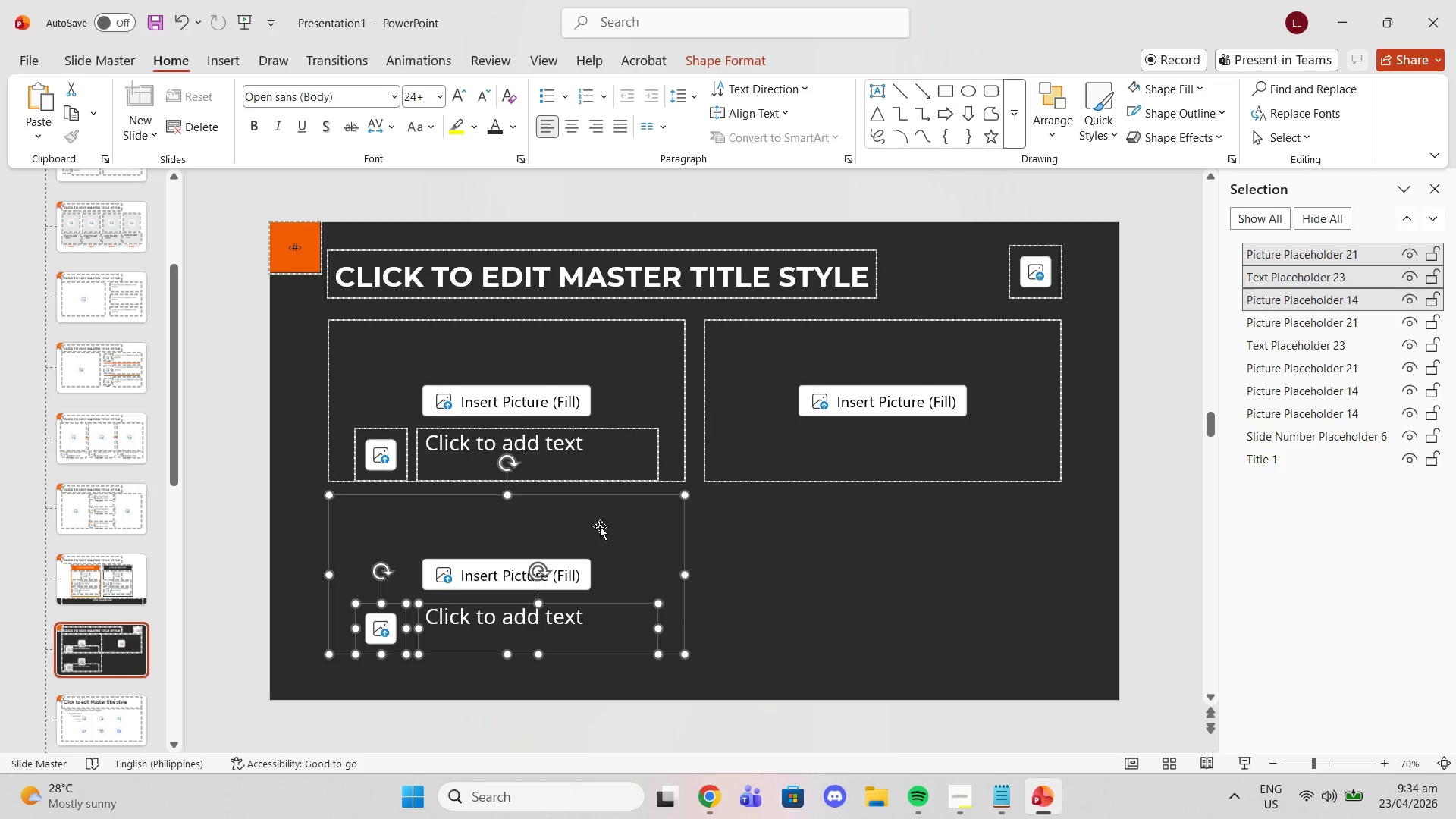 
key(Control+V)
 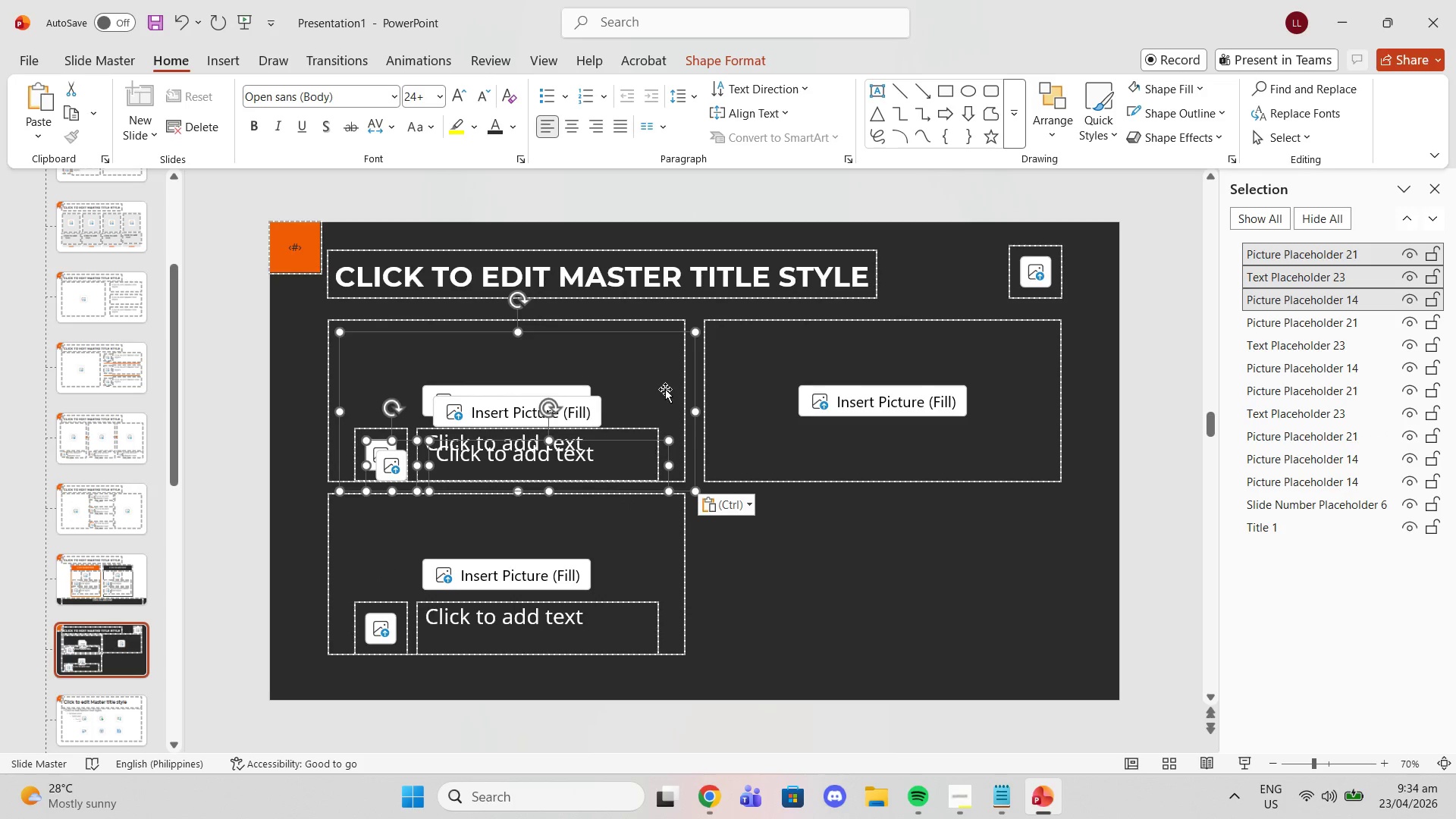 
left_click_drag(start_coordinate=[650, 388], to_coordinate=[1013, 554])
 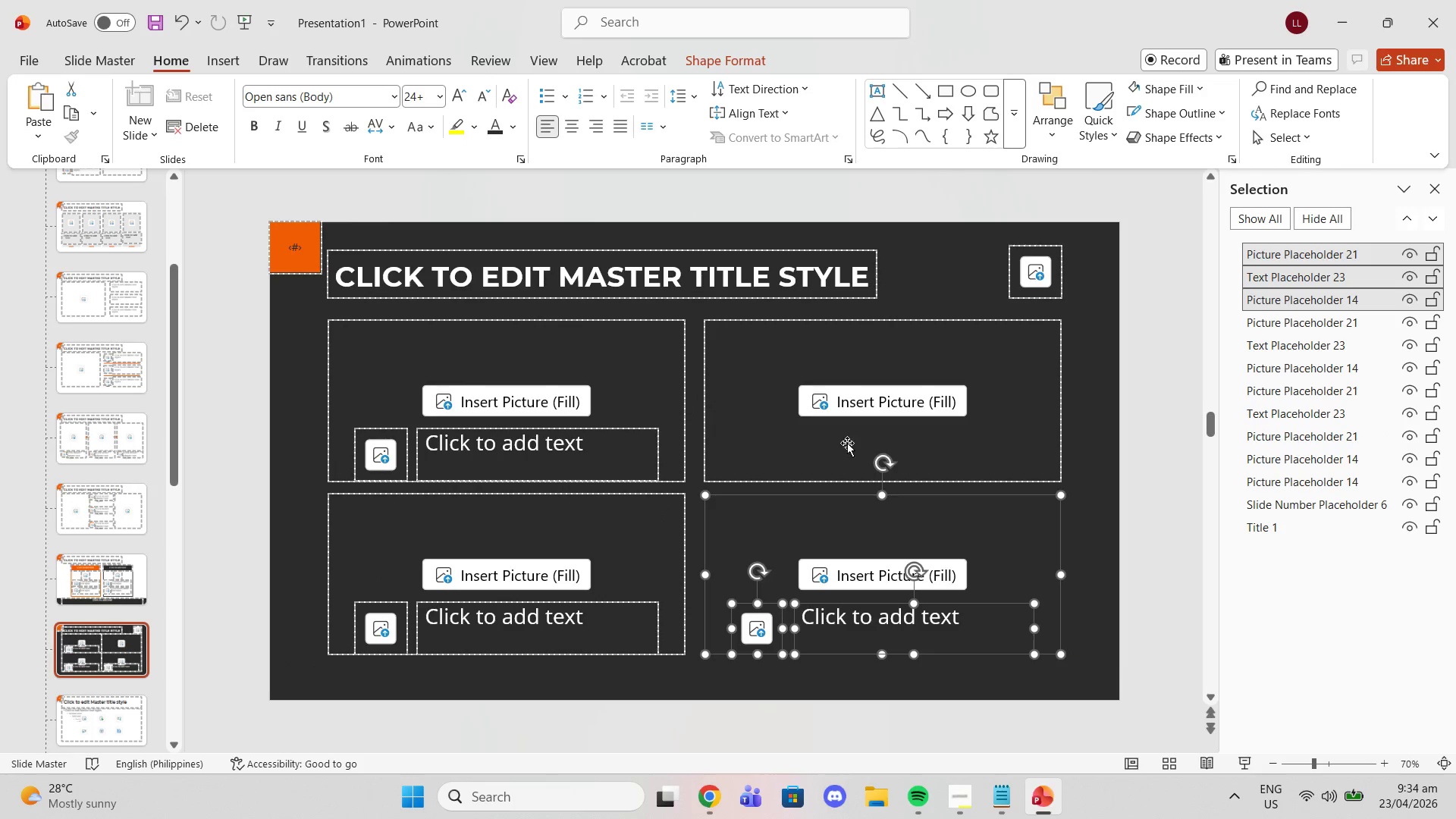 
left_click([832, 438])
 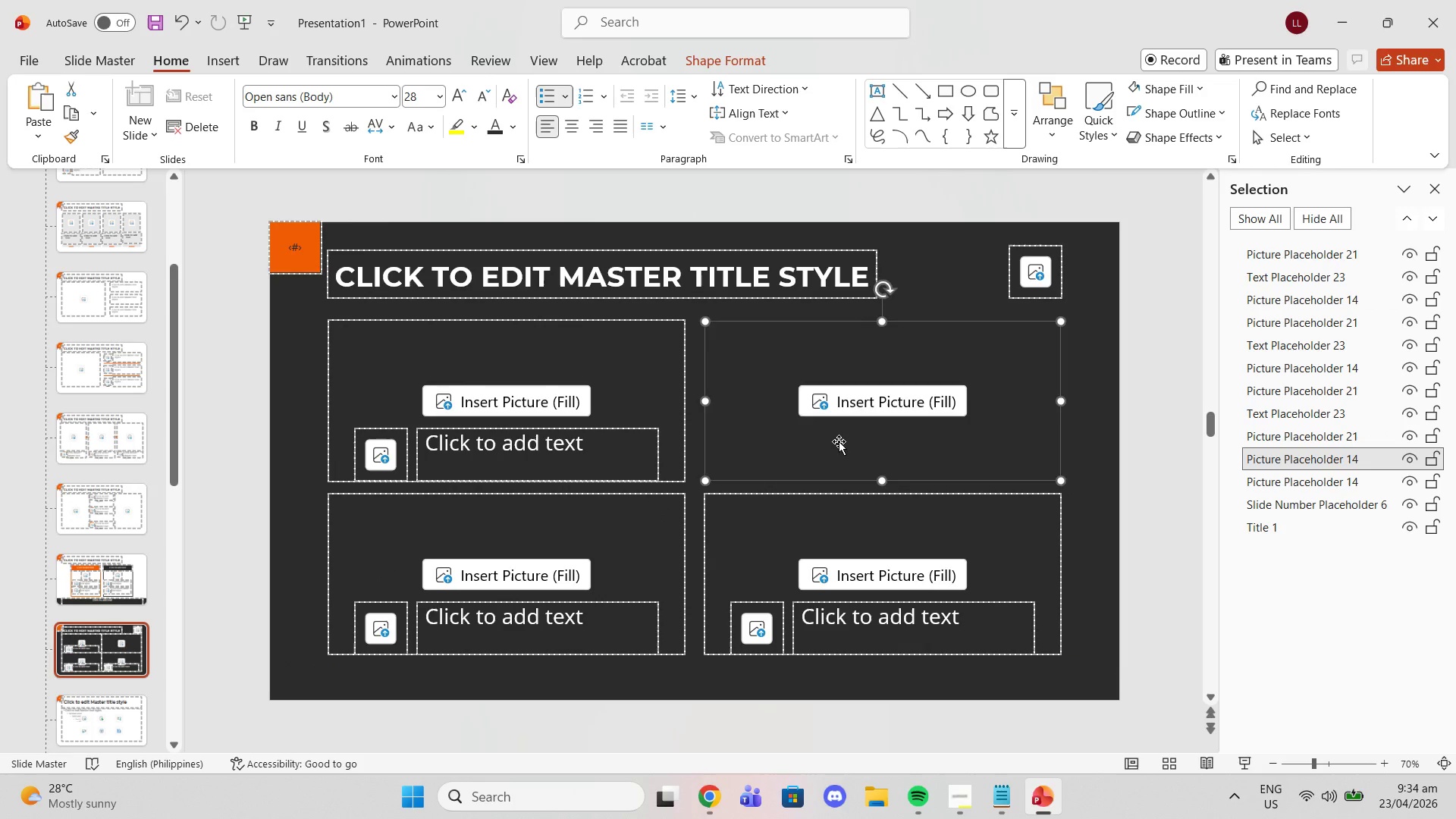 
key(Delete)
 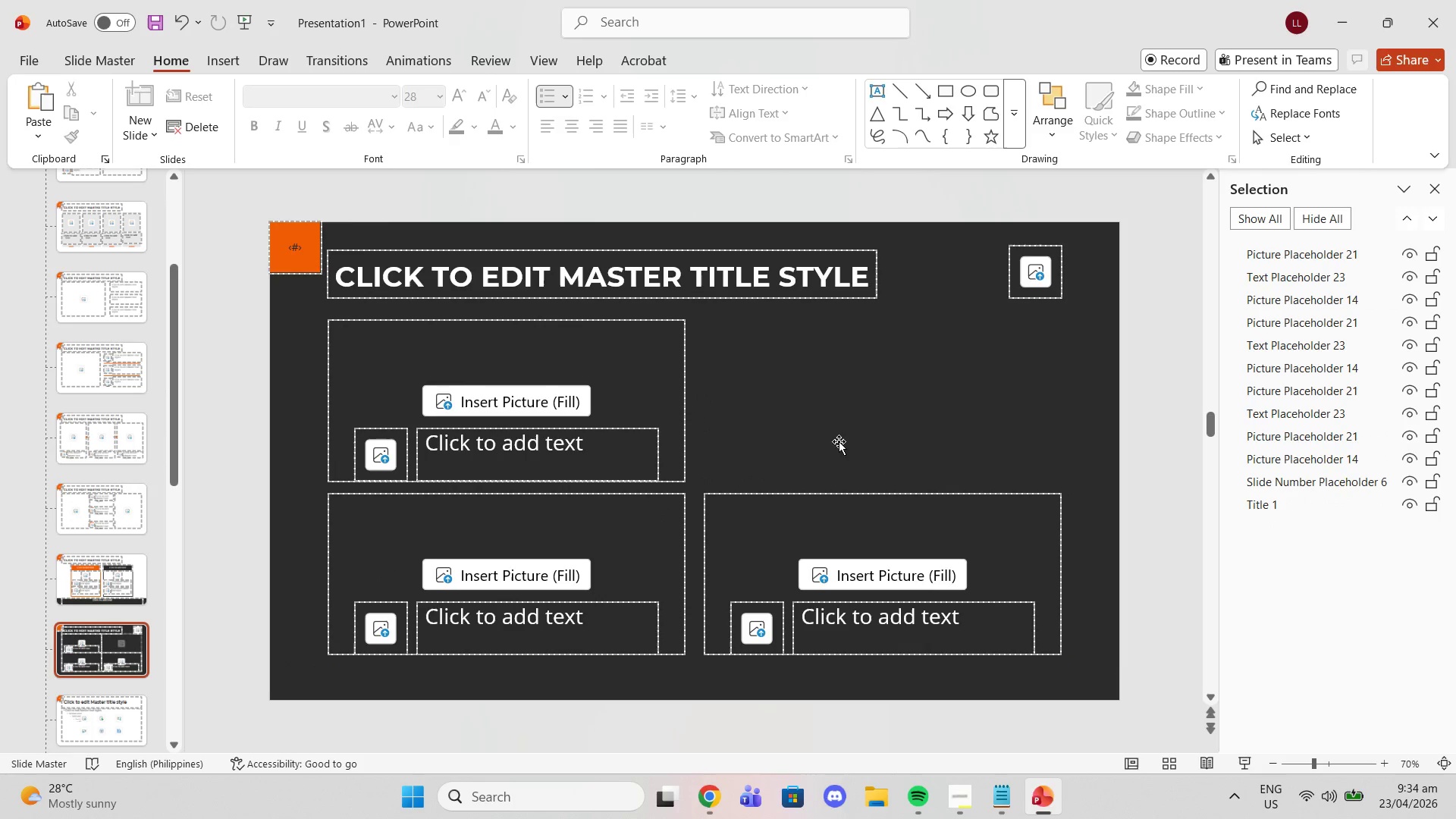 
key(Control+V)
 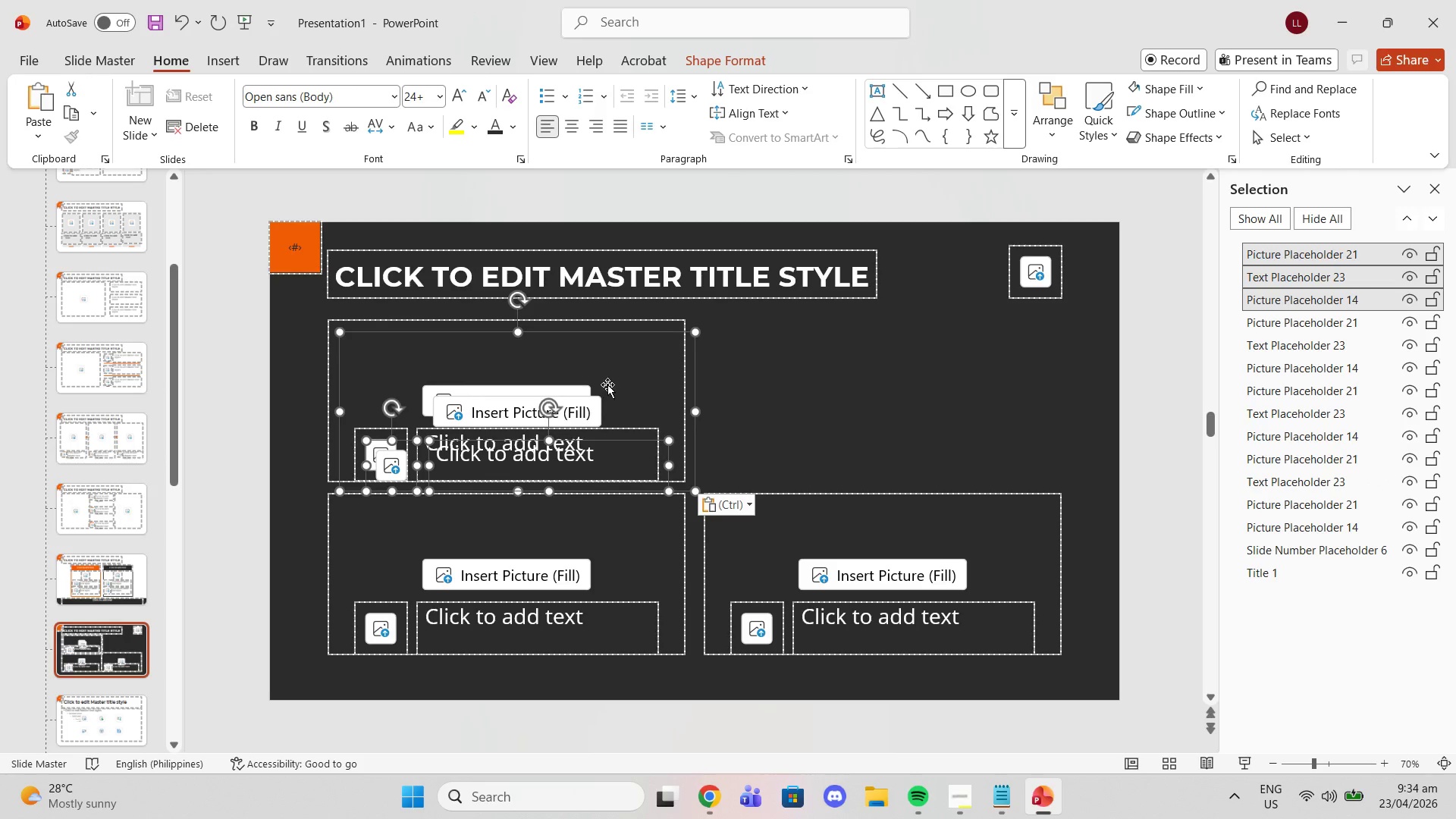 
left_click_drag(start_coordinate=[609, 384], to_coordinate=[973, 376])
 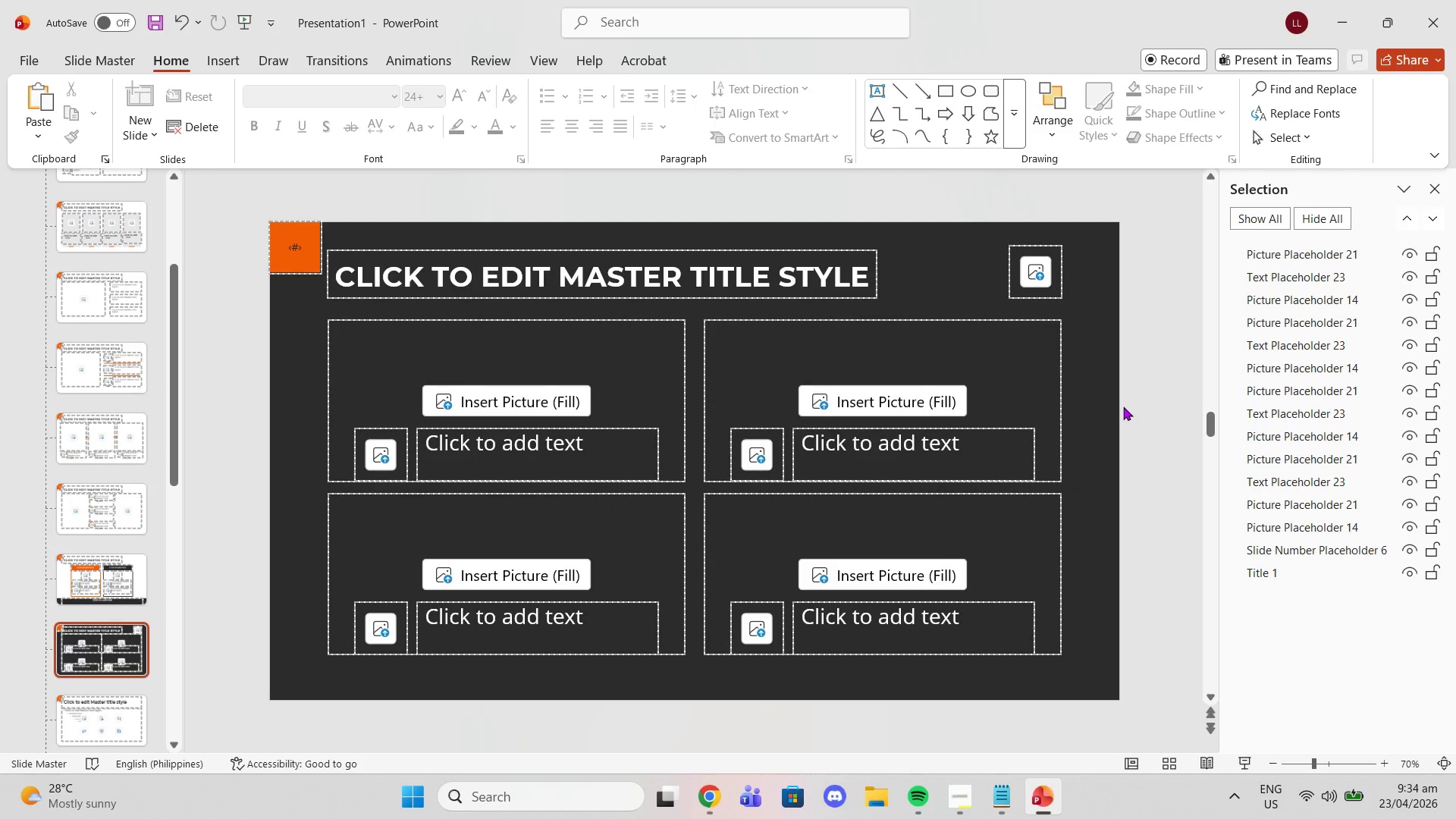 
wait(12.95)
 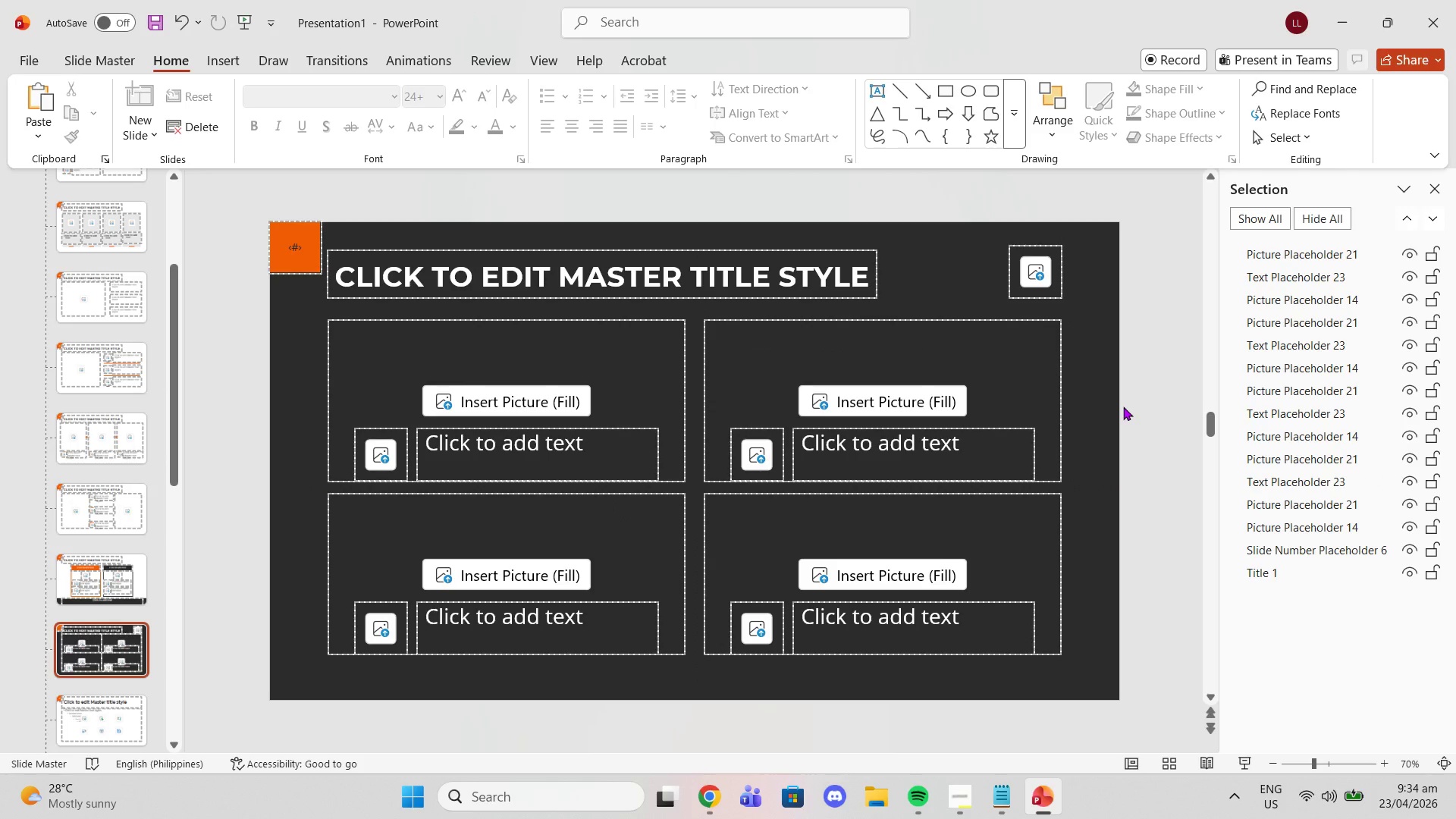 
left_click([149, 588])
 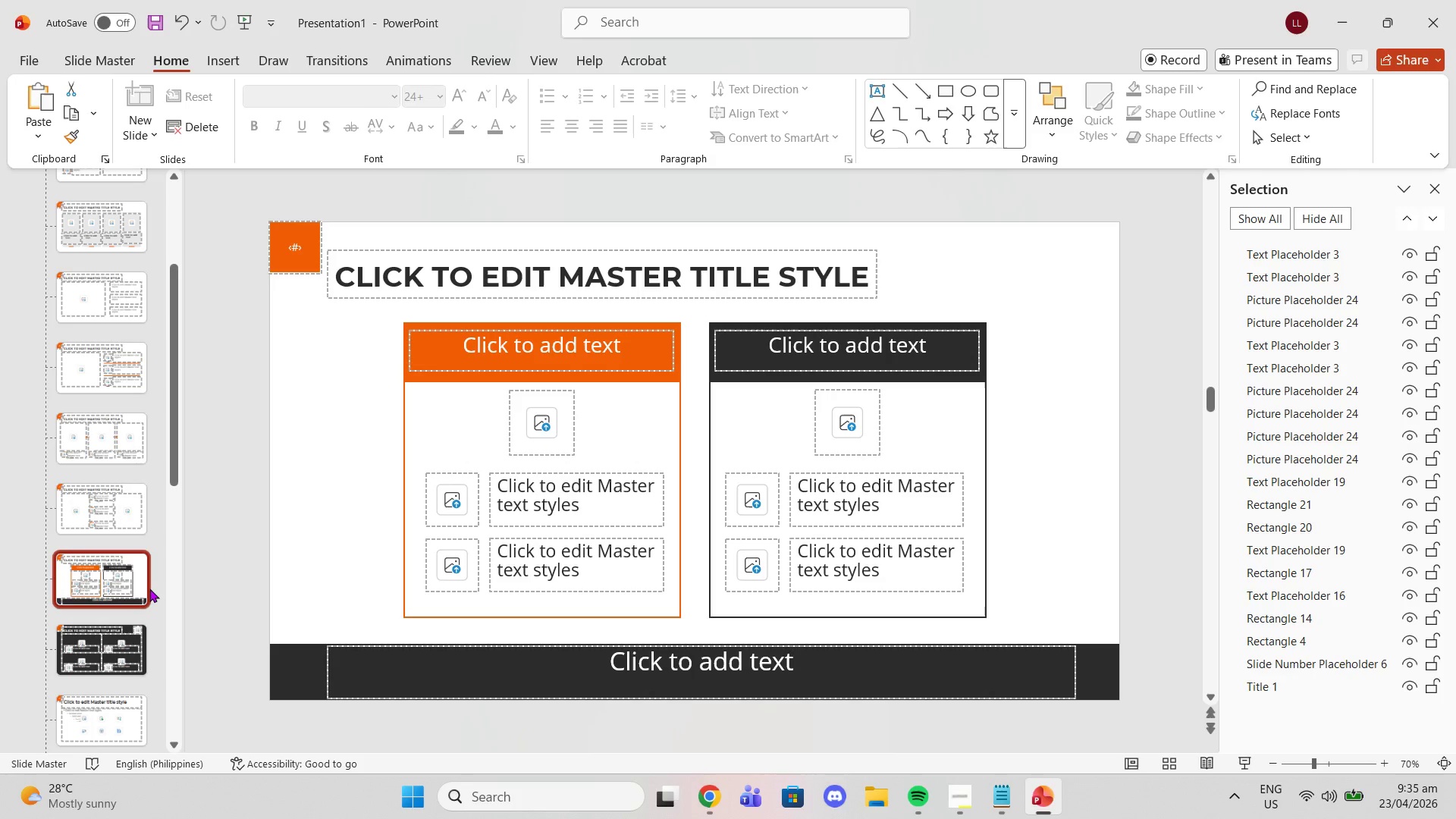 
right_click([149, 588])
 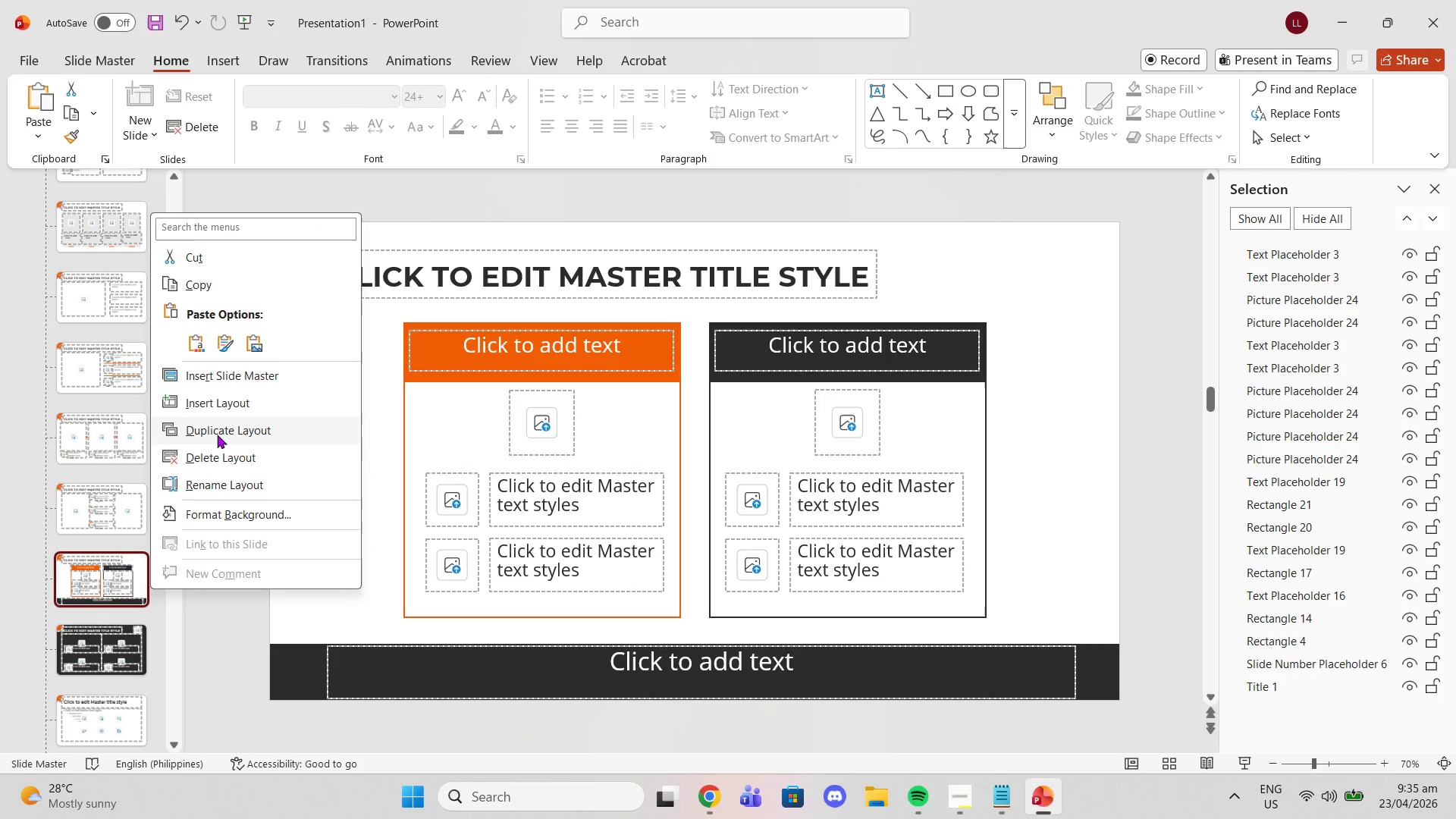 
left_click([215, 428])
 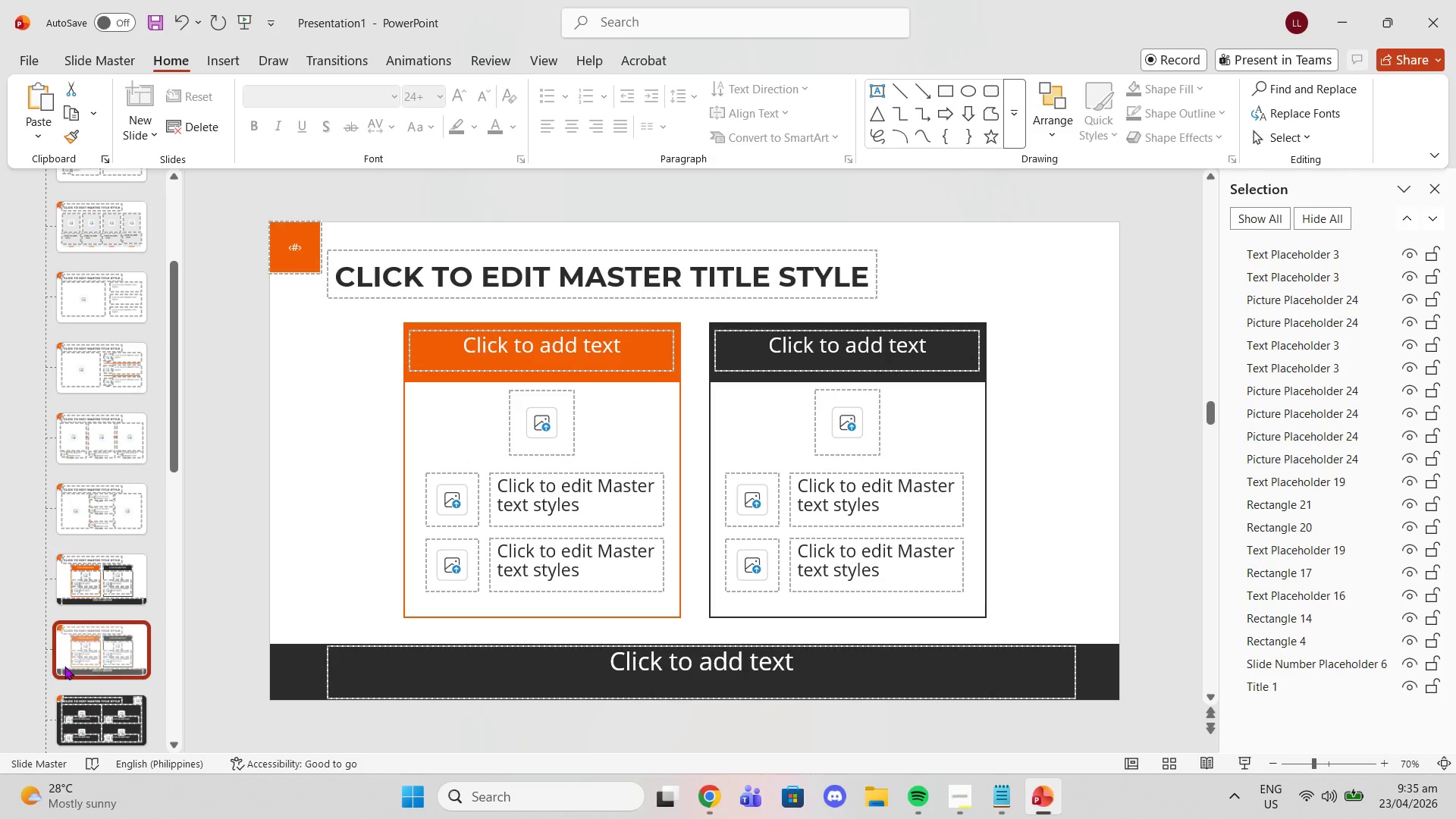 
left_click_drag(start_coordinate=[67, 650], to_coordinate=[75, 749])
 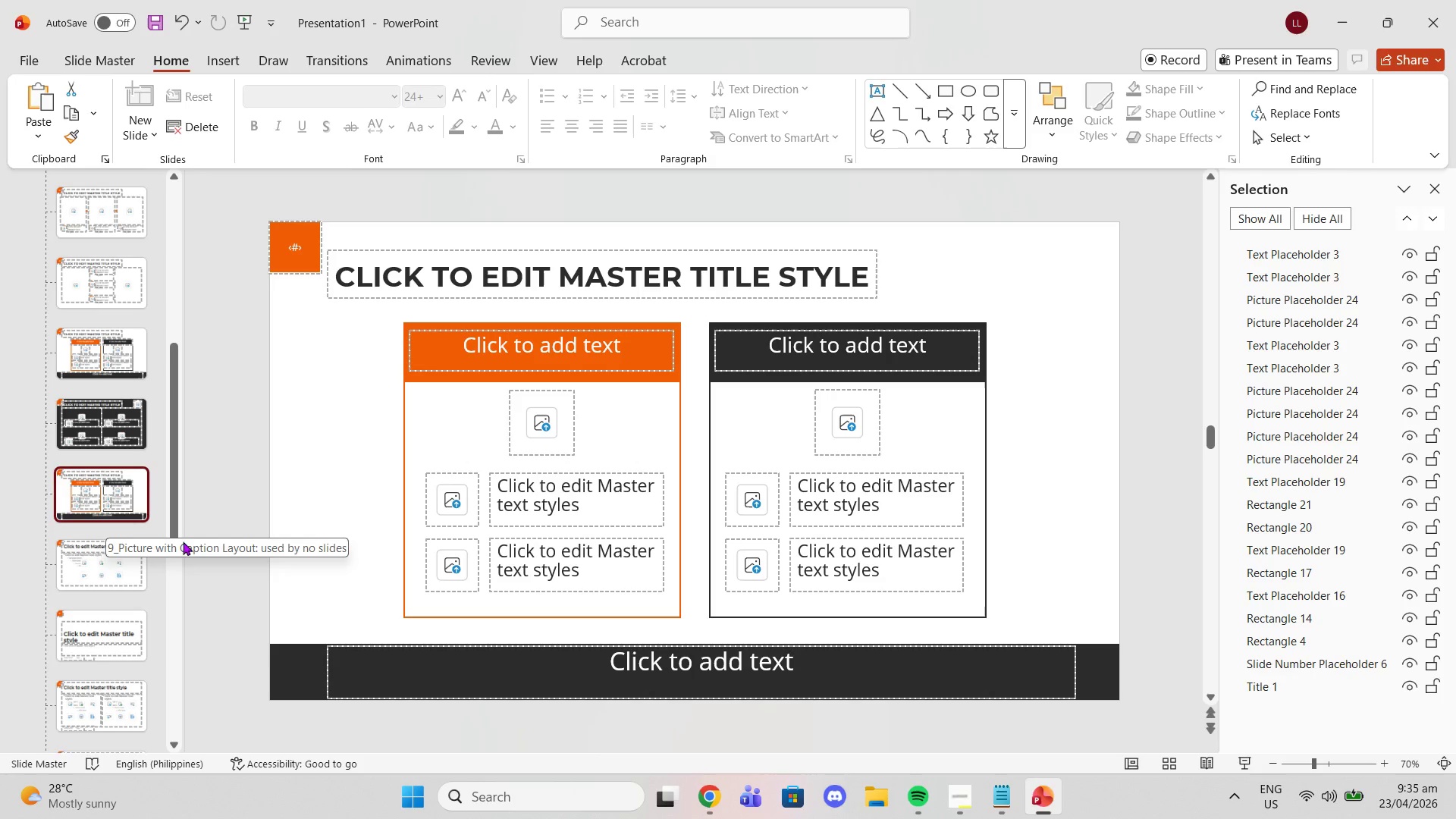 
left_click([415, 635])
 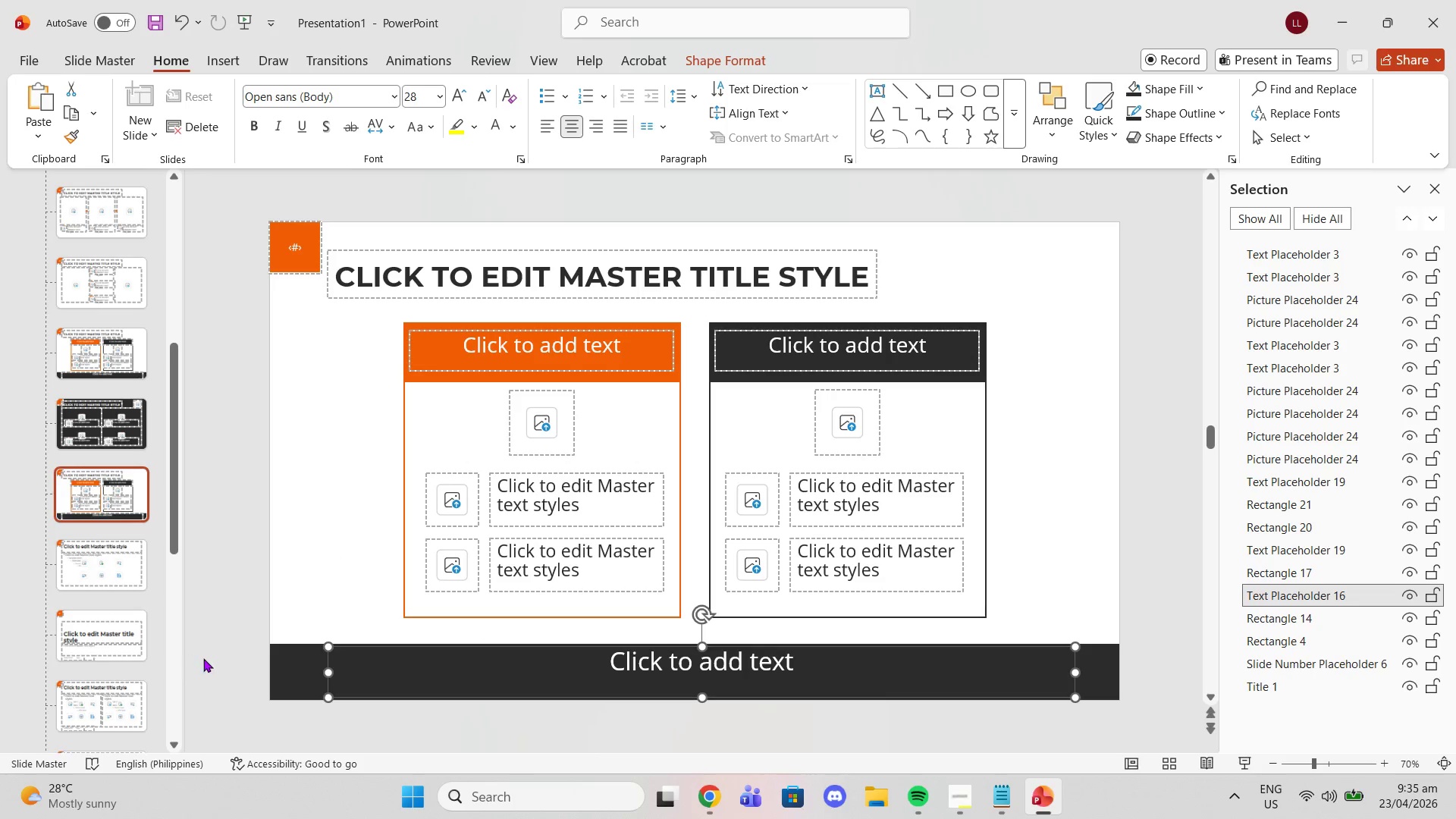 
left_click([297, 663])
 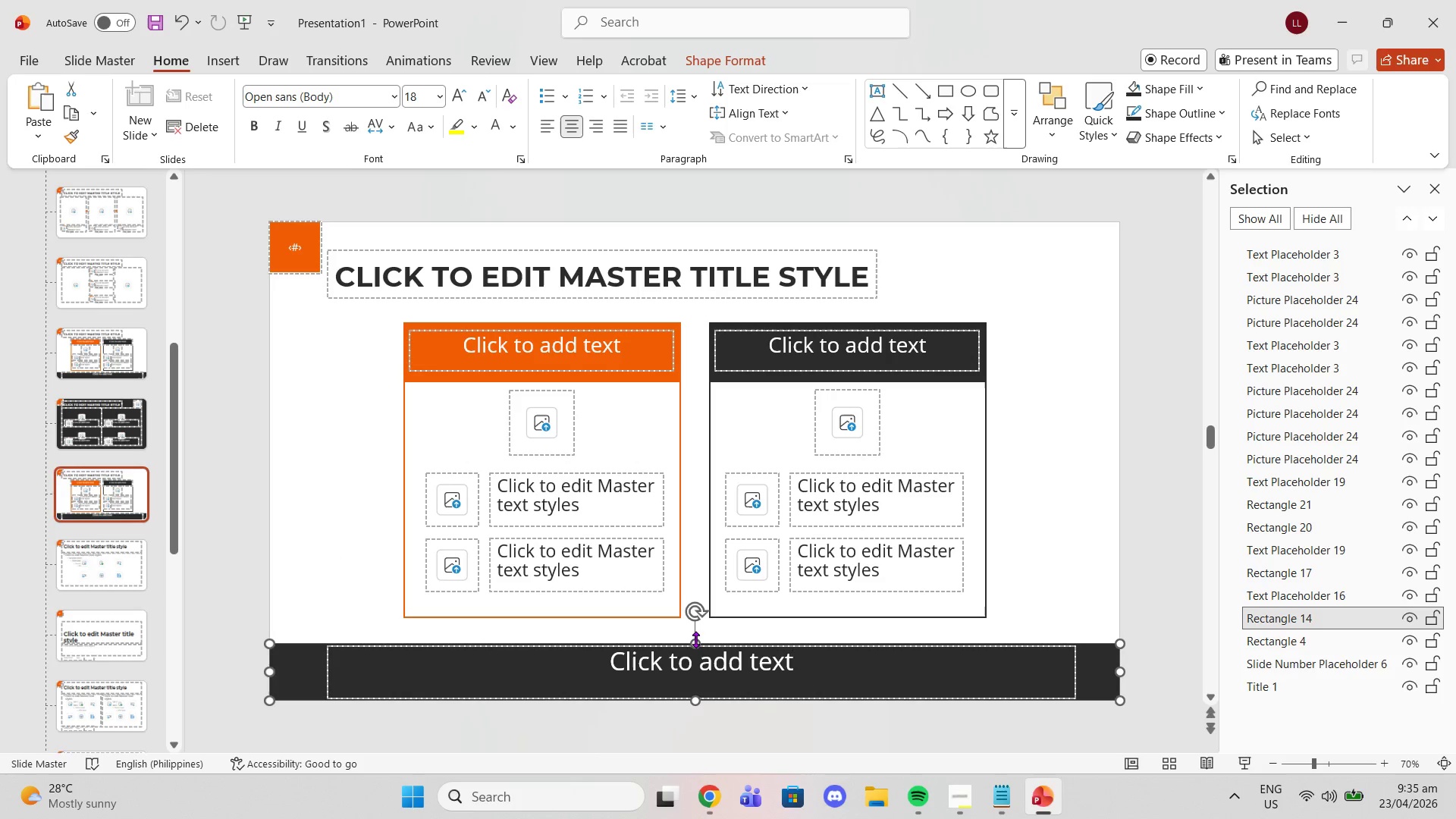 
left_click_drag(start_coordinate=[694, 639], to_coordinate=[688, 616])
 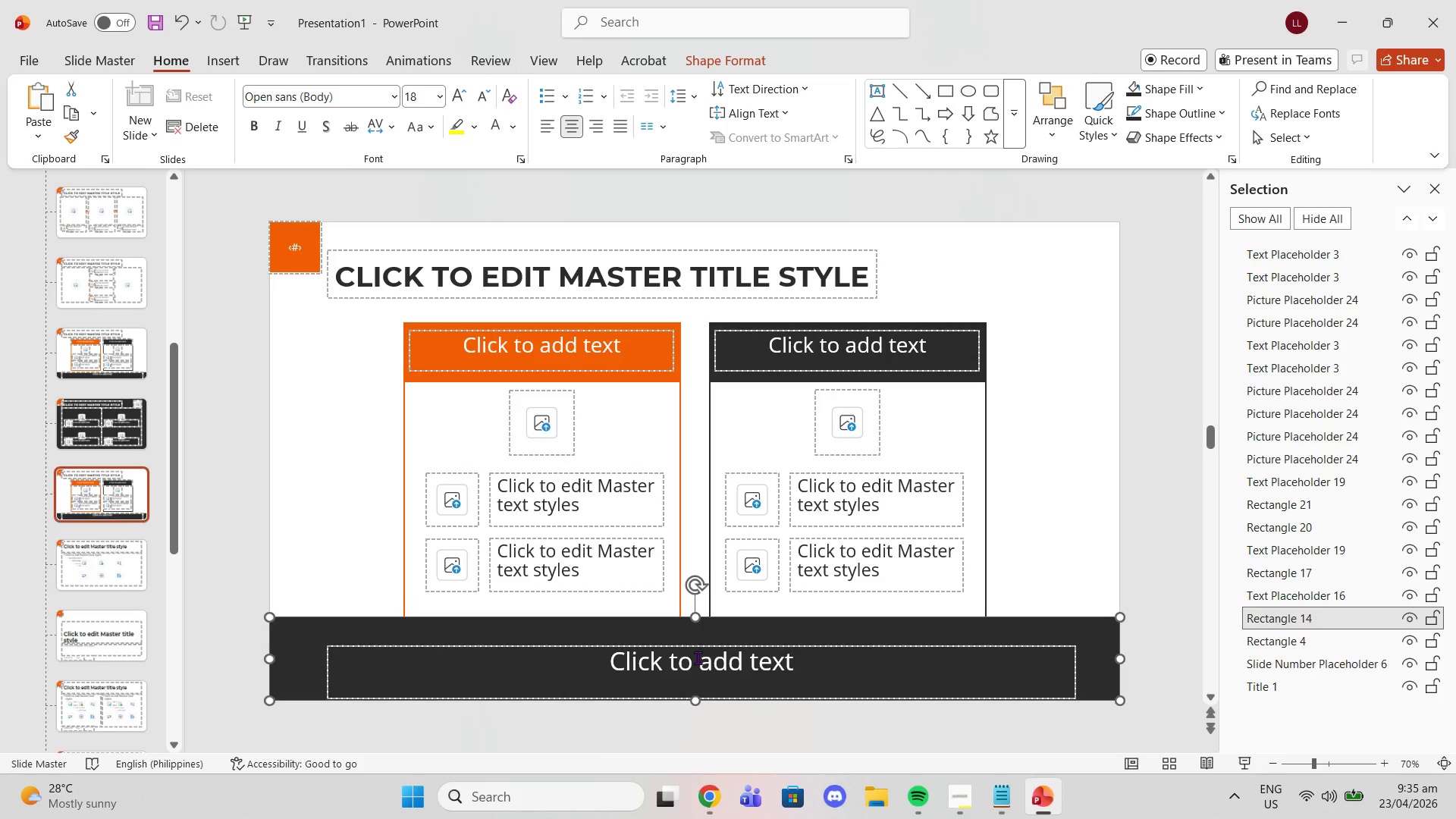 
left_click([698, 657])
 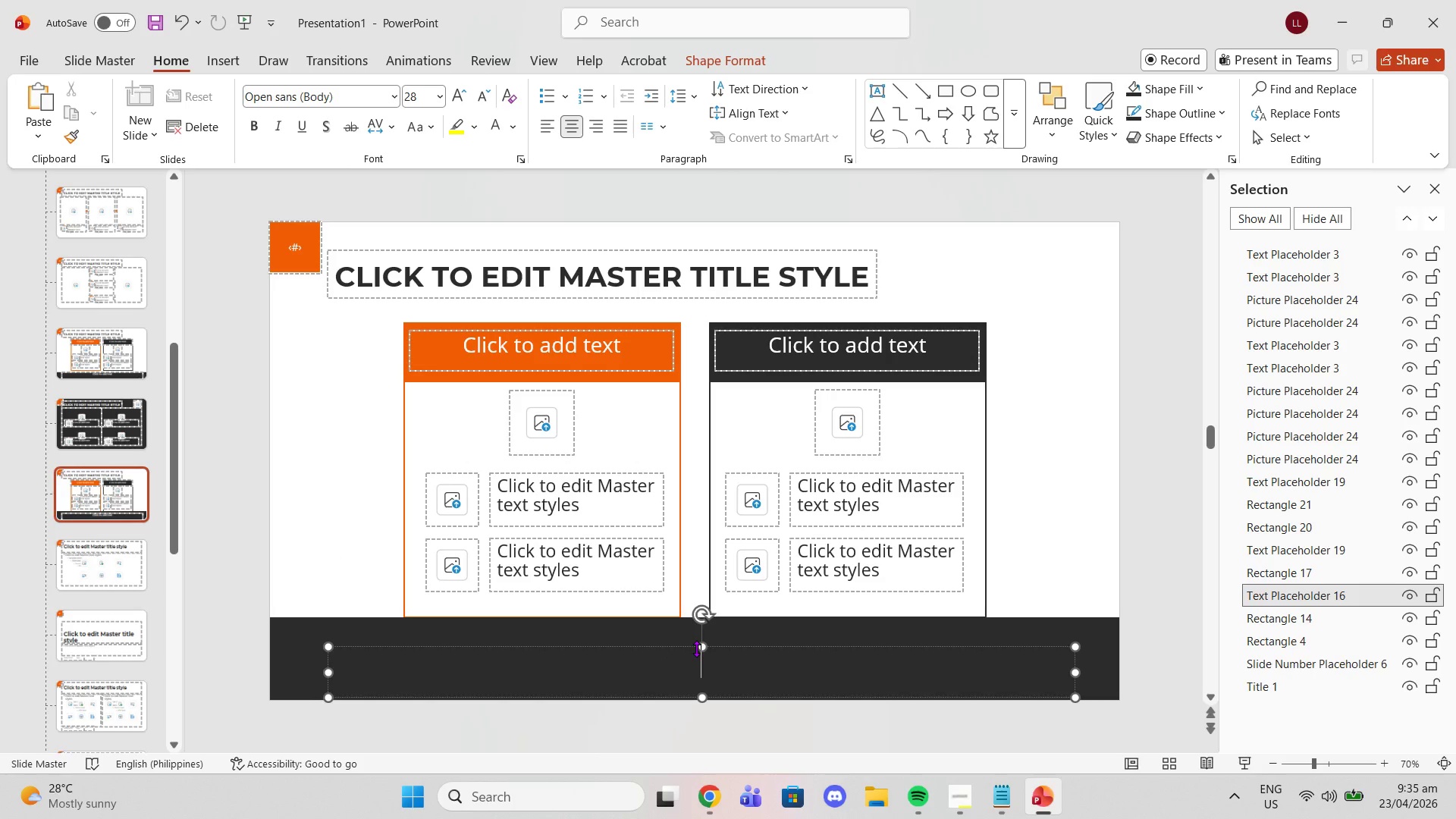 
left_click_drag(start_coordinate=[698, 645], to_coordinate=[690, 627])
 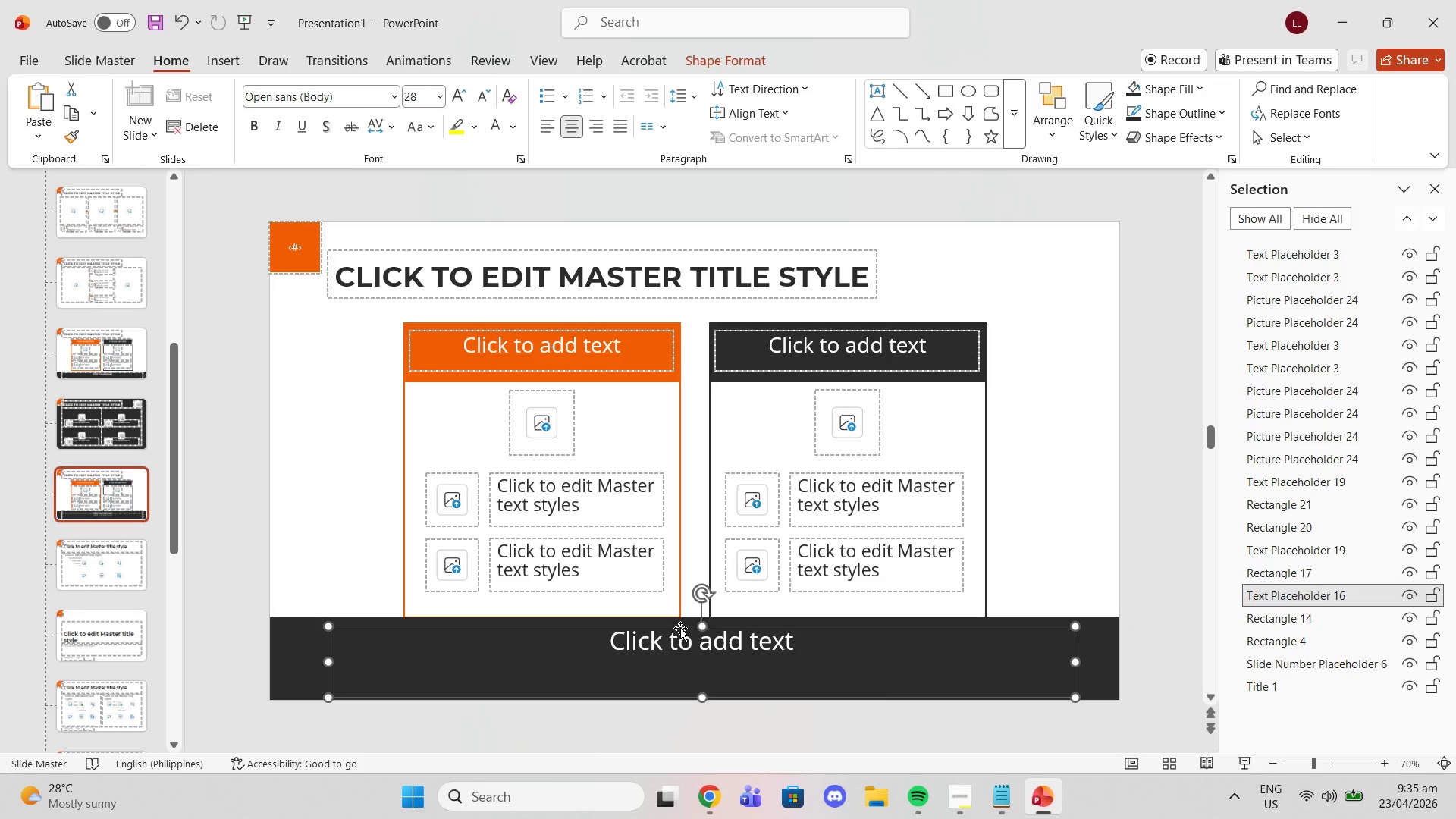 
left_click_drag(start_coordinate=[680, 628], to_coordinate=[680, 624])
 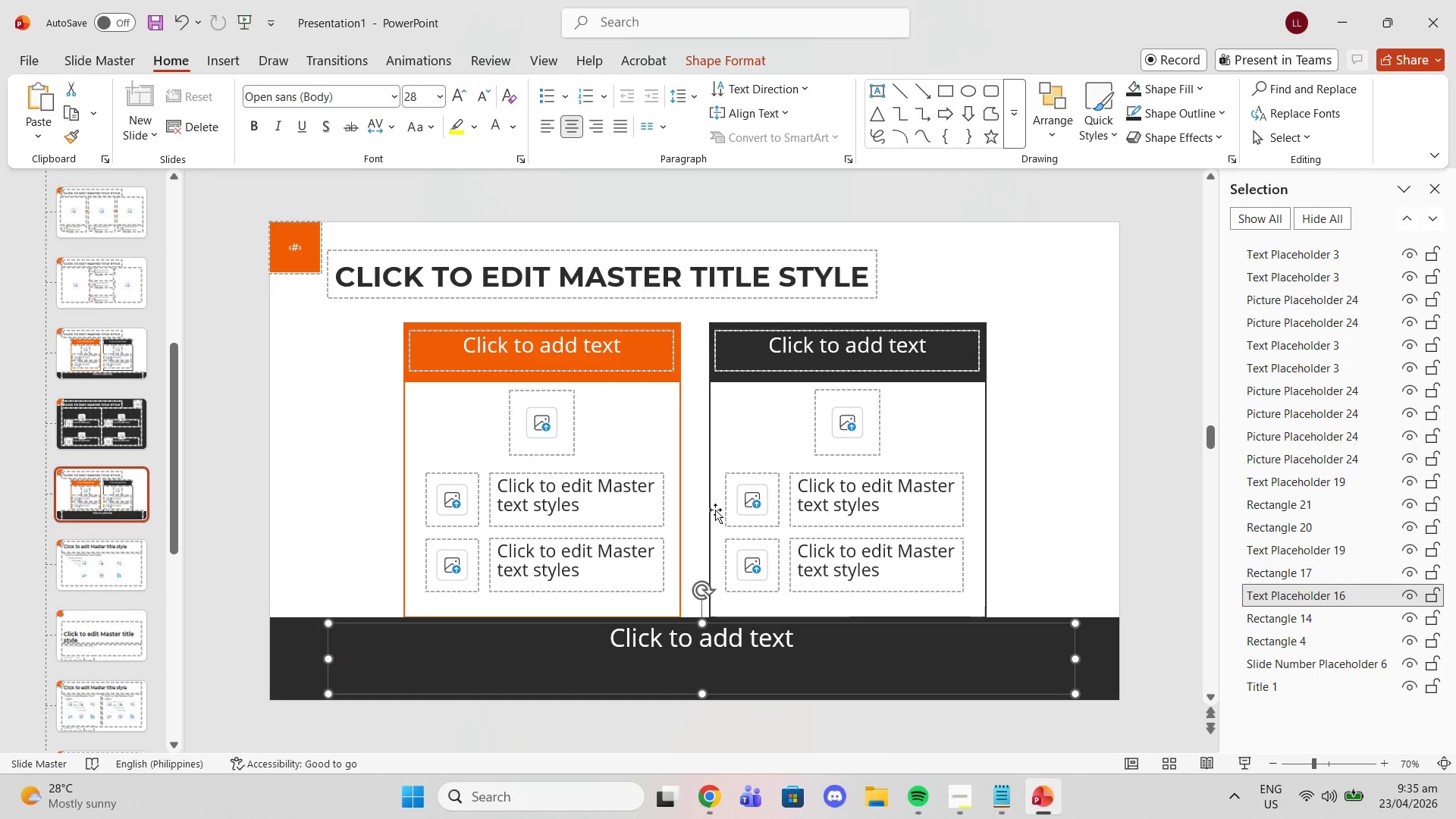 
left_click([713, 508])
 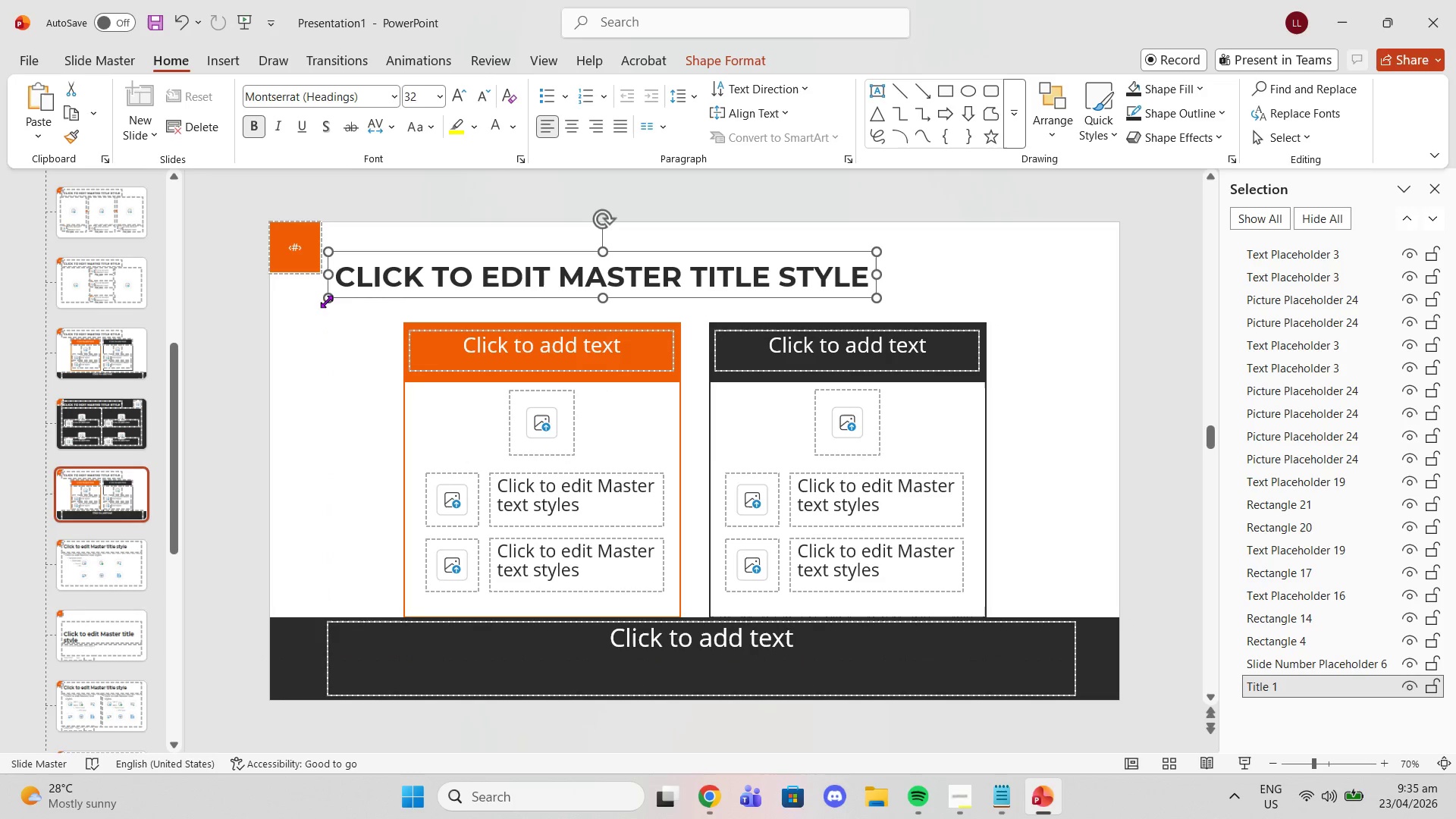 
double_click([326, 323])
 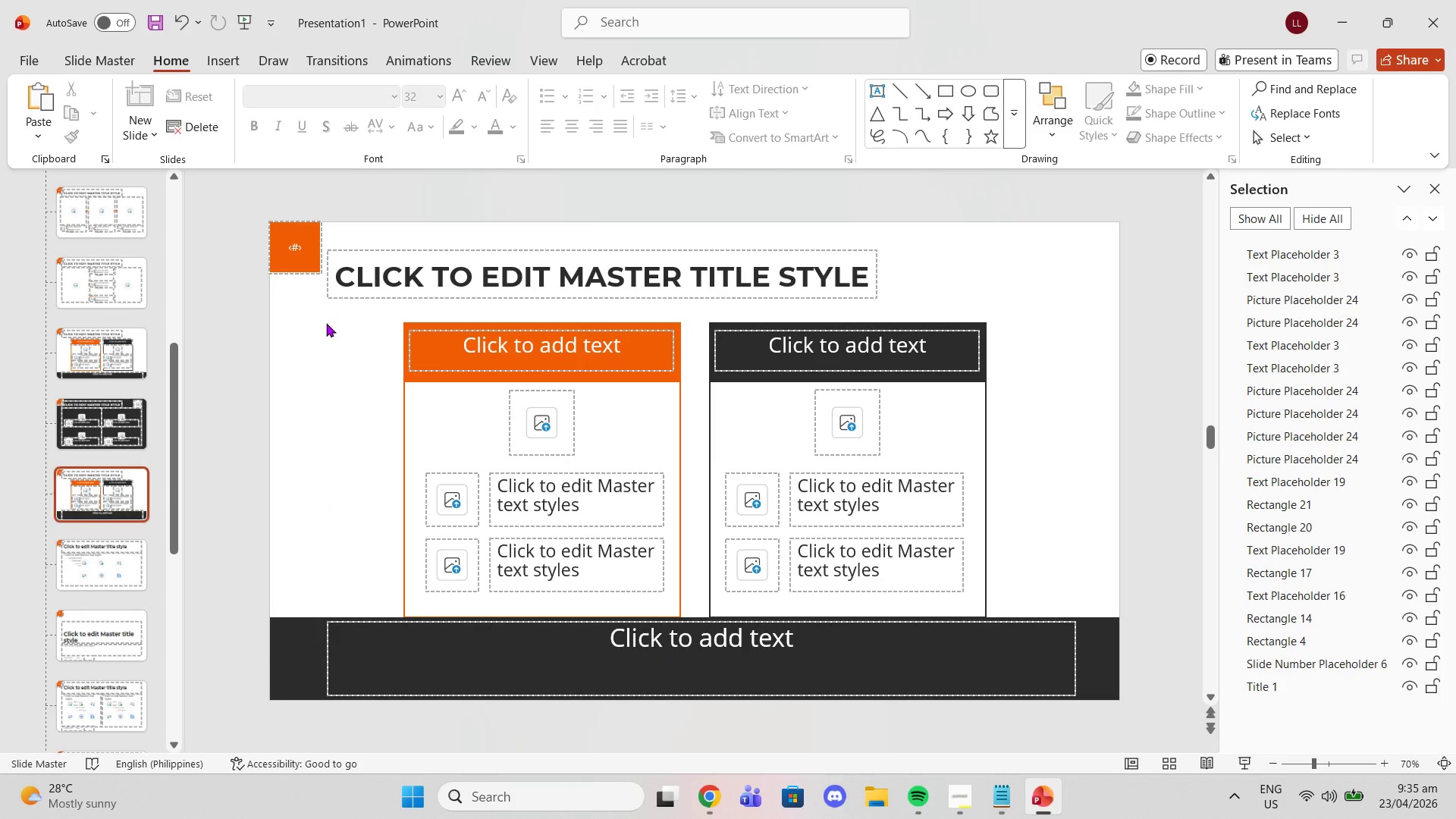 
left_click_drag(start_coordinate=[326, 323], to_coordinate=[1037, 588])
 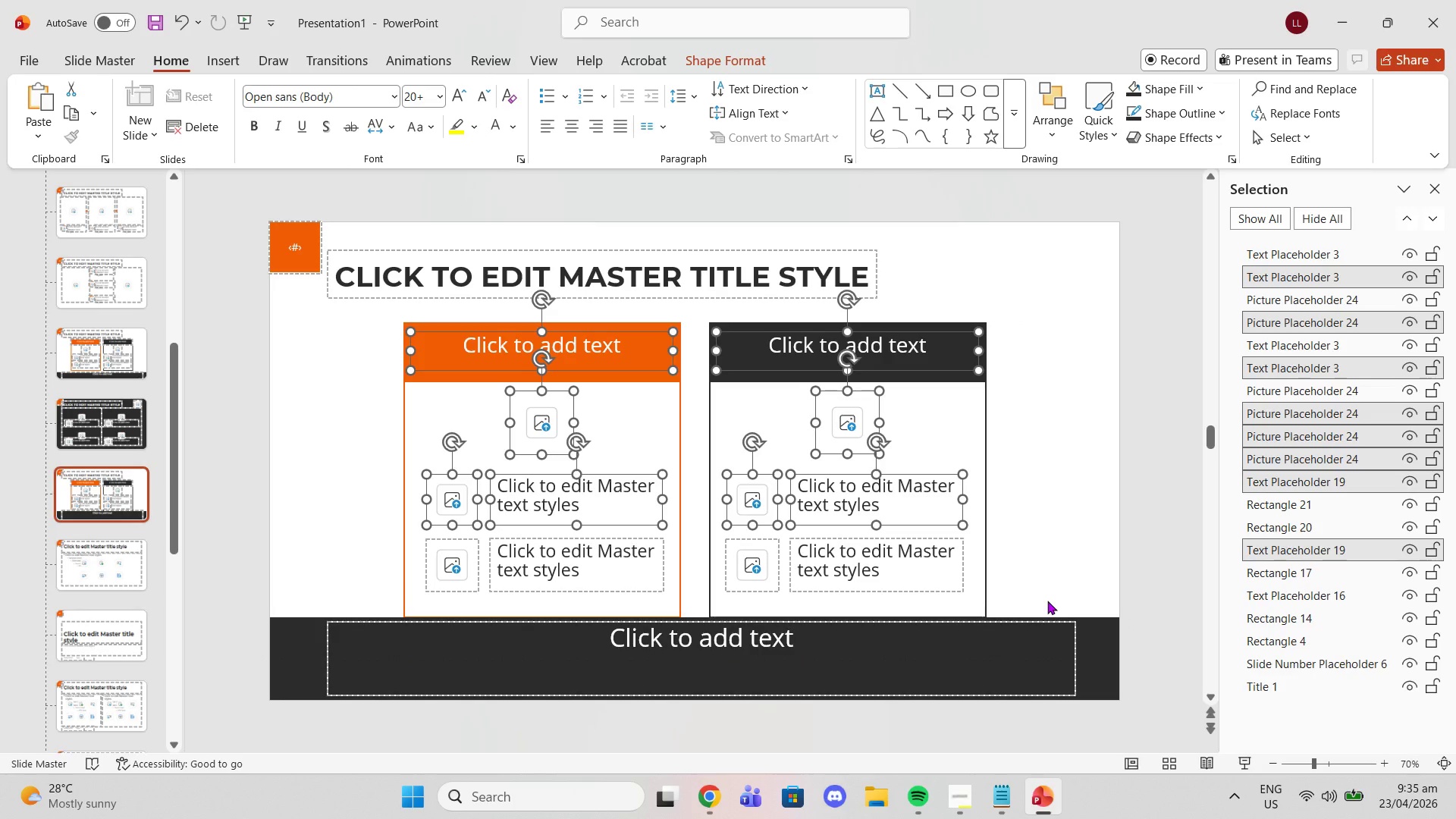 
key(Delete)
 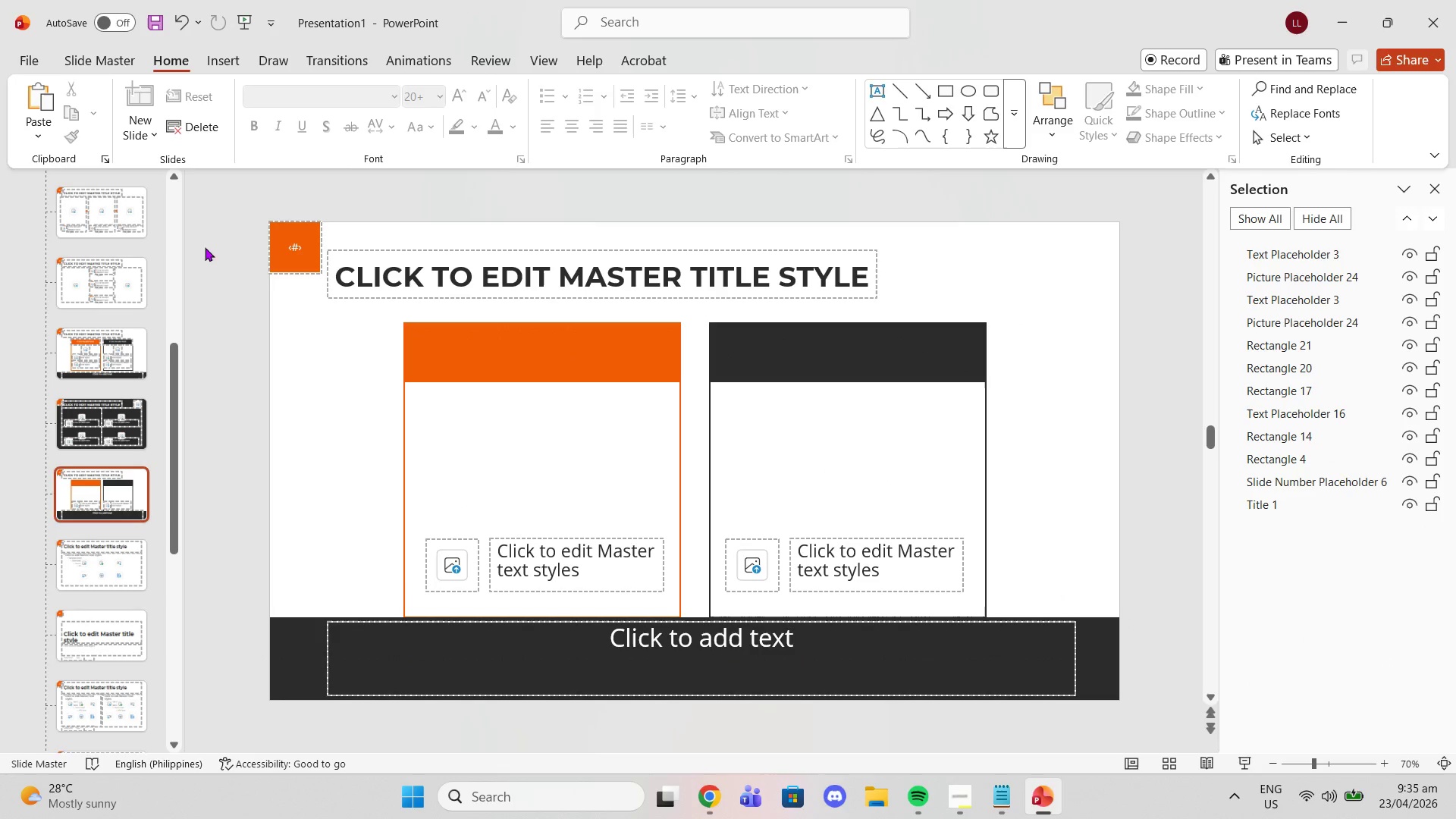 
left_click_drag(start_coordinate=[416, 322], to_coordinate=[411, 322])
 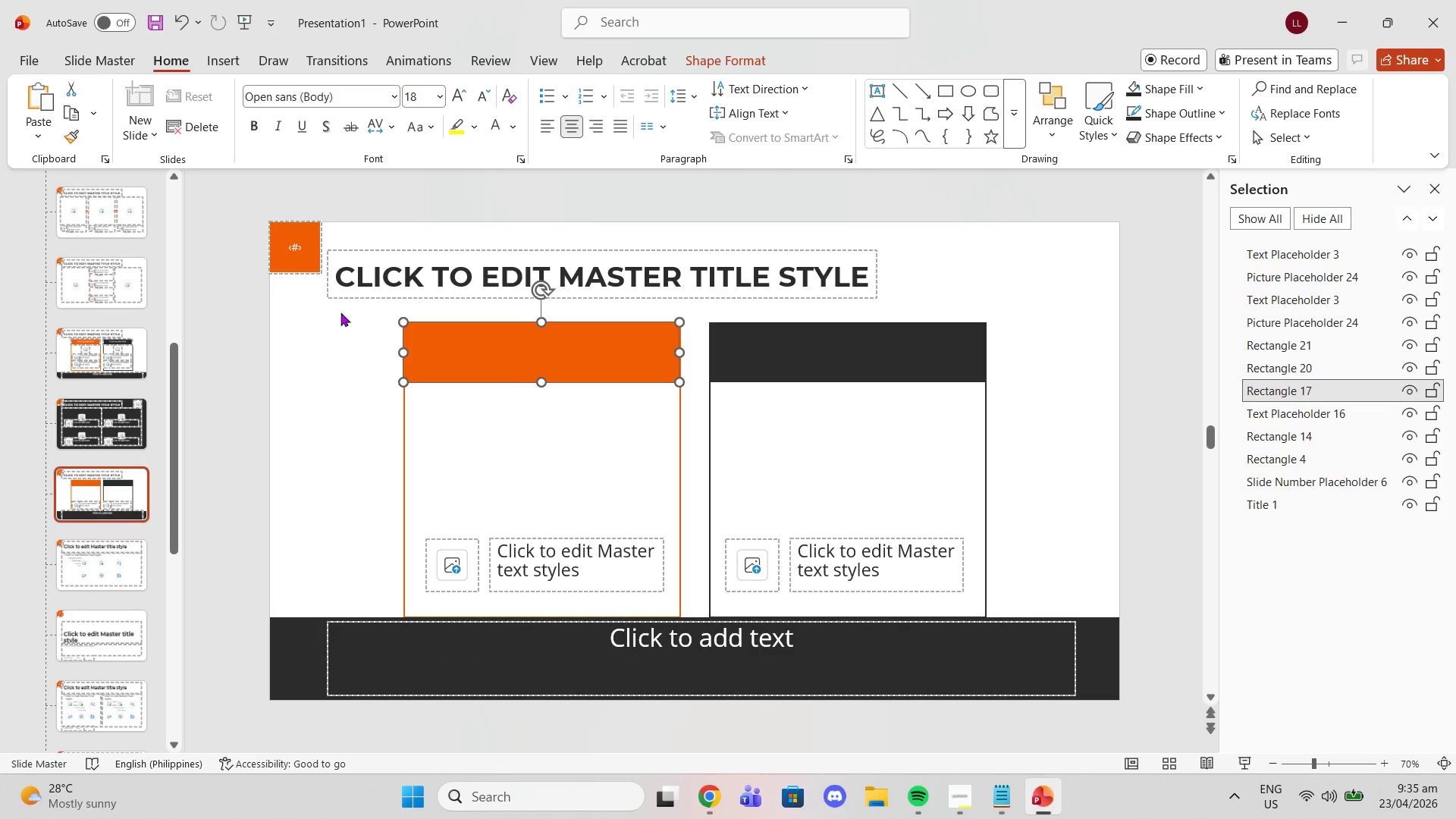 
left_click_drag(start_coordinate=[340, 312], to_coordinate=[1056, 606])
 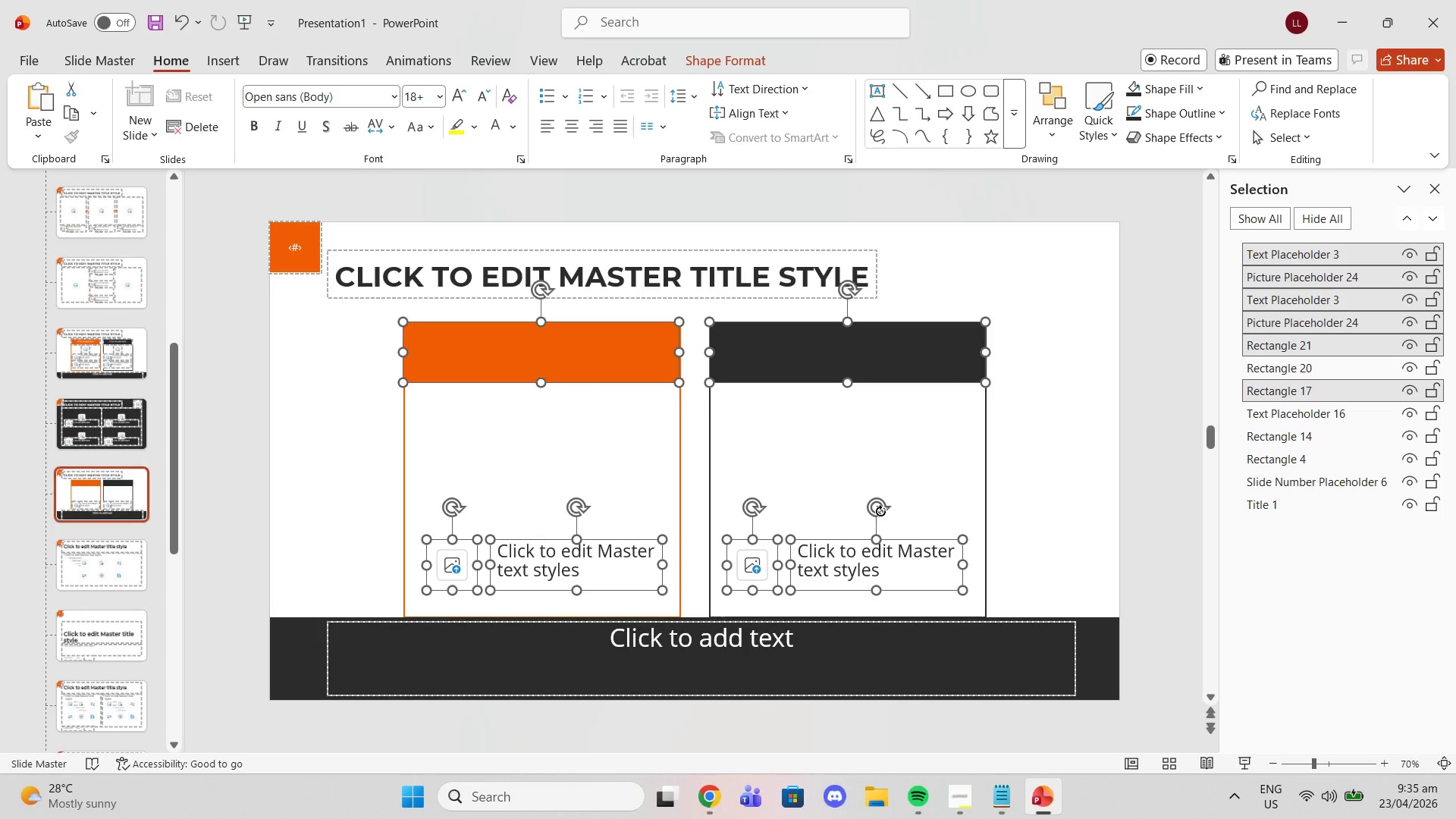 
key(Delete)
 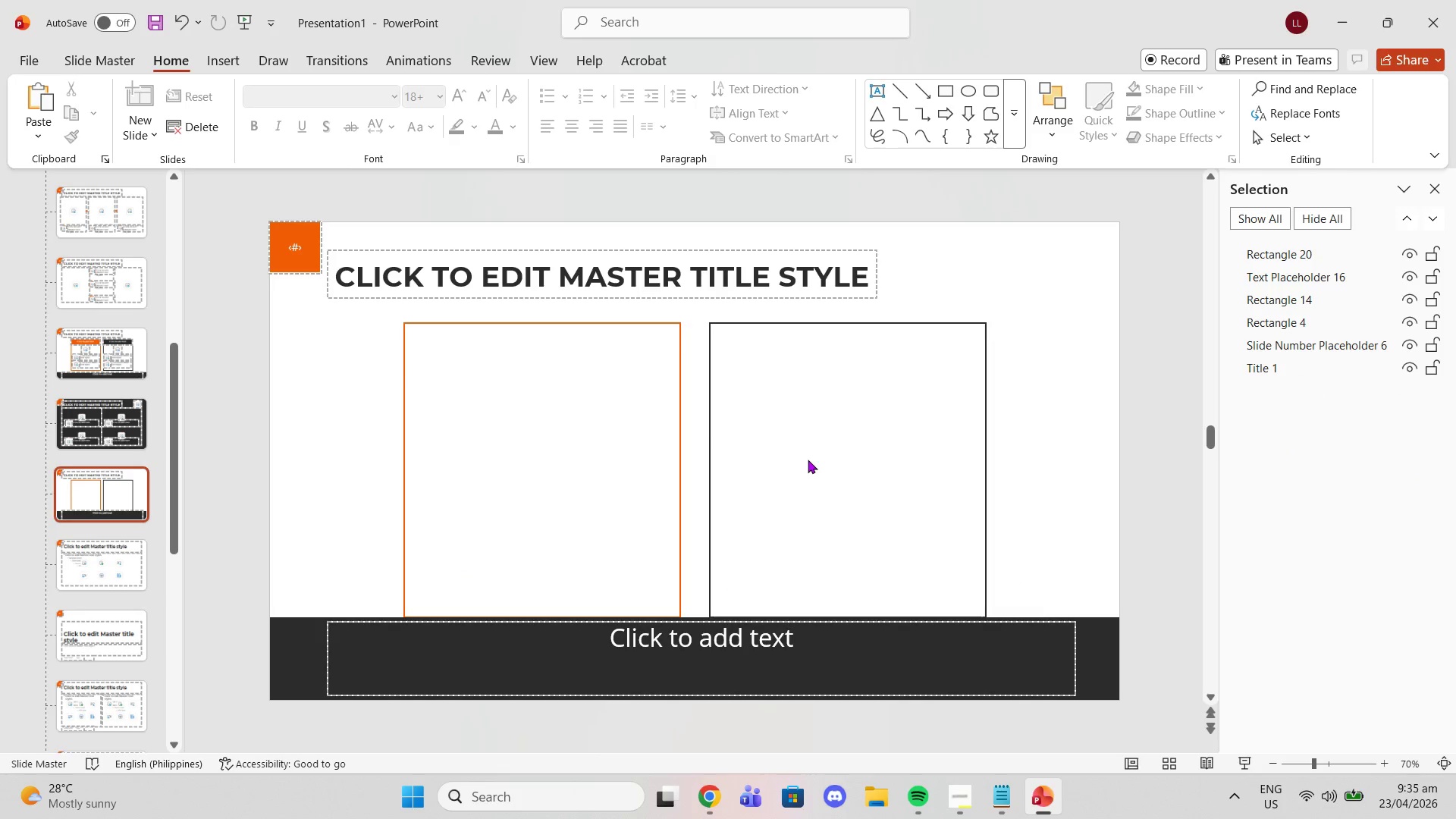 
double_click([691, 438])
 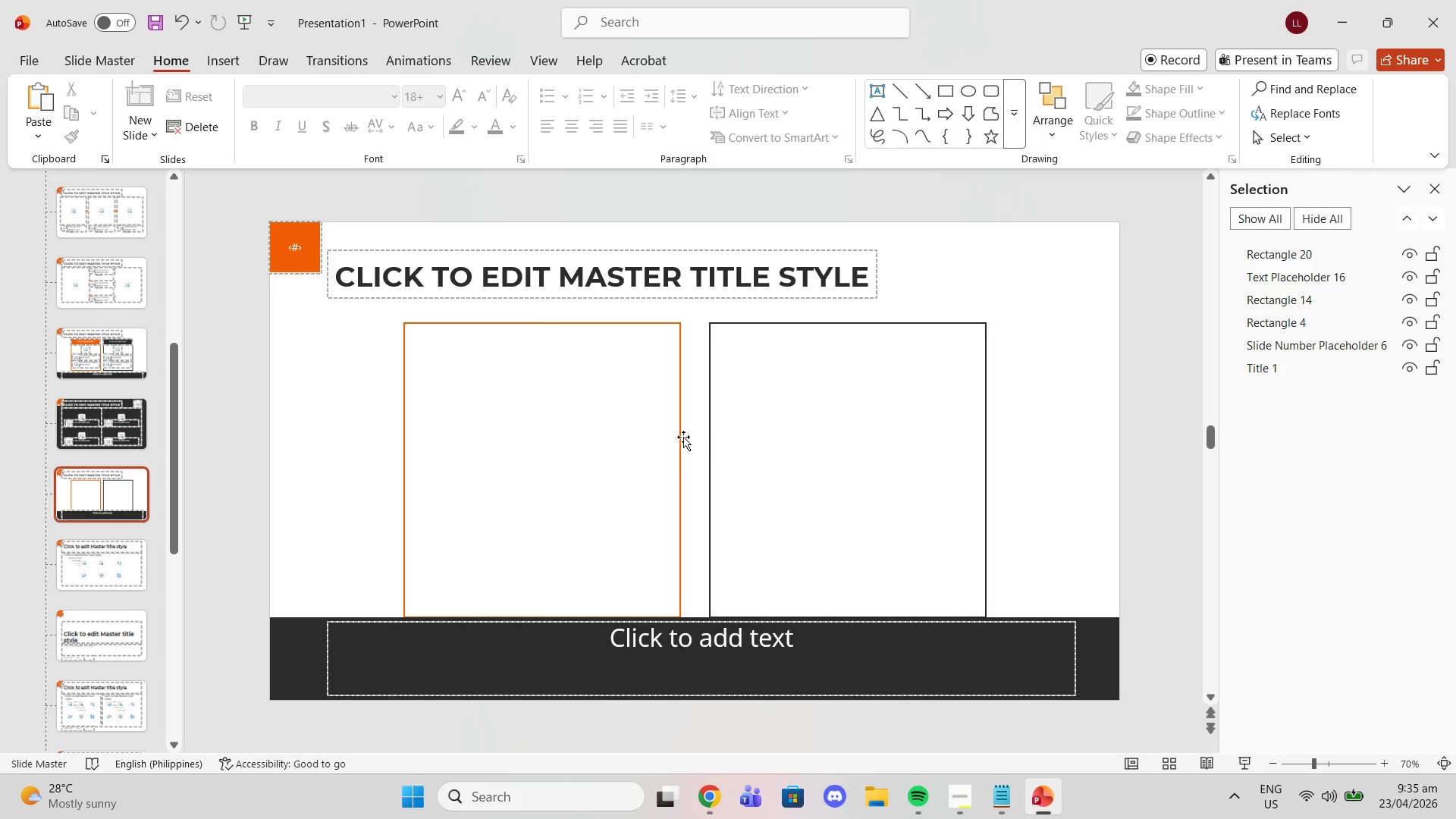 
triple_click([683, 437])
 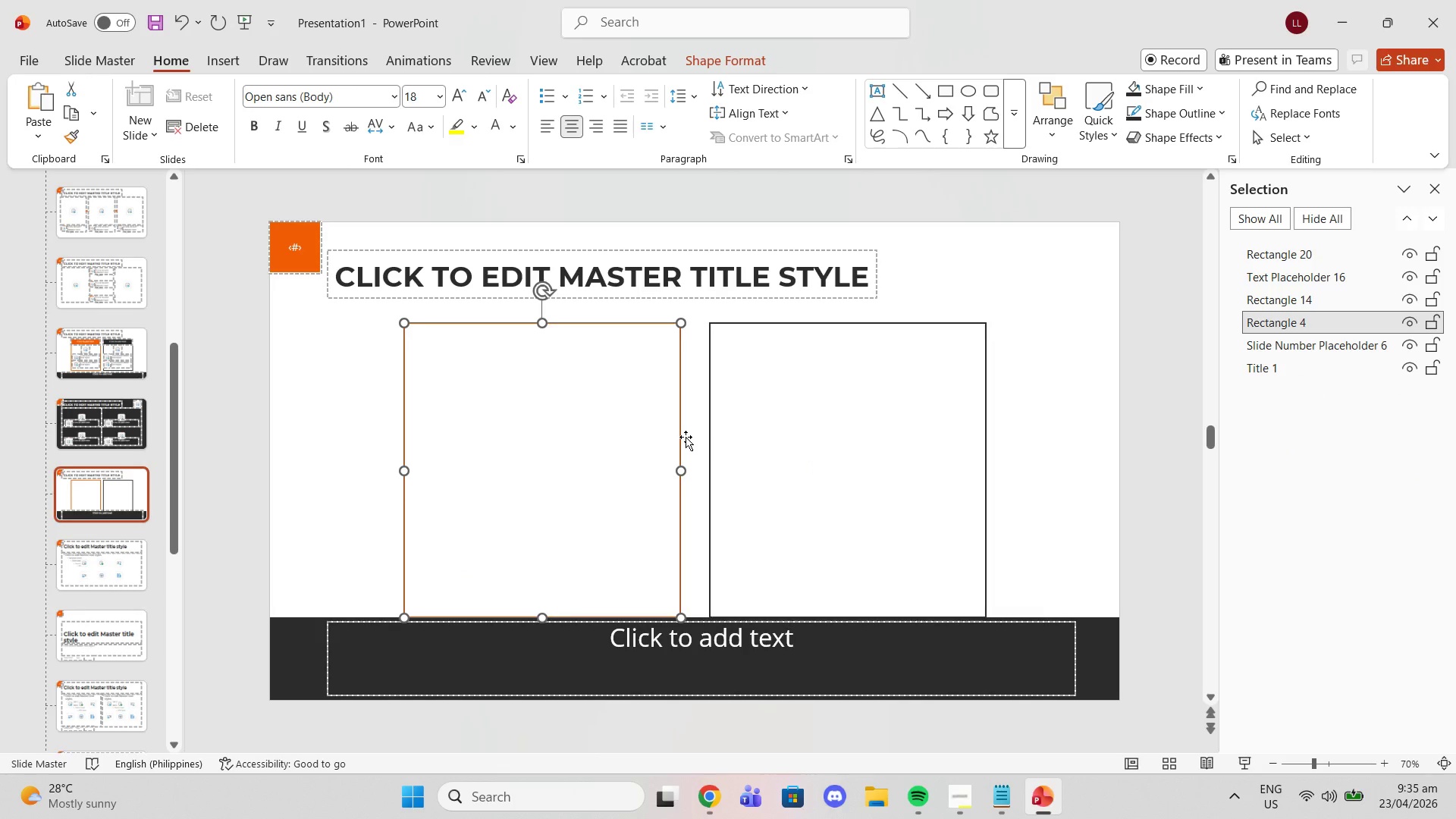 
key(Delete)
 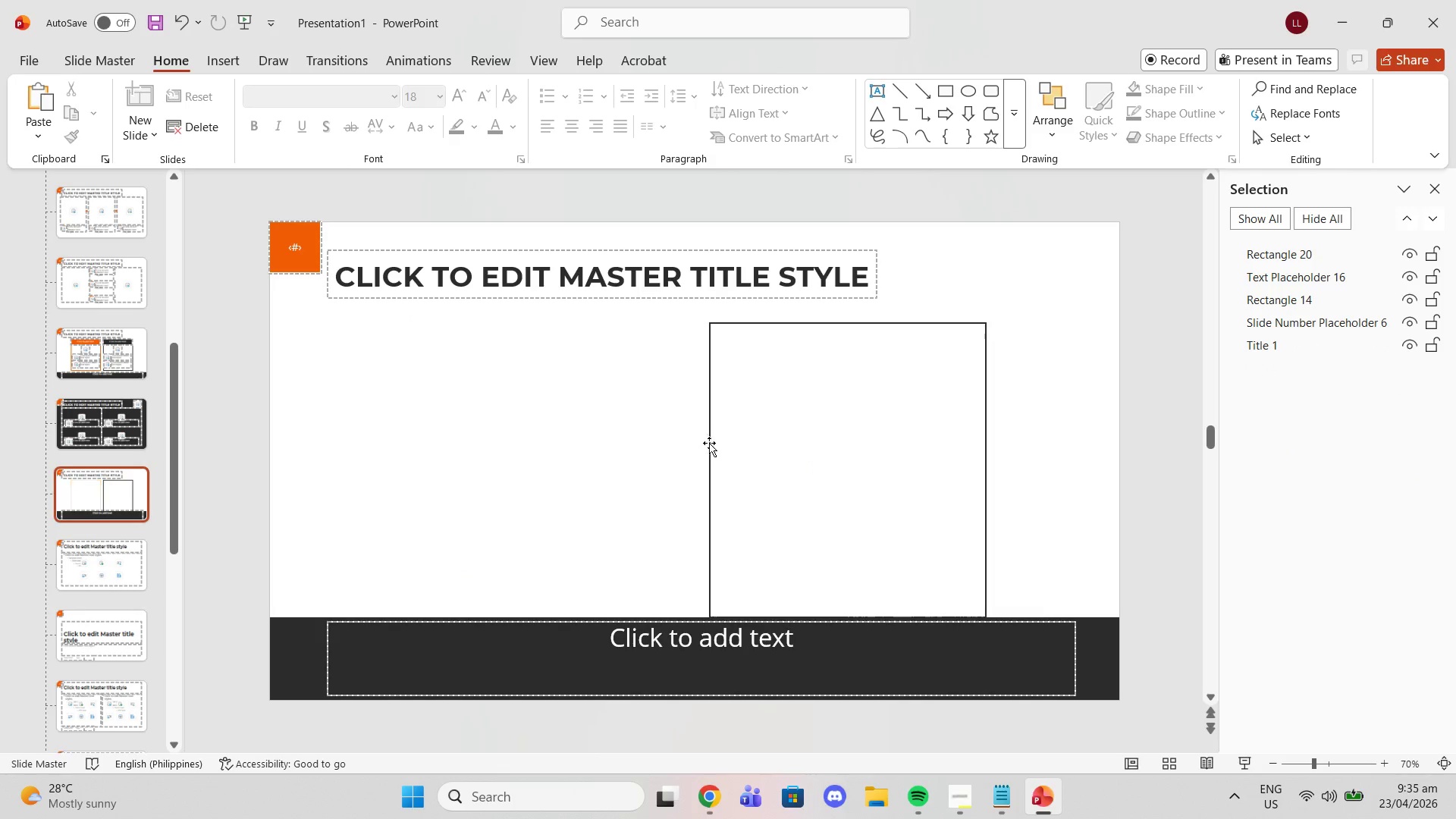 
left_click([709, 443])
 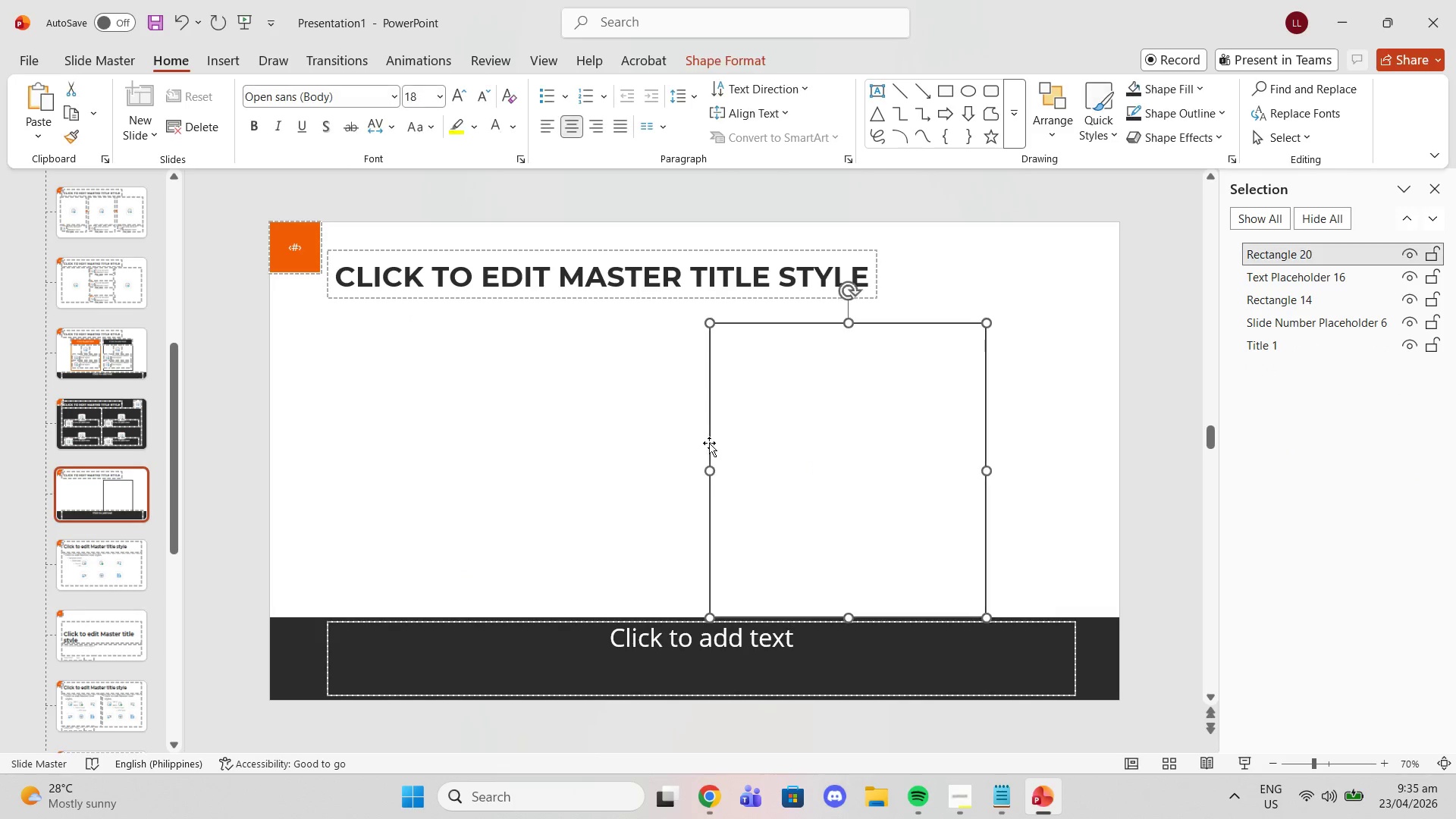 
key(Delete)
 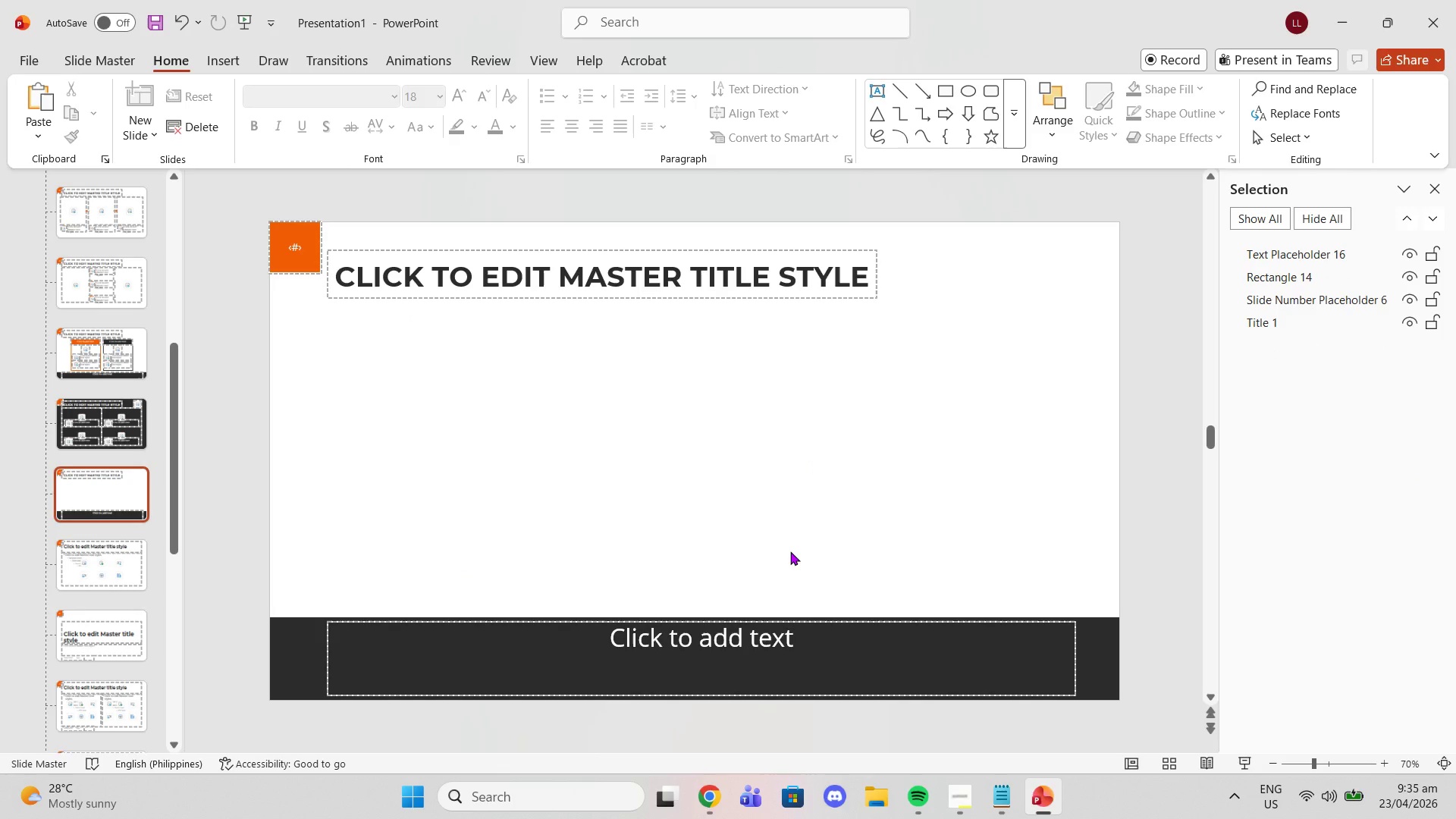 
wait(9.23)
 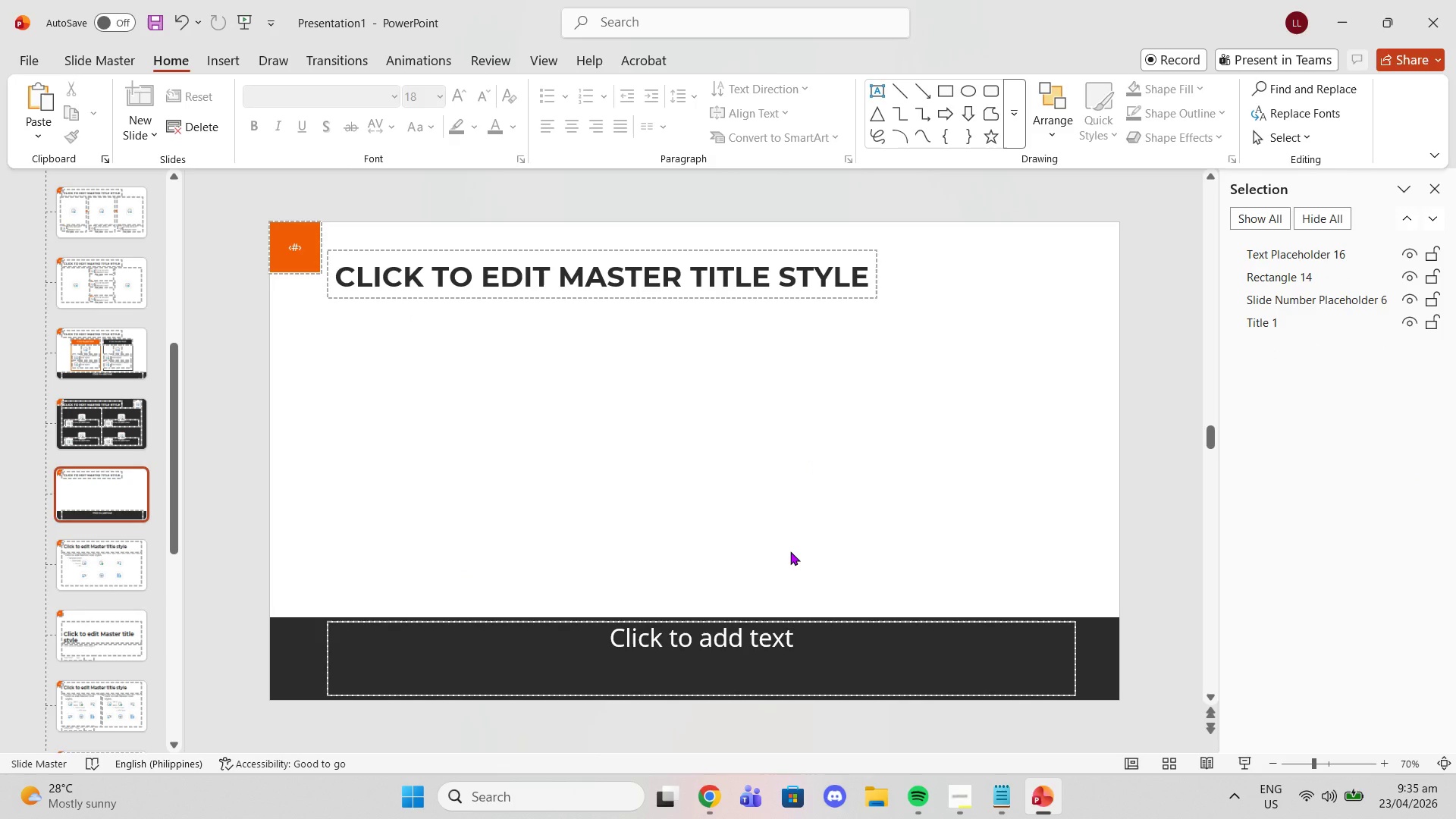 
scroll: coordinate [110, 237], scroll_direction: up, amount: 12.0
 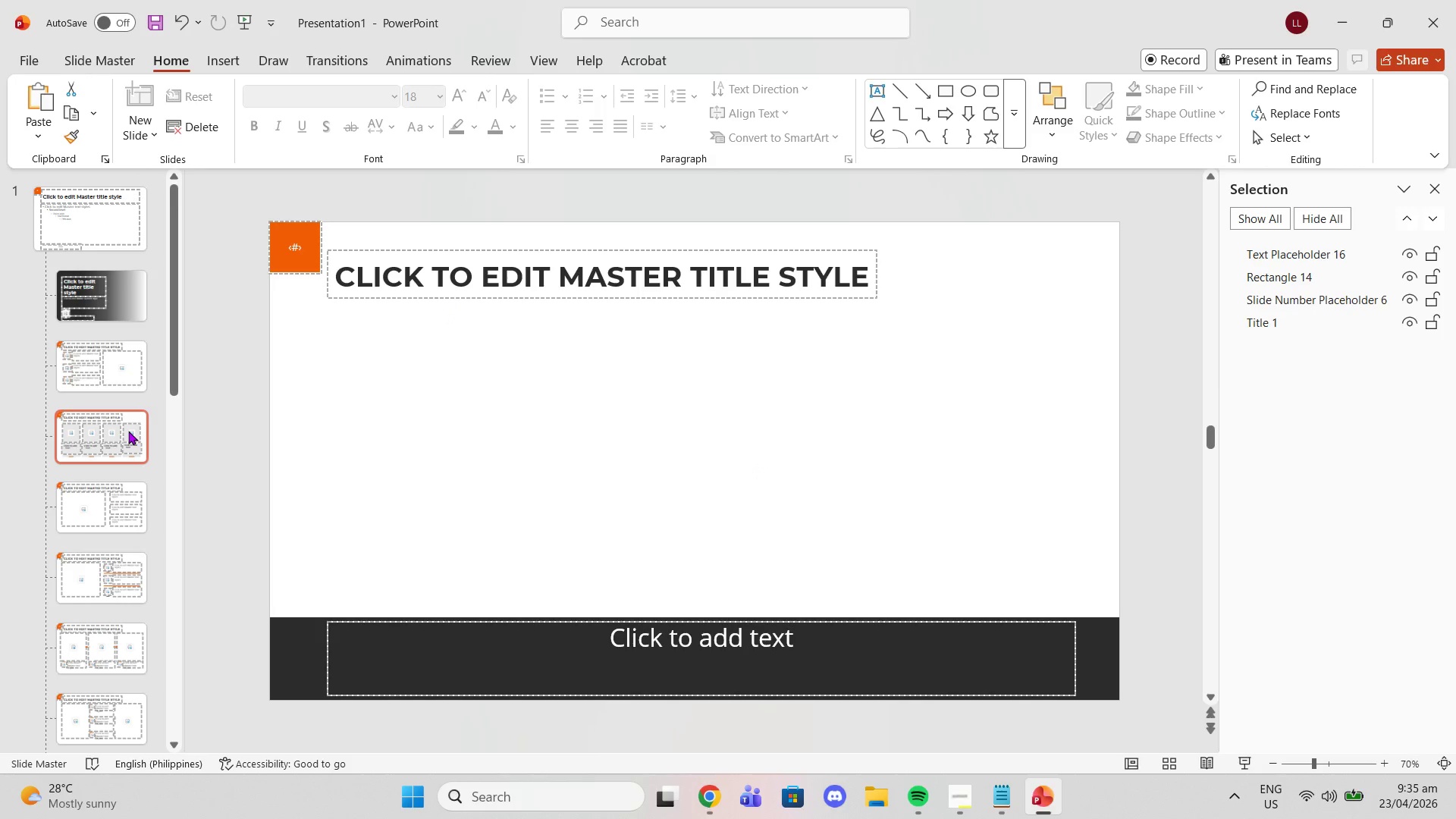 
double_click([128, 393])
 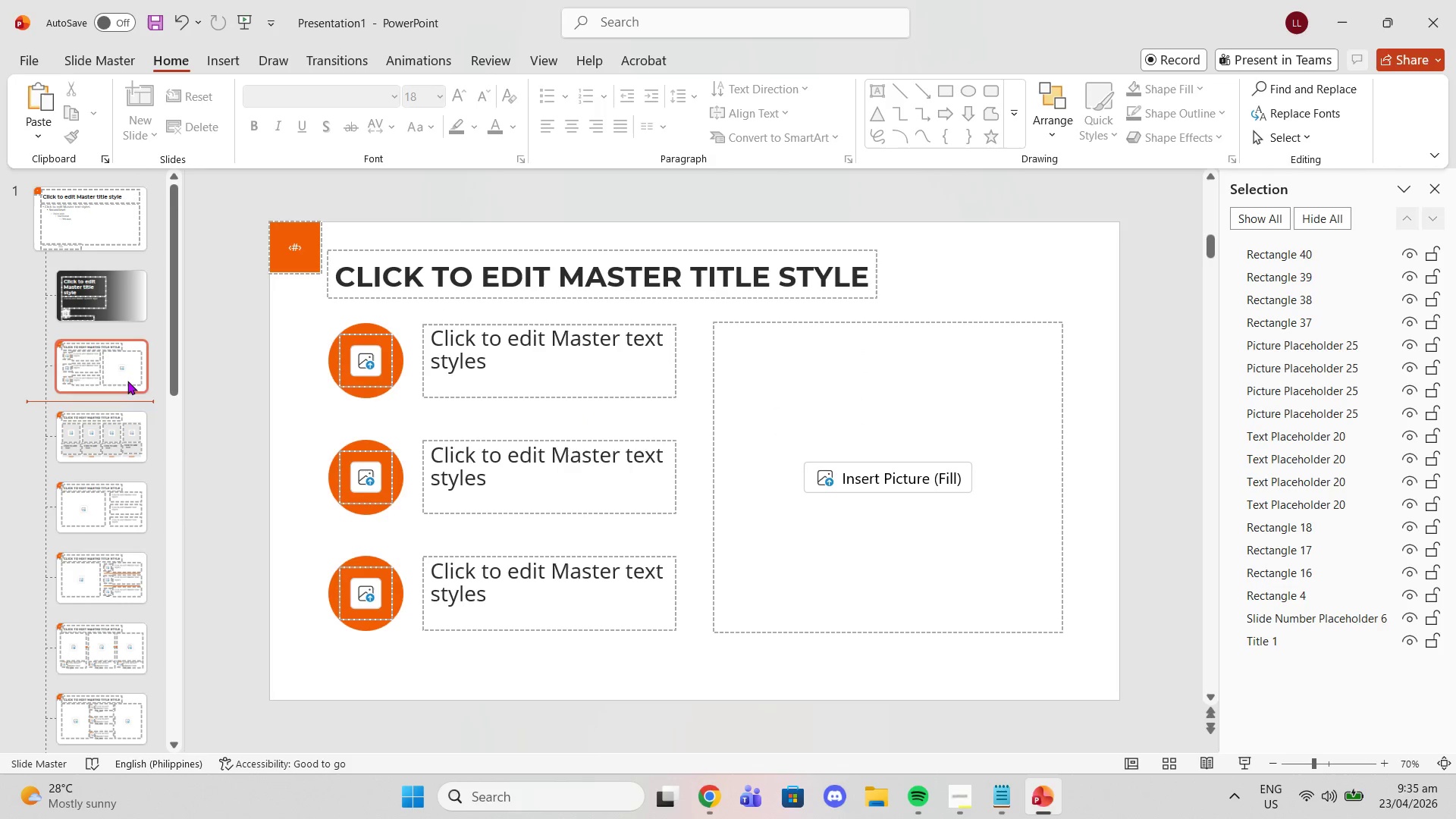 
left_click([127, 381])
 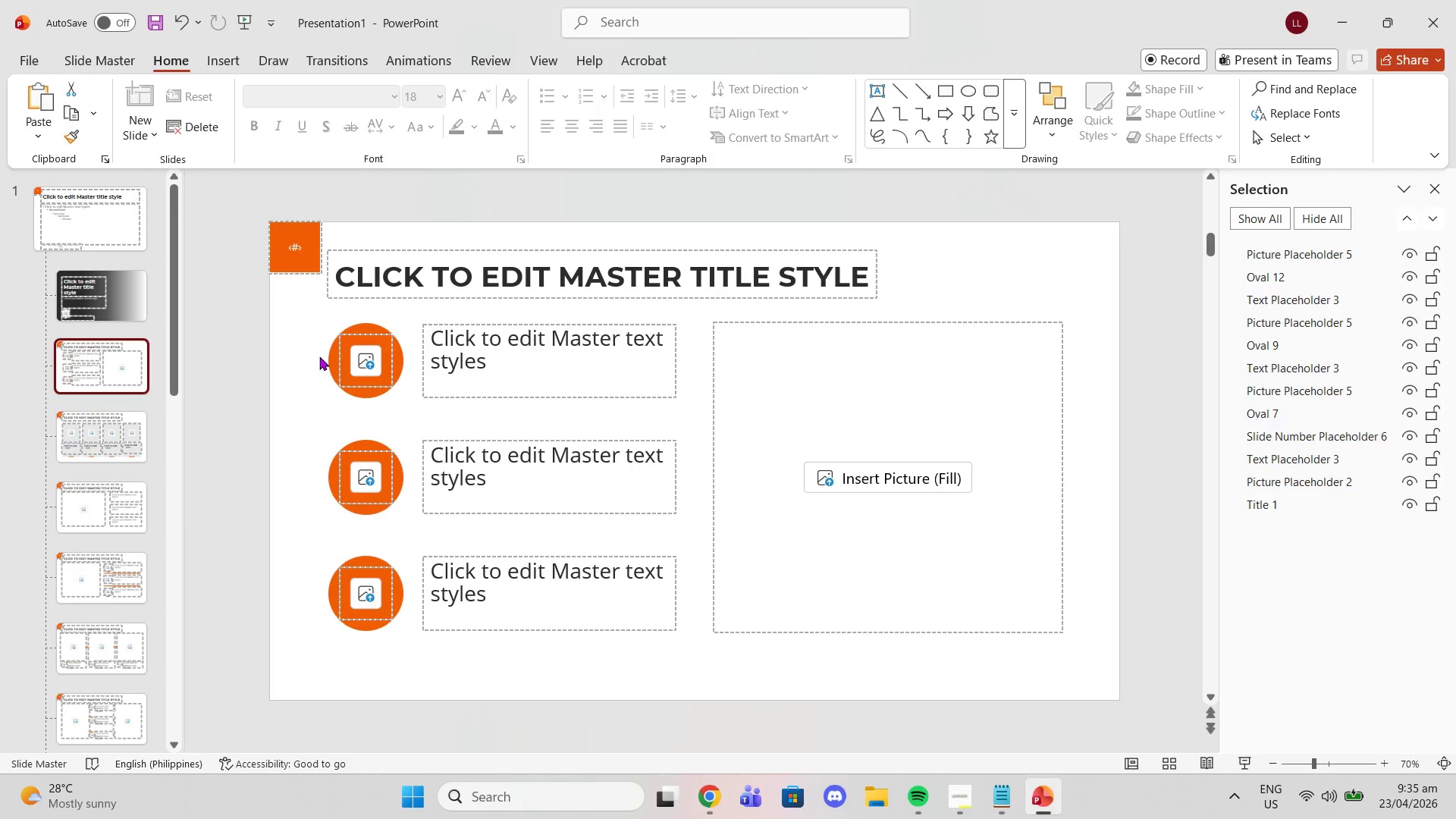 
left_click([332, 360])
 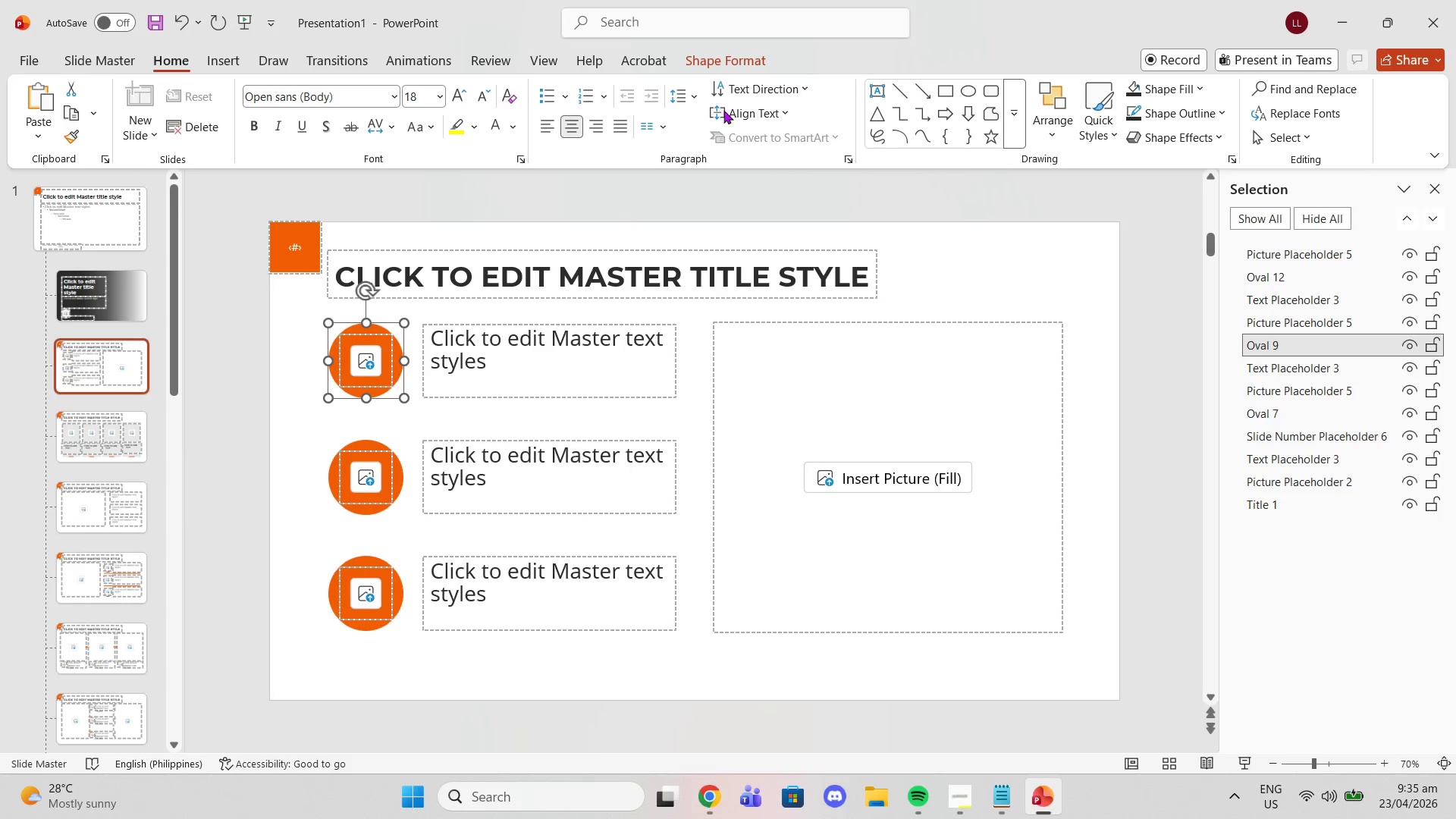 
left_click([747, 65])
 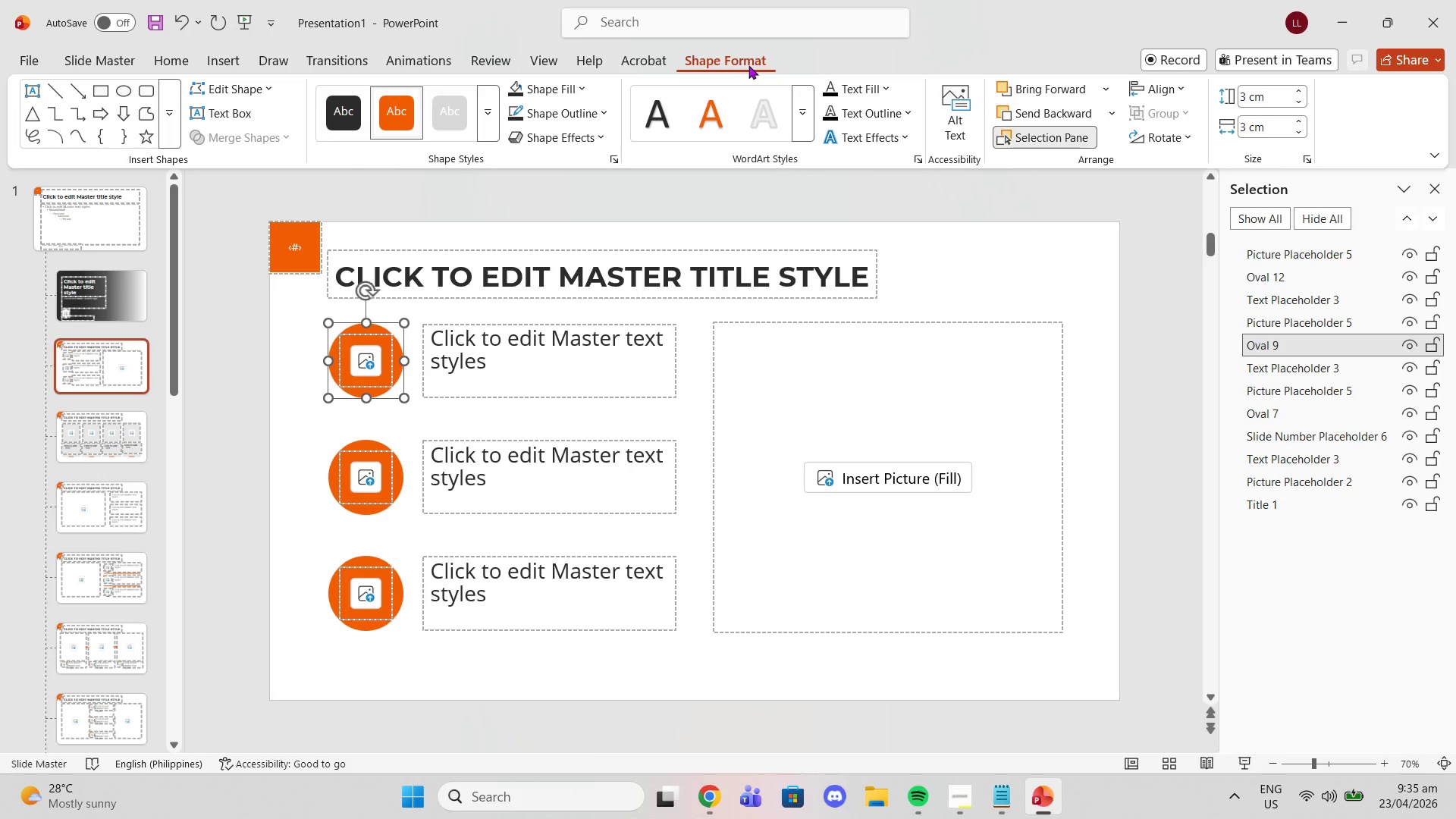 
key(Control+C)
 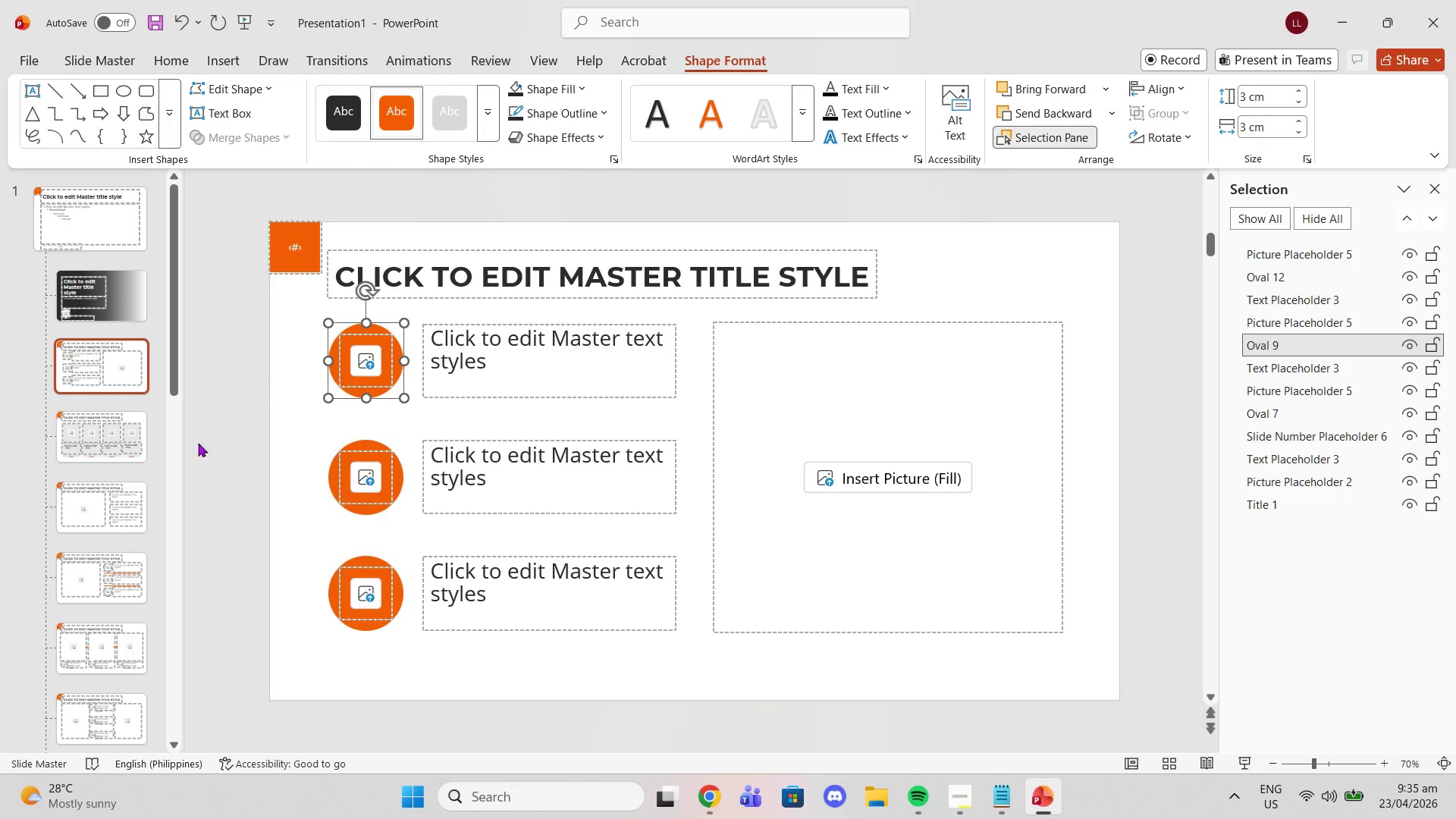 
scroll: coordinate [120, 546], scroll_direction: down, amount: 8.0
 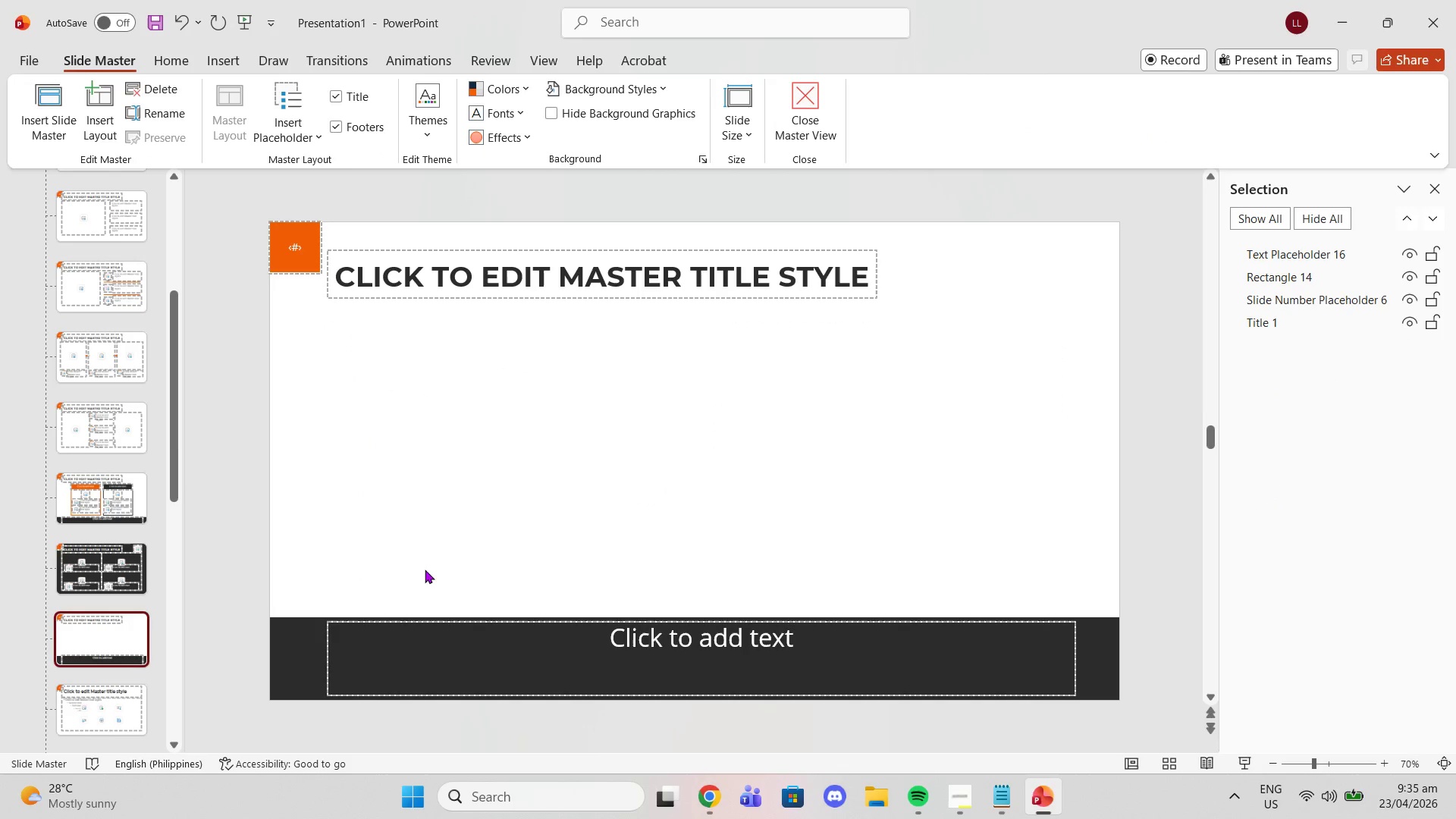 
key(Control+V)
 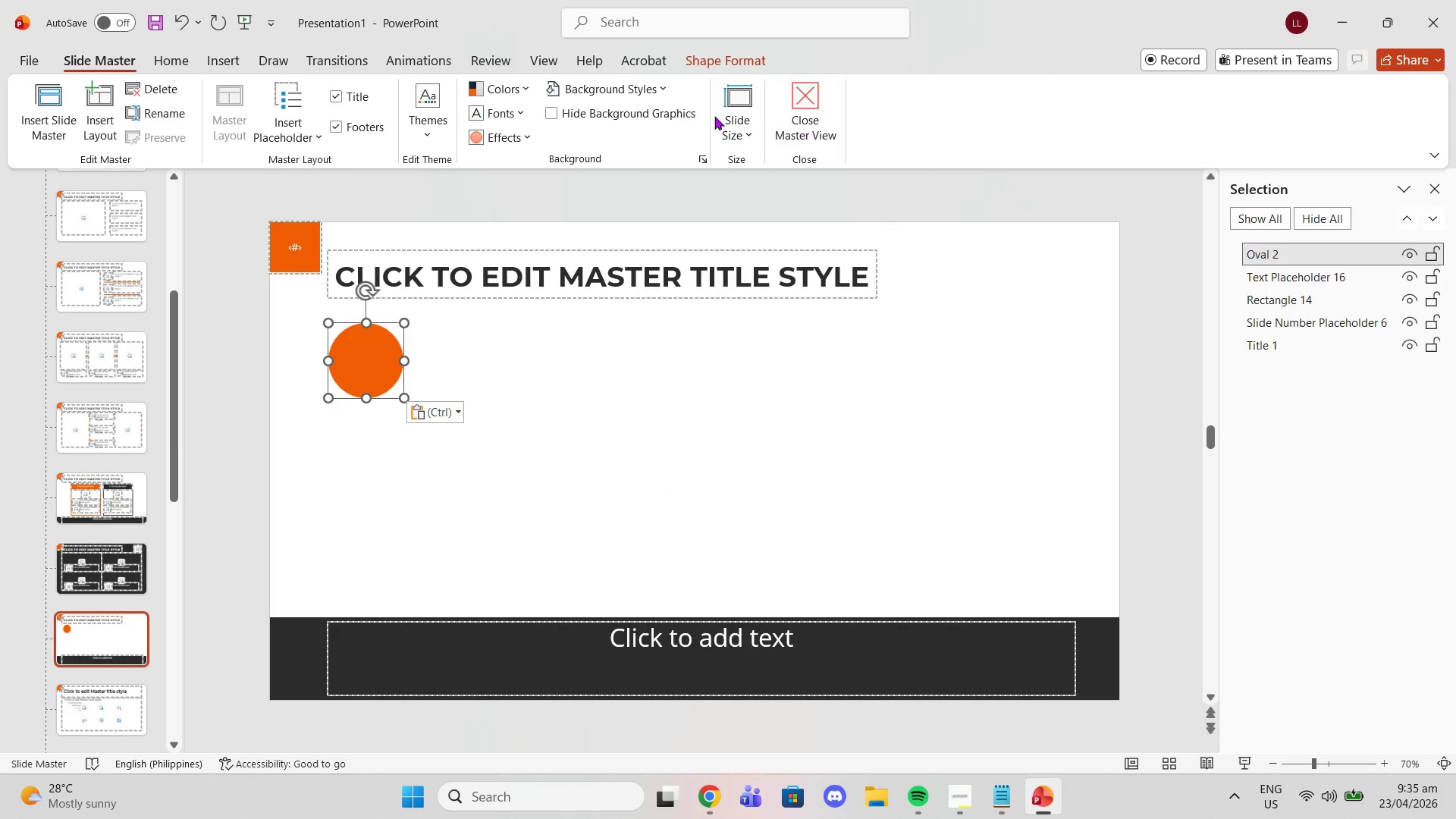 
left_click([723, 63])
 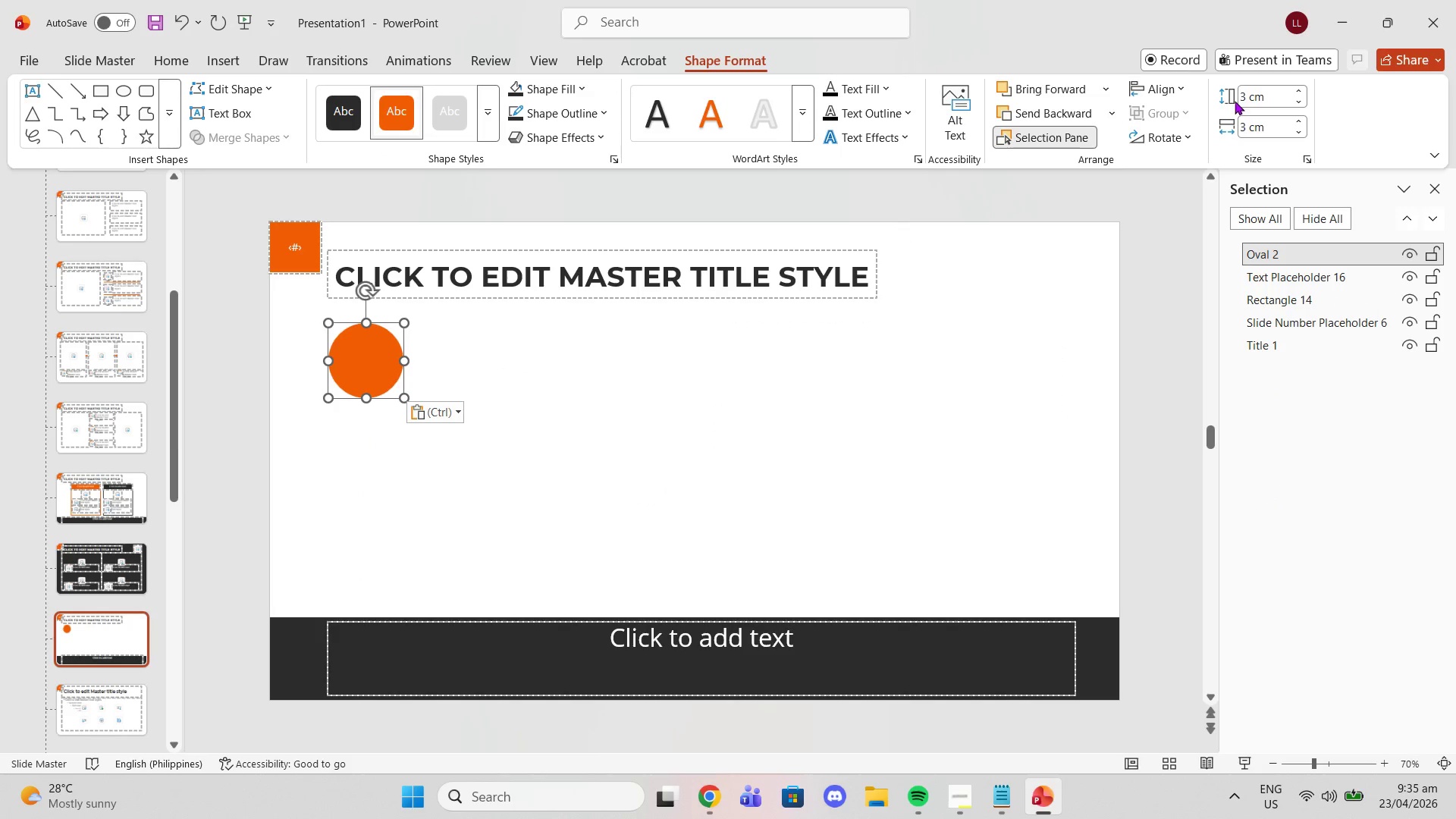 
left_click([1239, 101])
 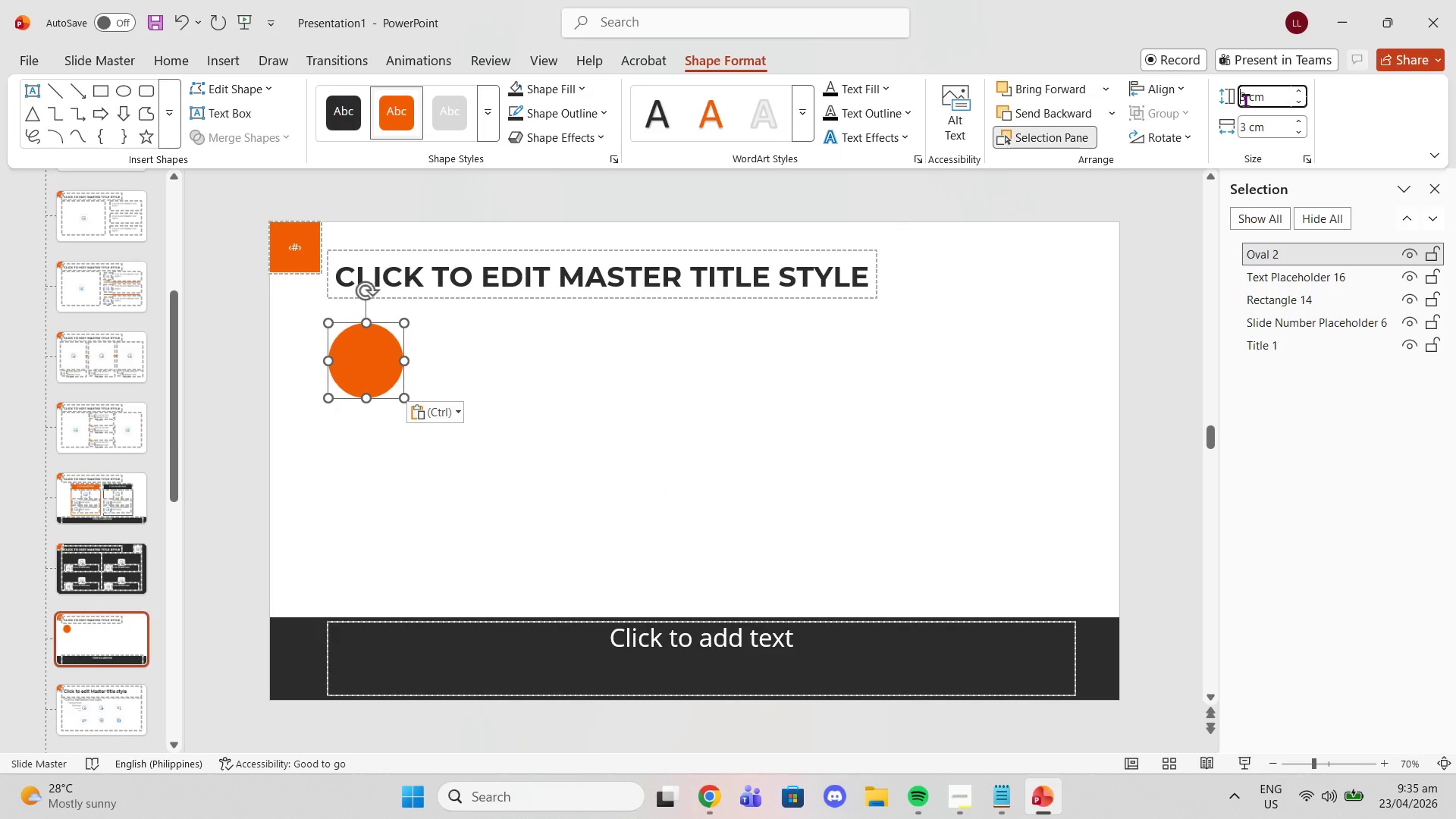 
left_click([1245, 100])
 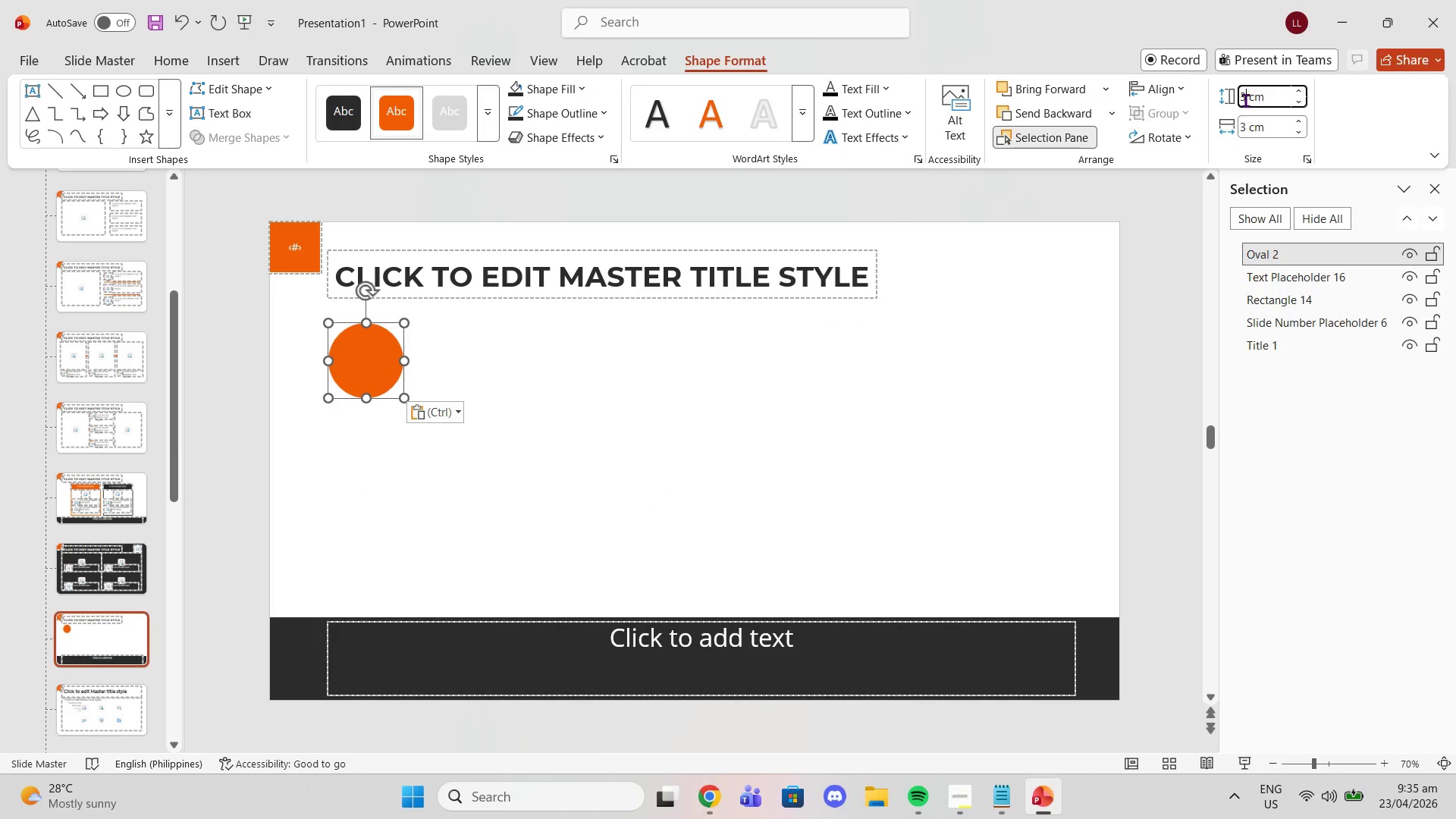 
key(5)
 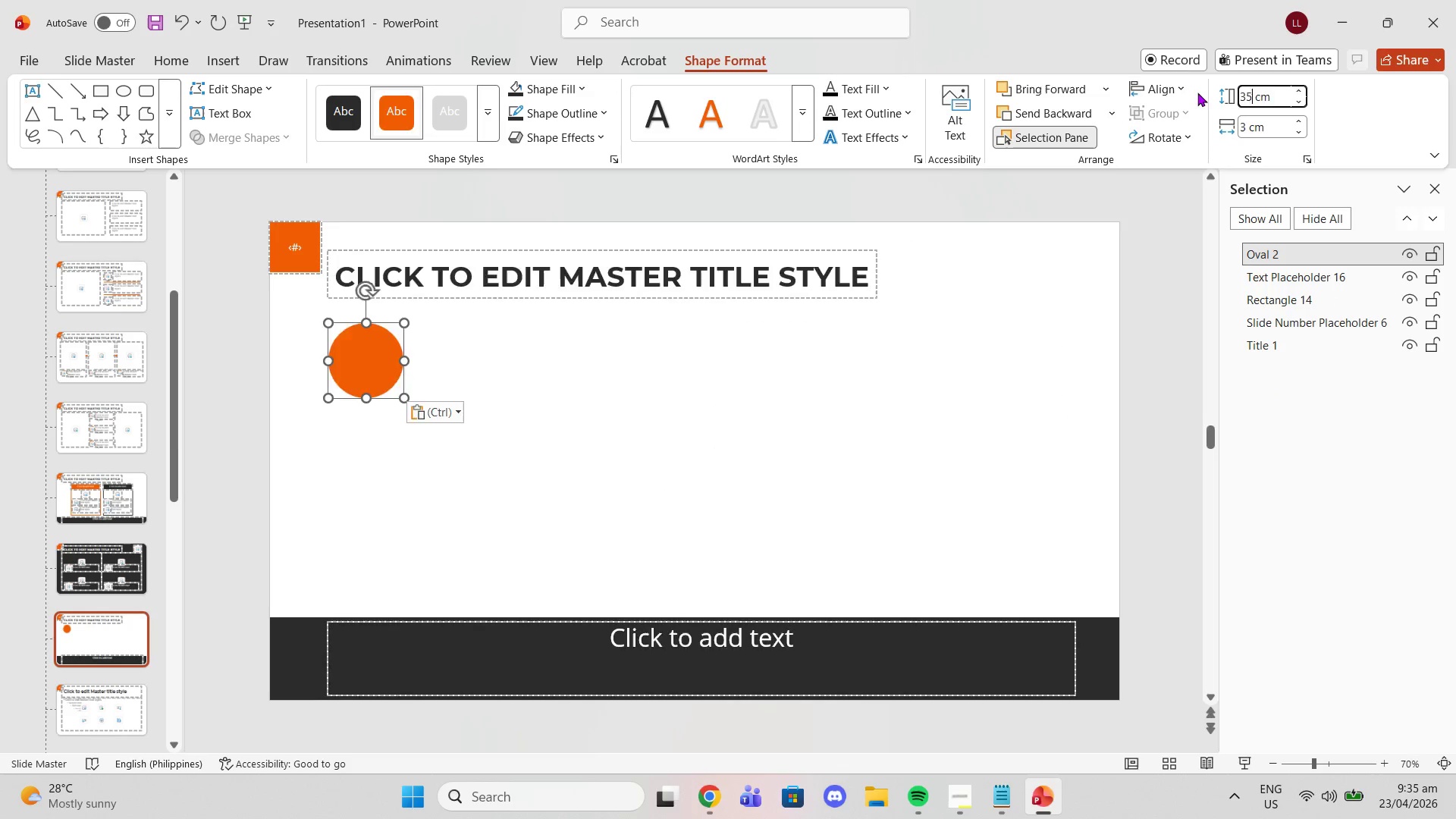 
key(Enter)
 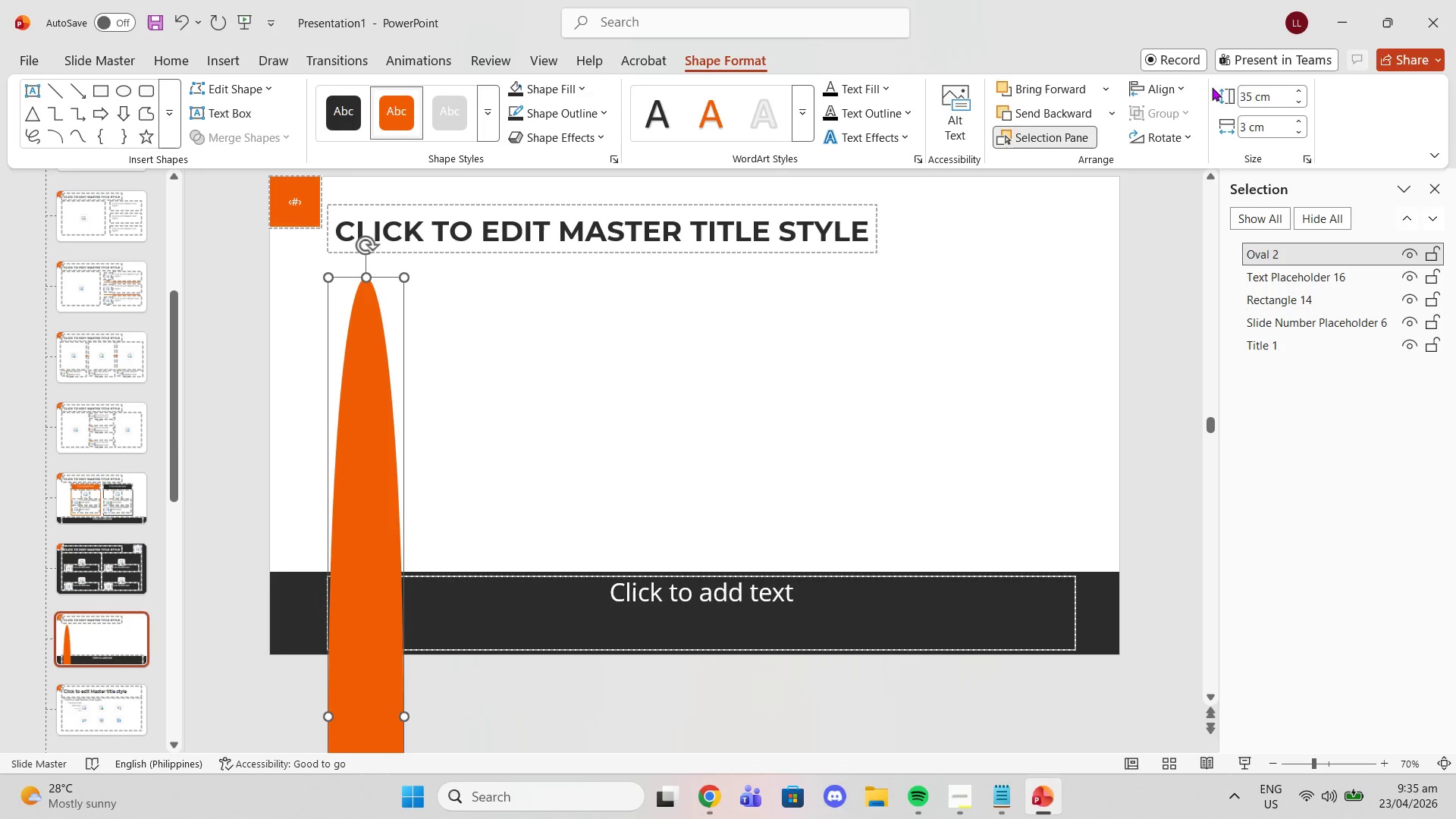 
left_click([1243, 93])
 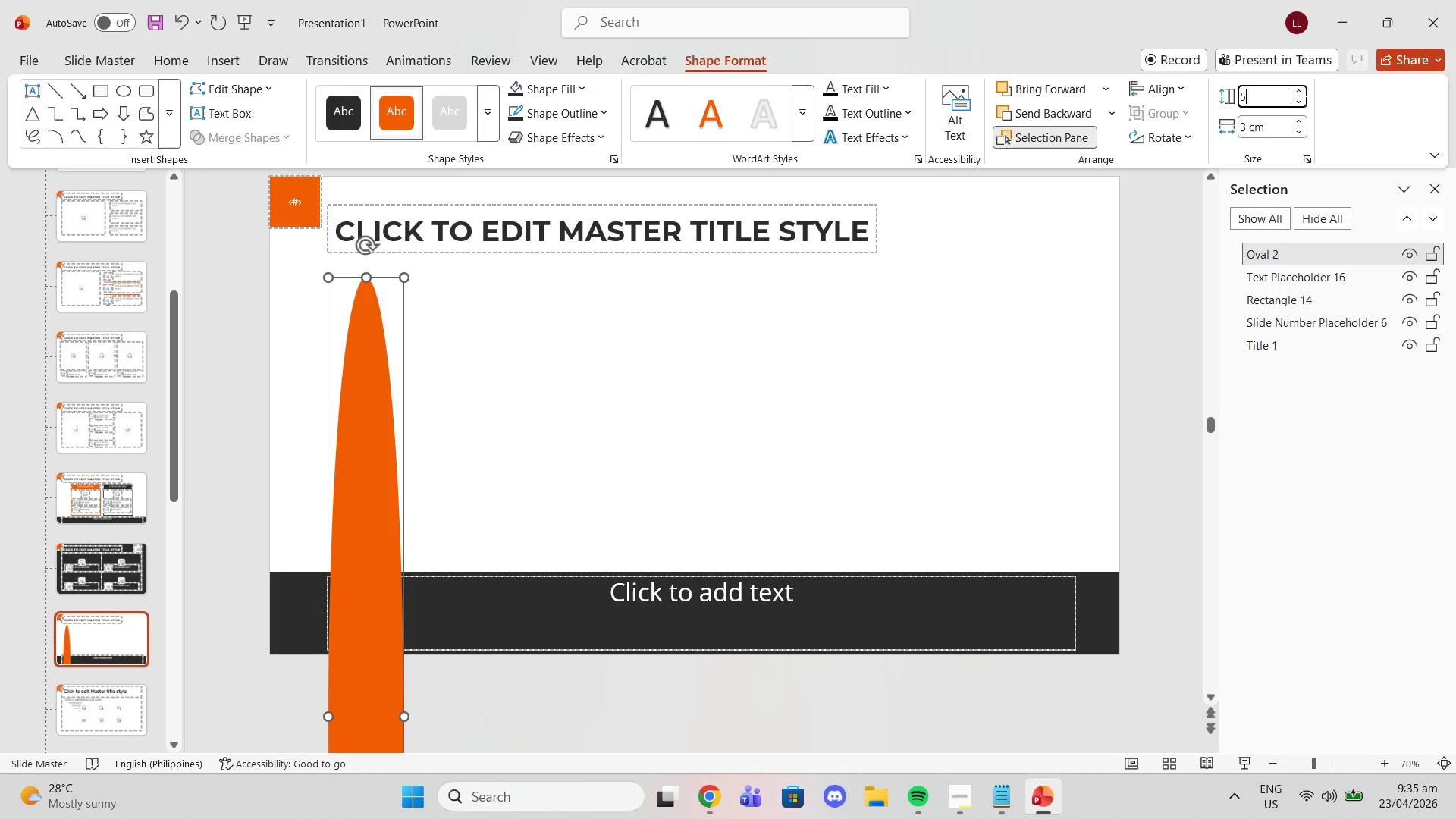 
key(5)
 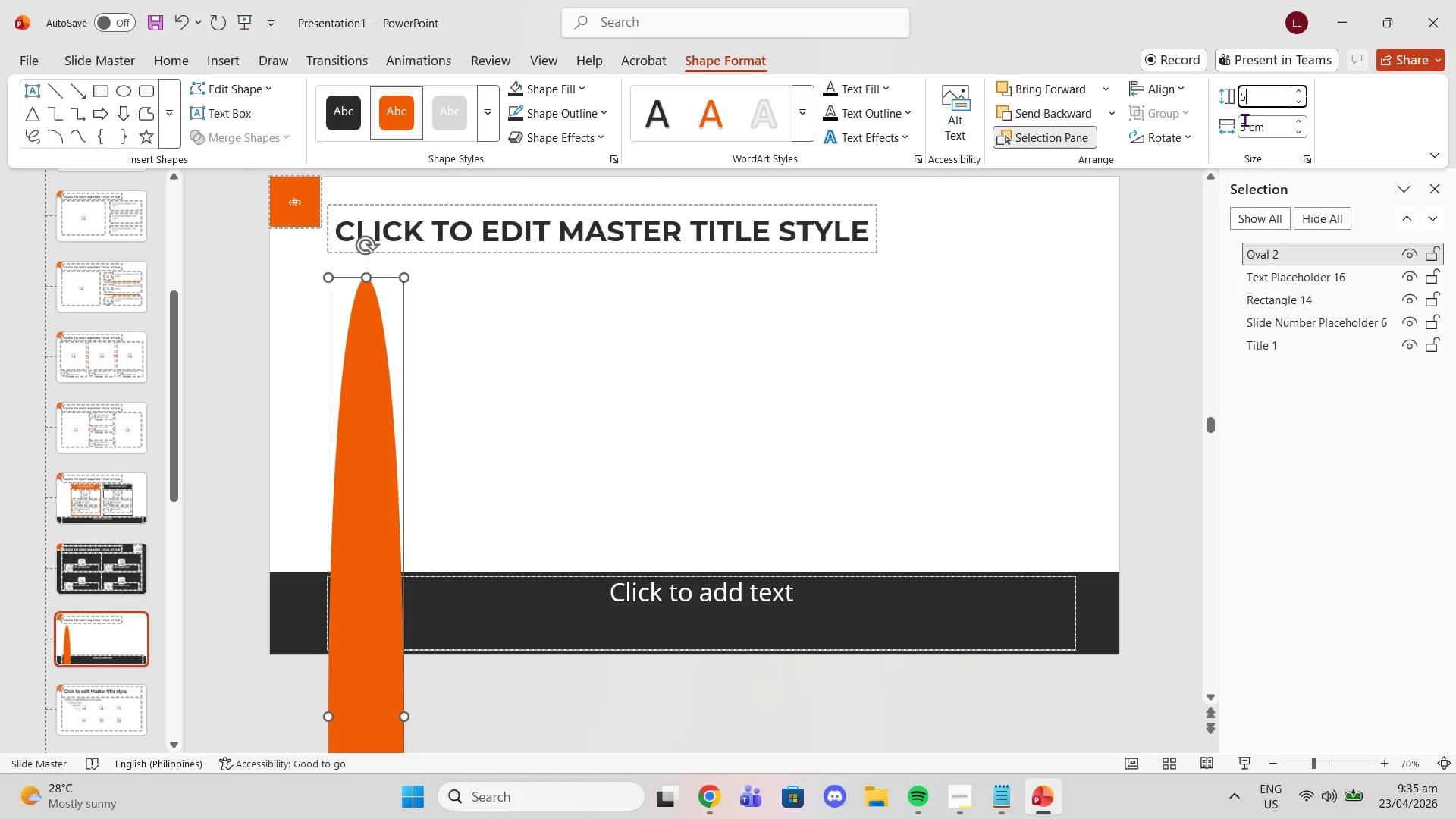 
left_click([1244, 122])
 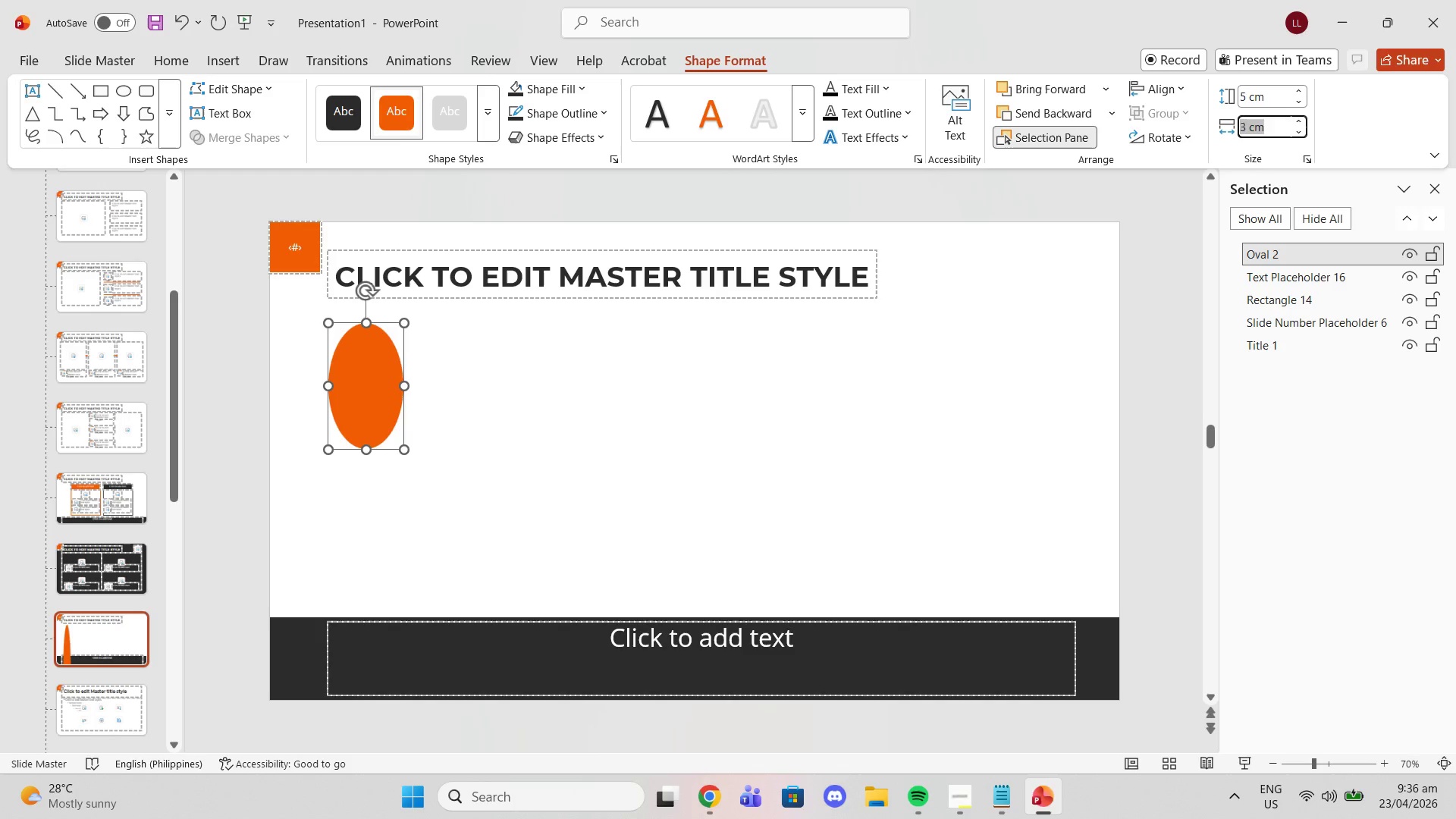 
key(5)
 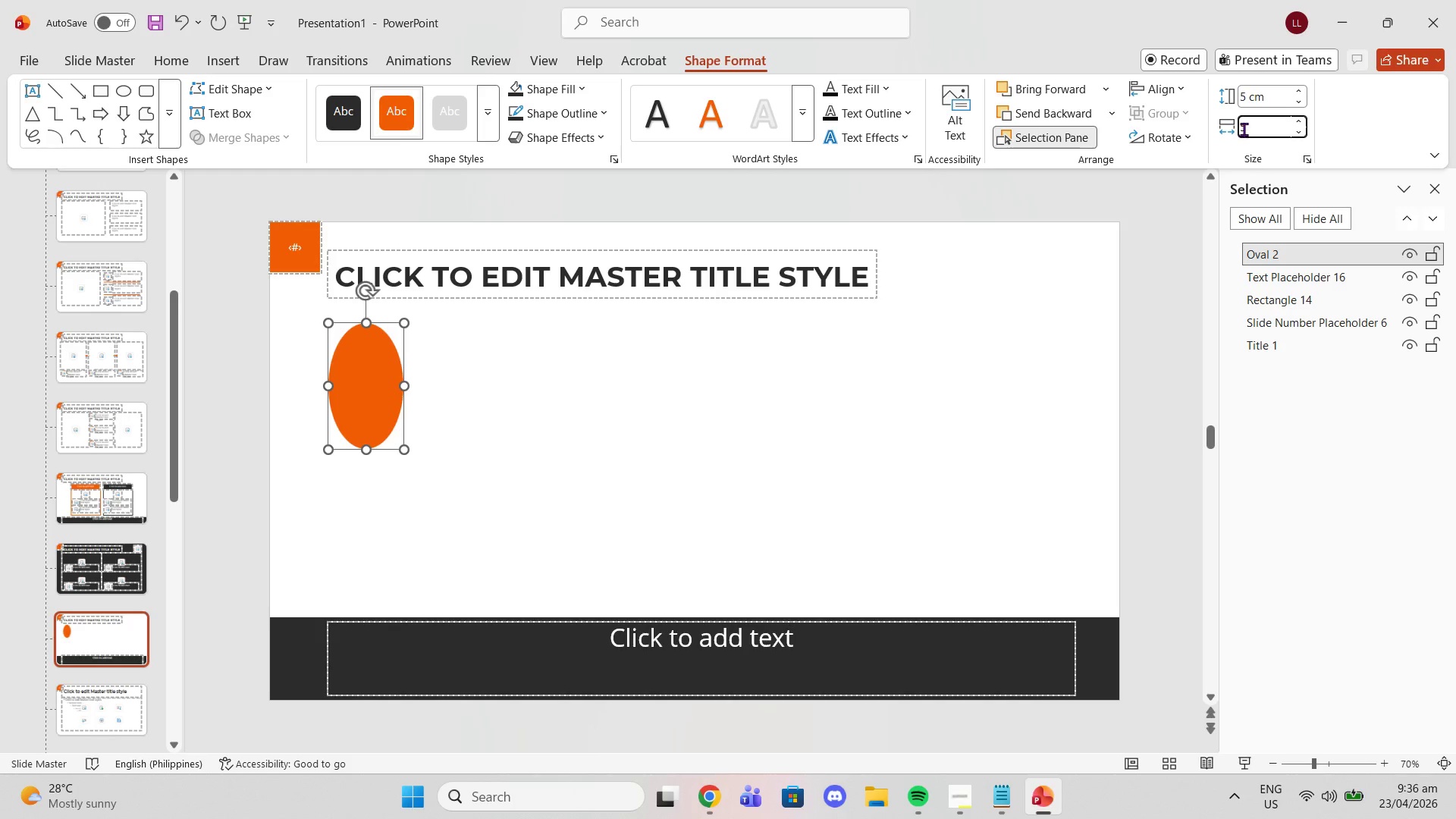 
key(Enter)
 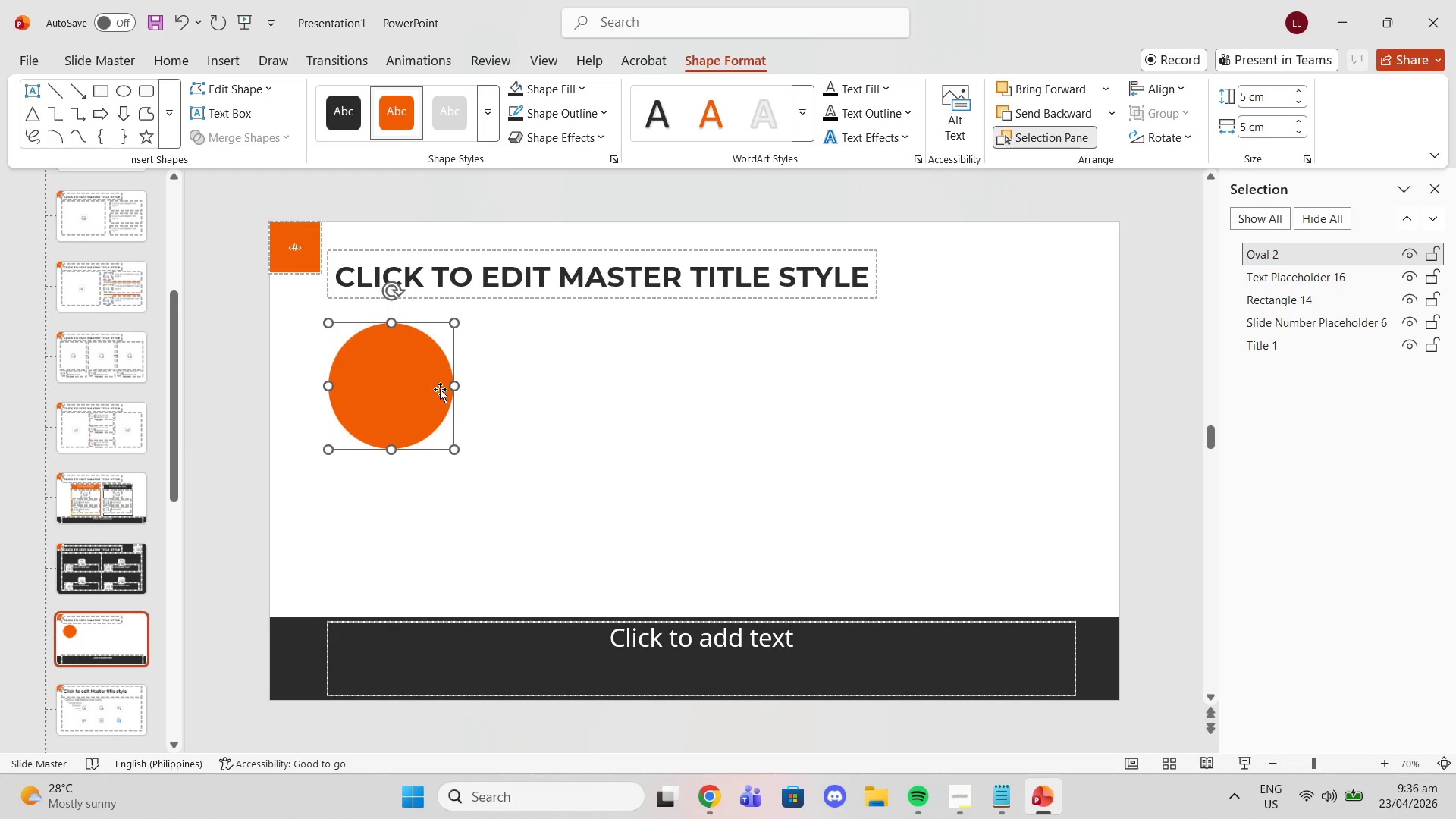 
left_click_drag(start_coordinate=[392, 383], to_coordinate=[691, 380])
 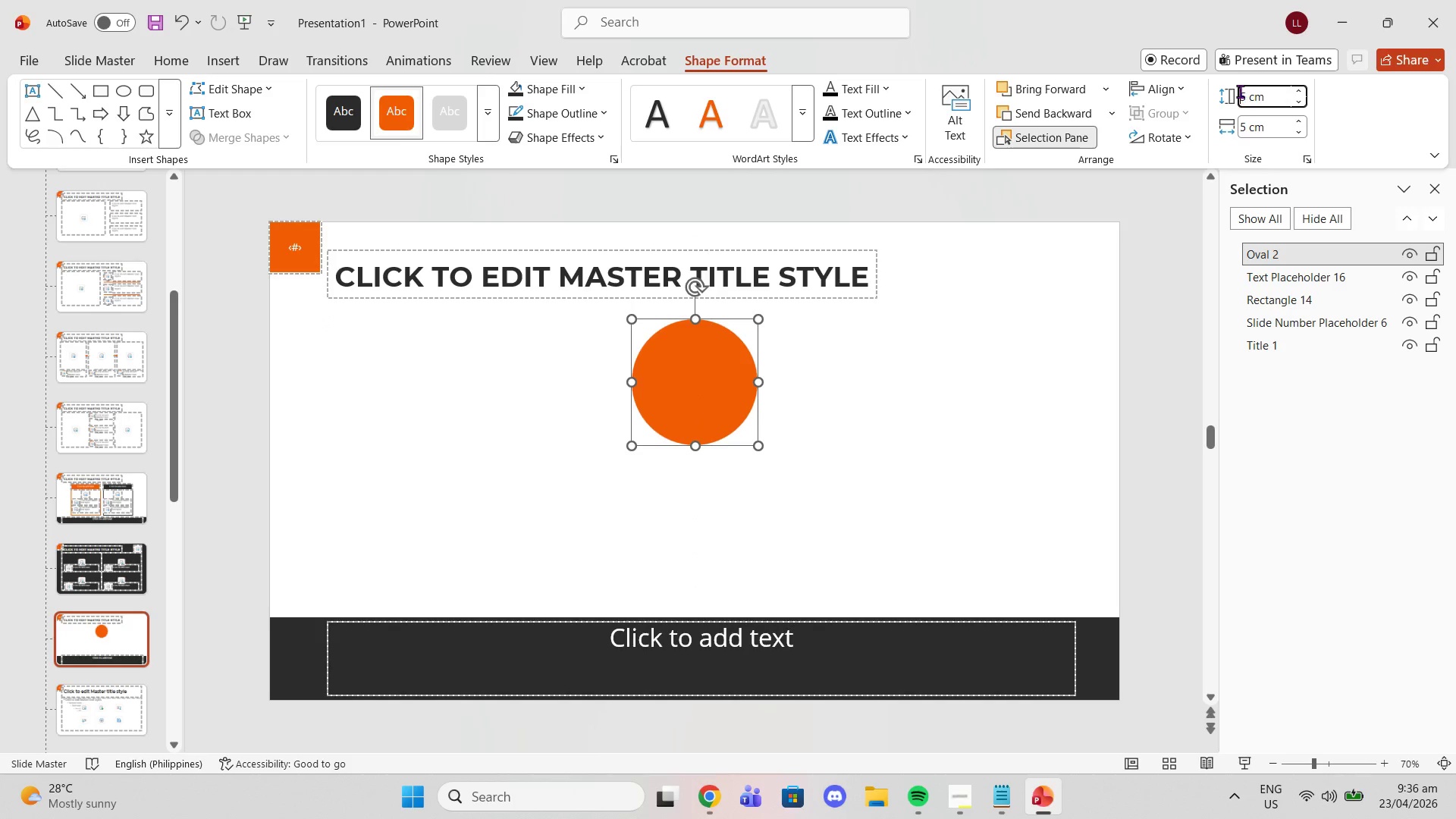 
double_click([1246, 93])
 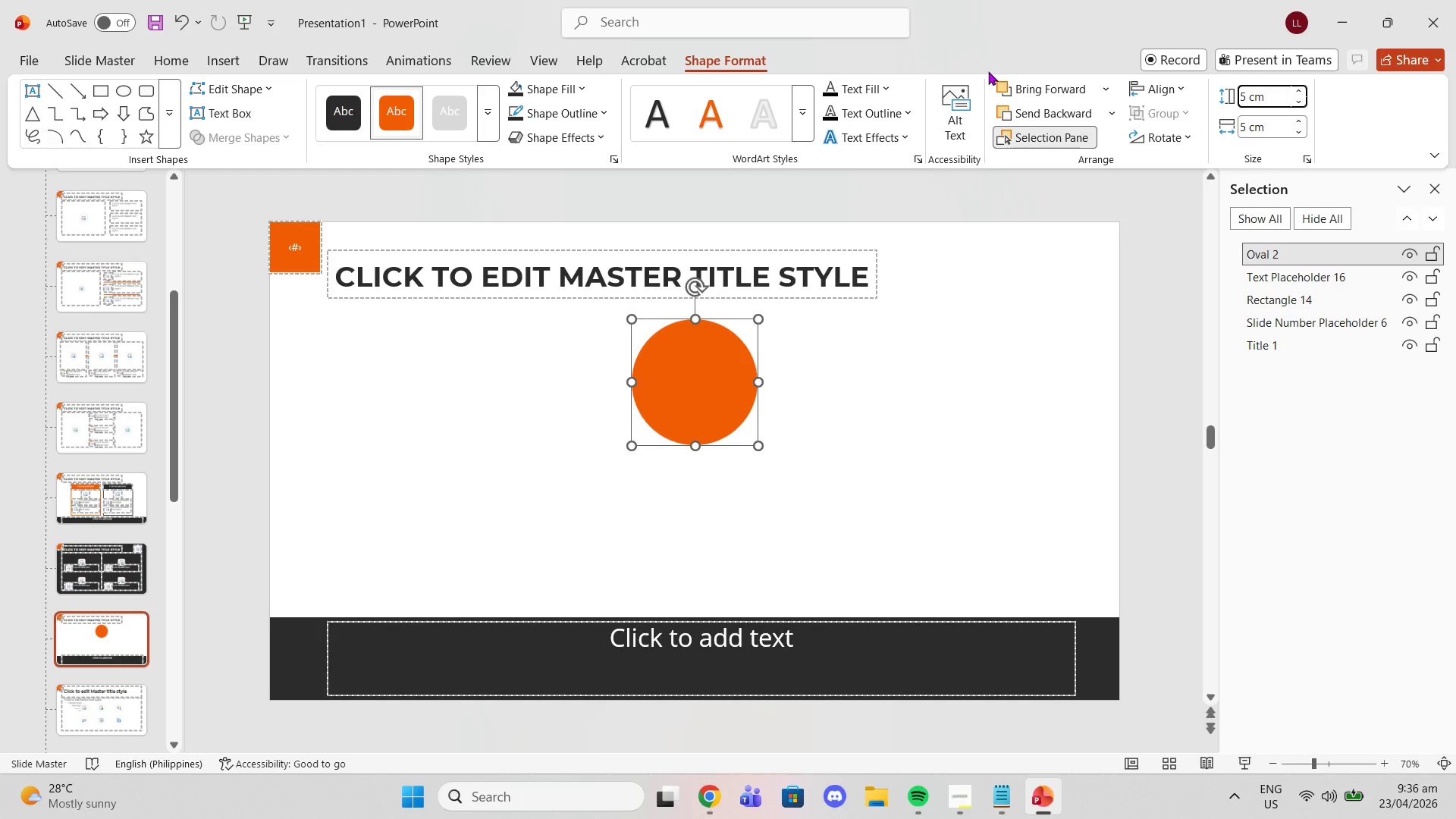 
key(Backspace)
 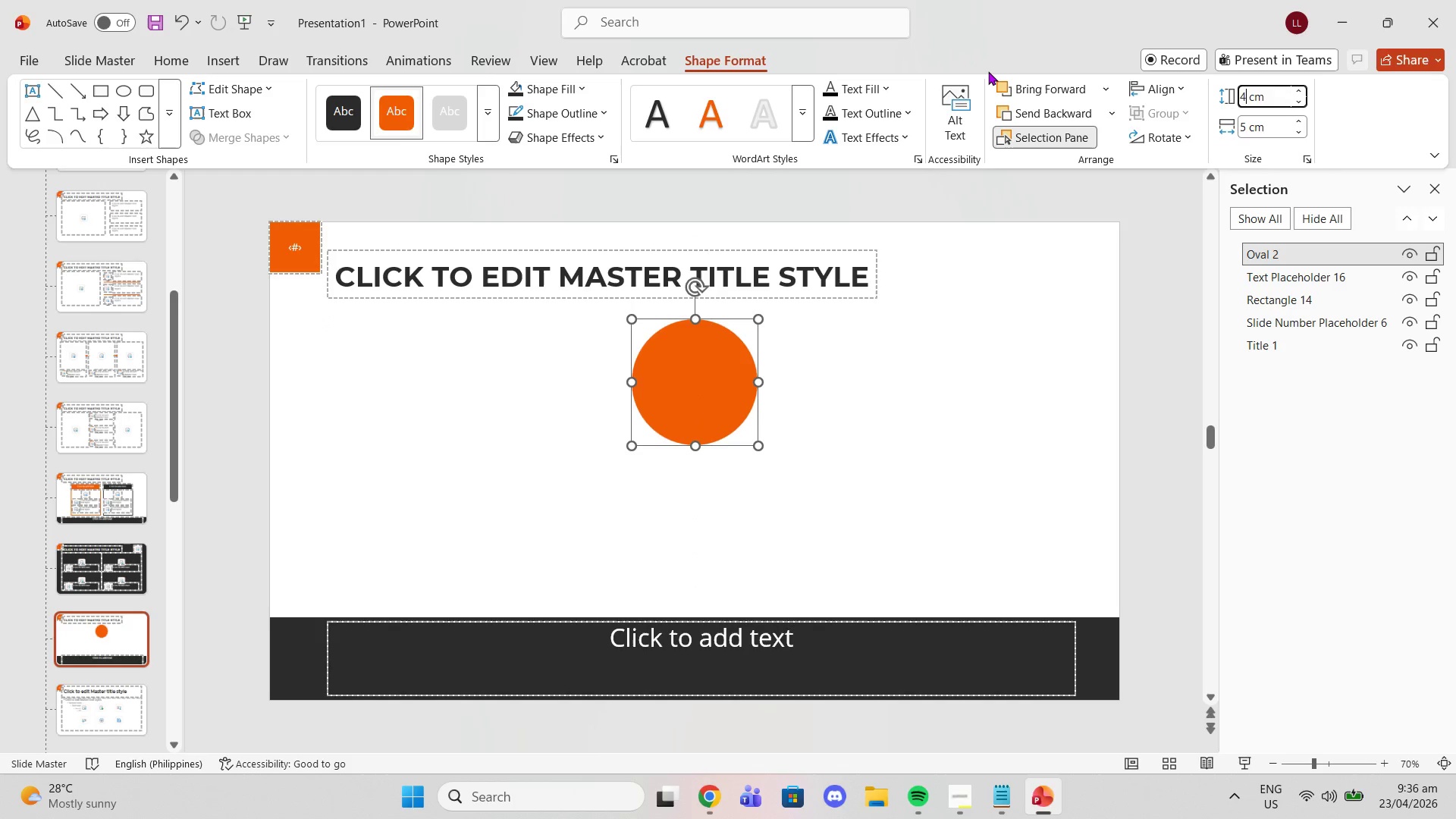 
key(4)
 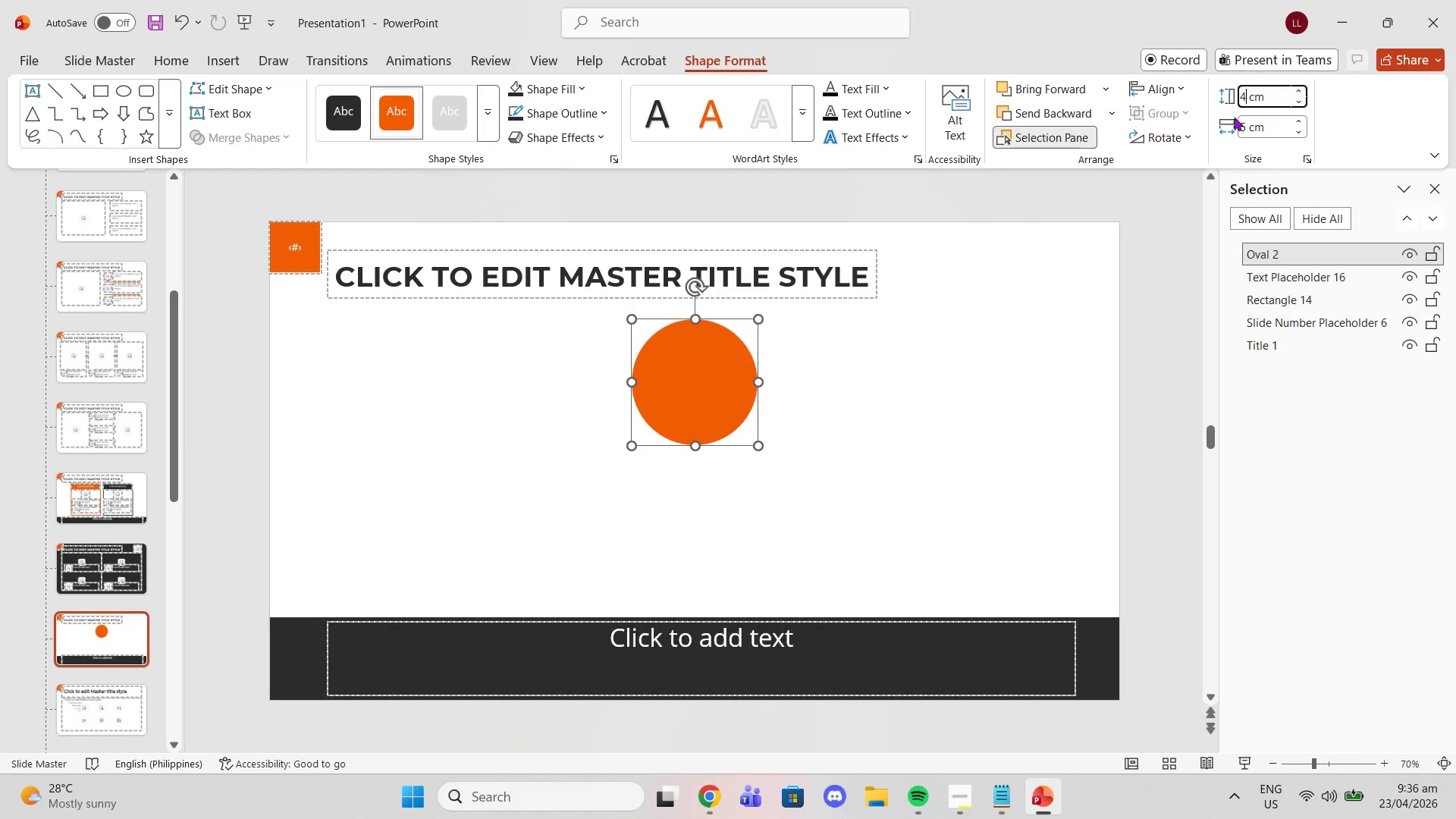 
left_click([1242, 122])
 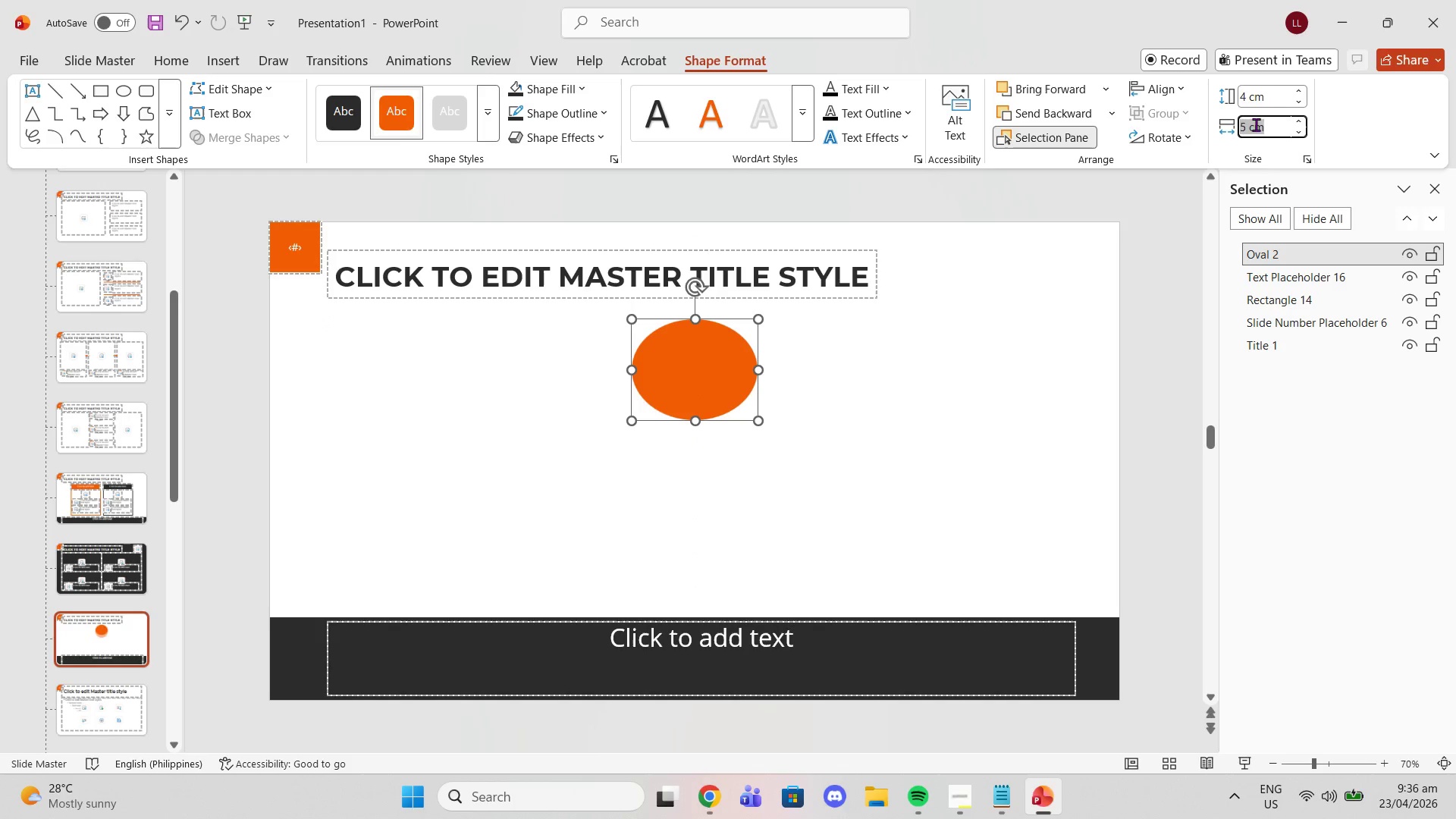 
key(4)
 